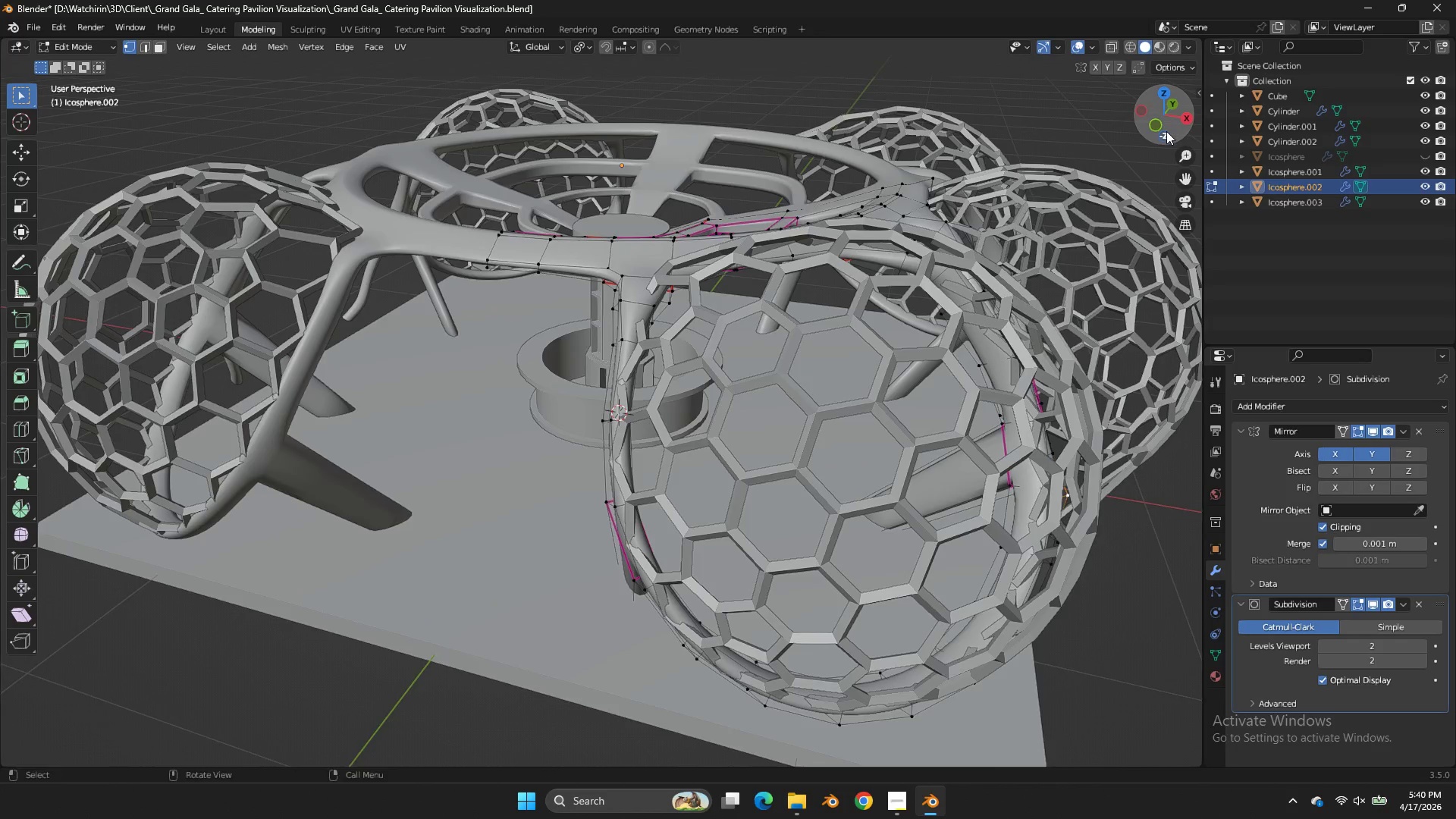 
left_click_drag(start_coordinate=[1166, 131], to_coordinate=[1134, 134])
 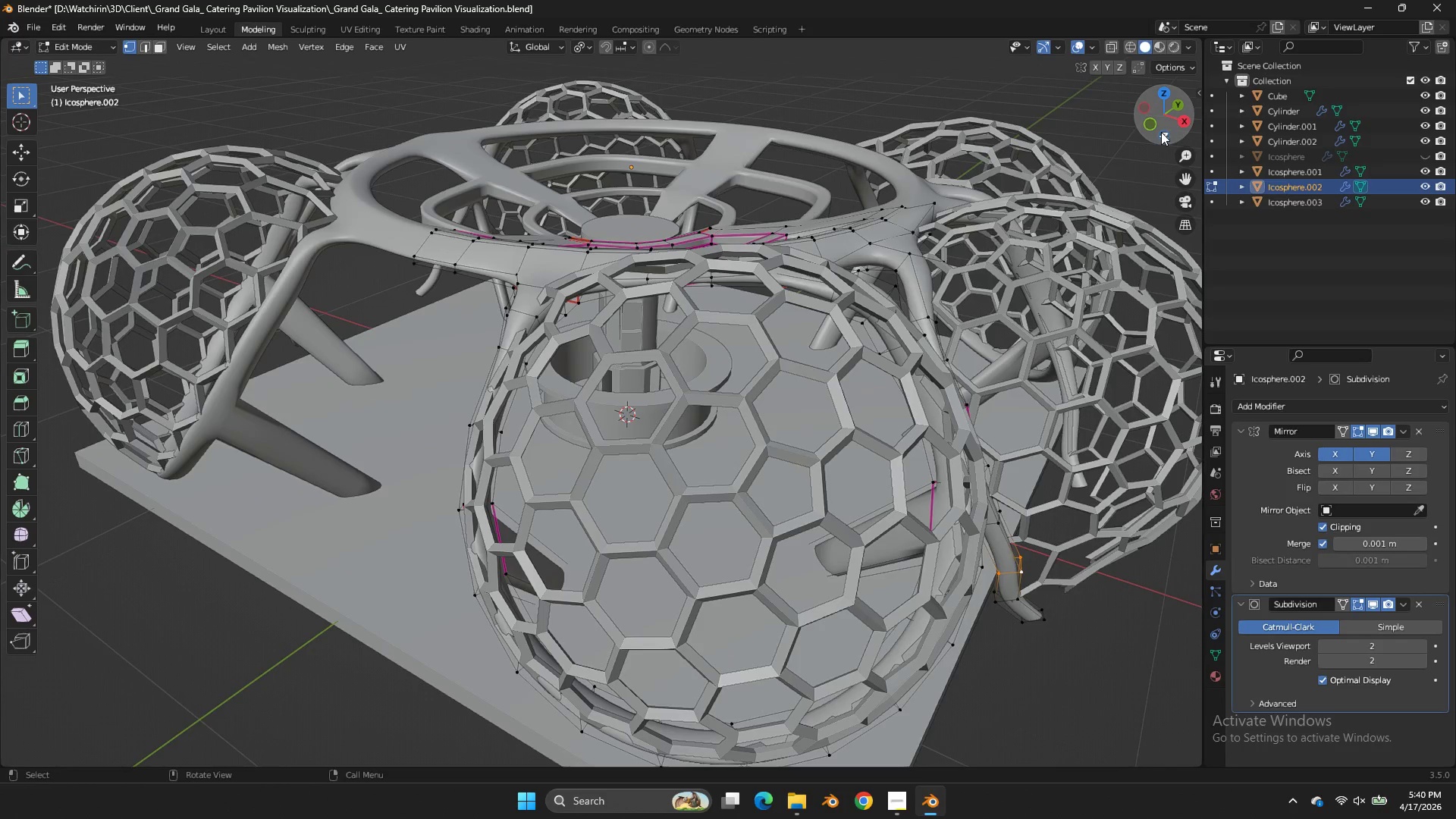 
key(CapsLock)
 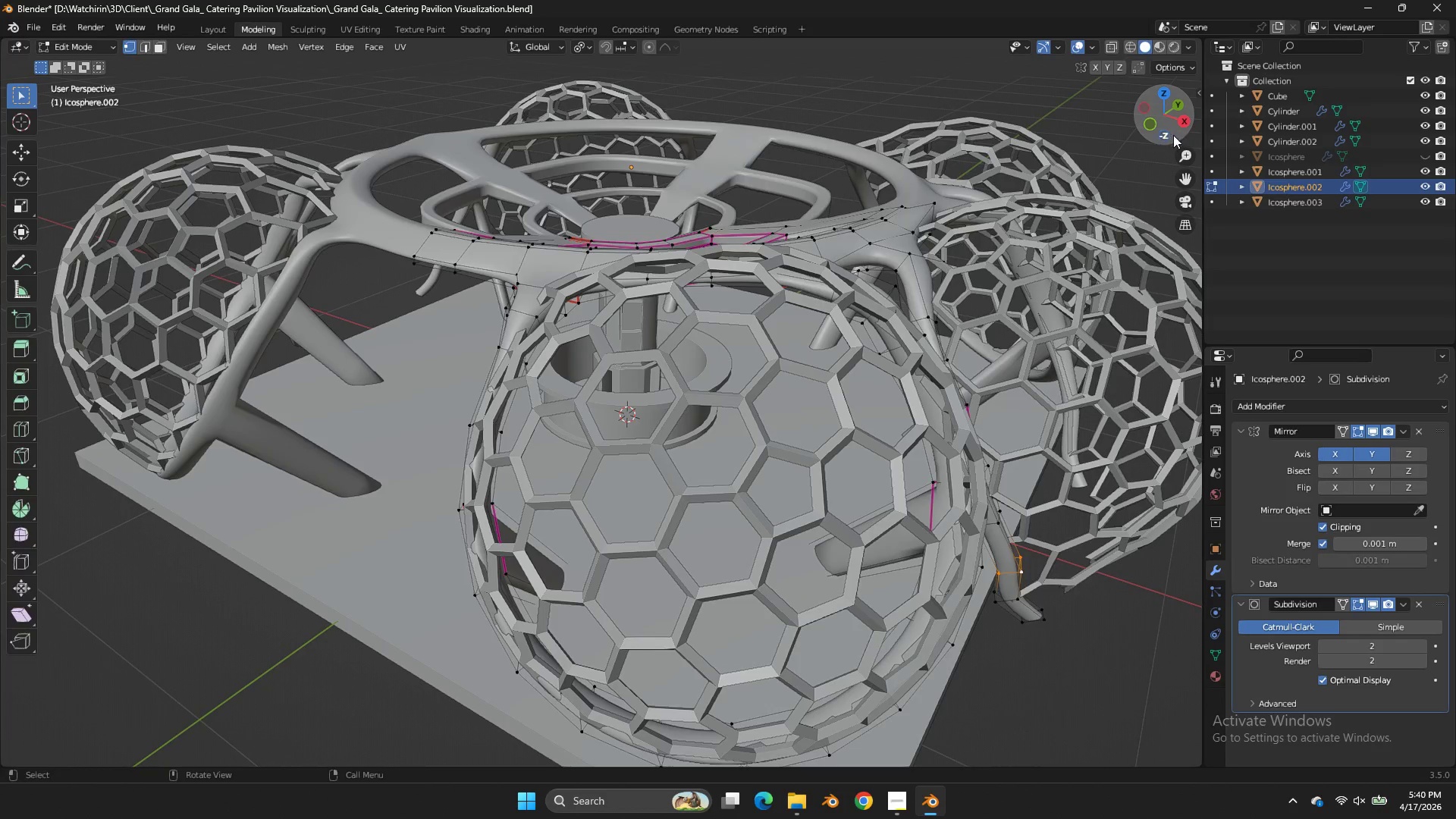 
key(Tab)
 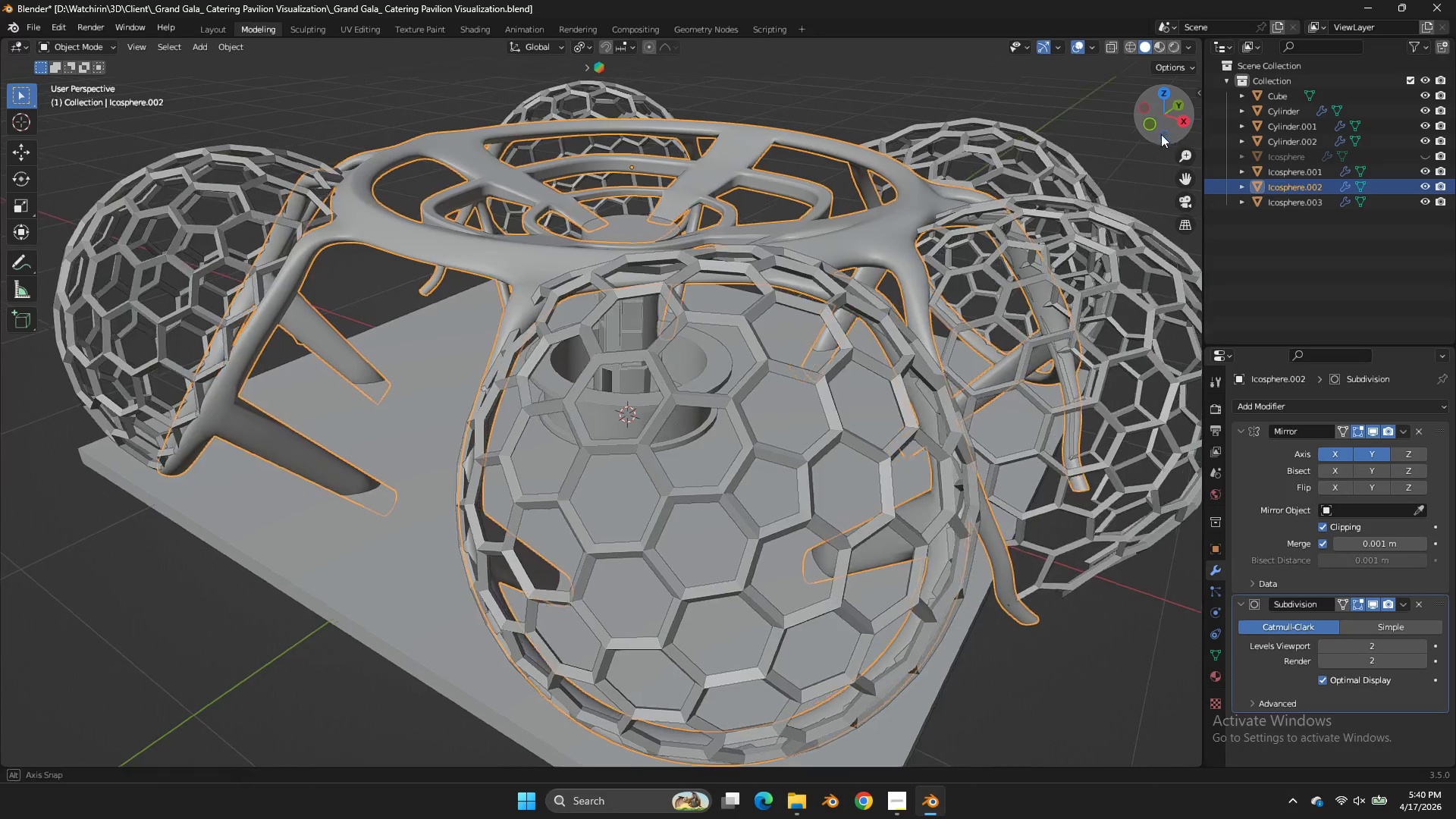 
left_click_drag(start_coordinate=[1175, 136], to_coordinate=[1110, 125])
 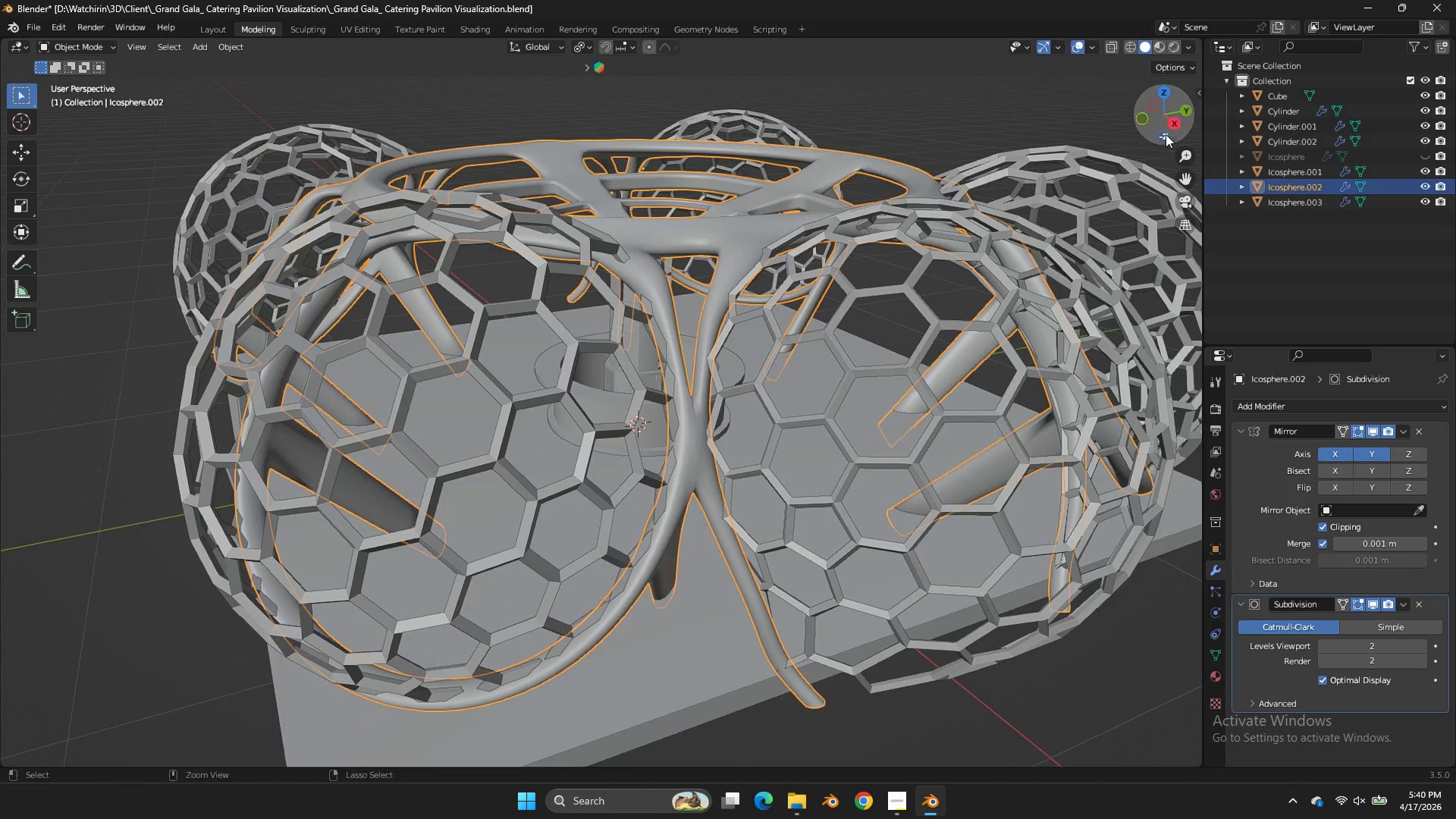 
key(Control+ControlLeft)
 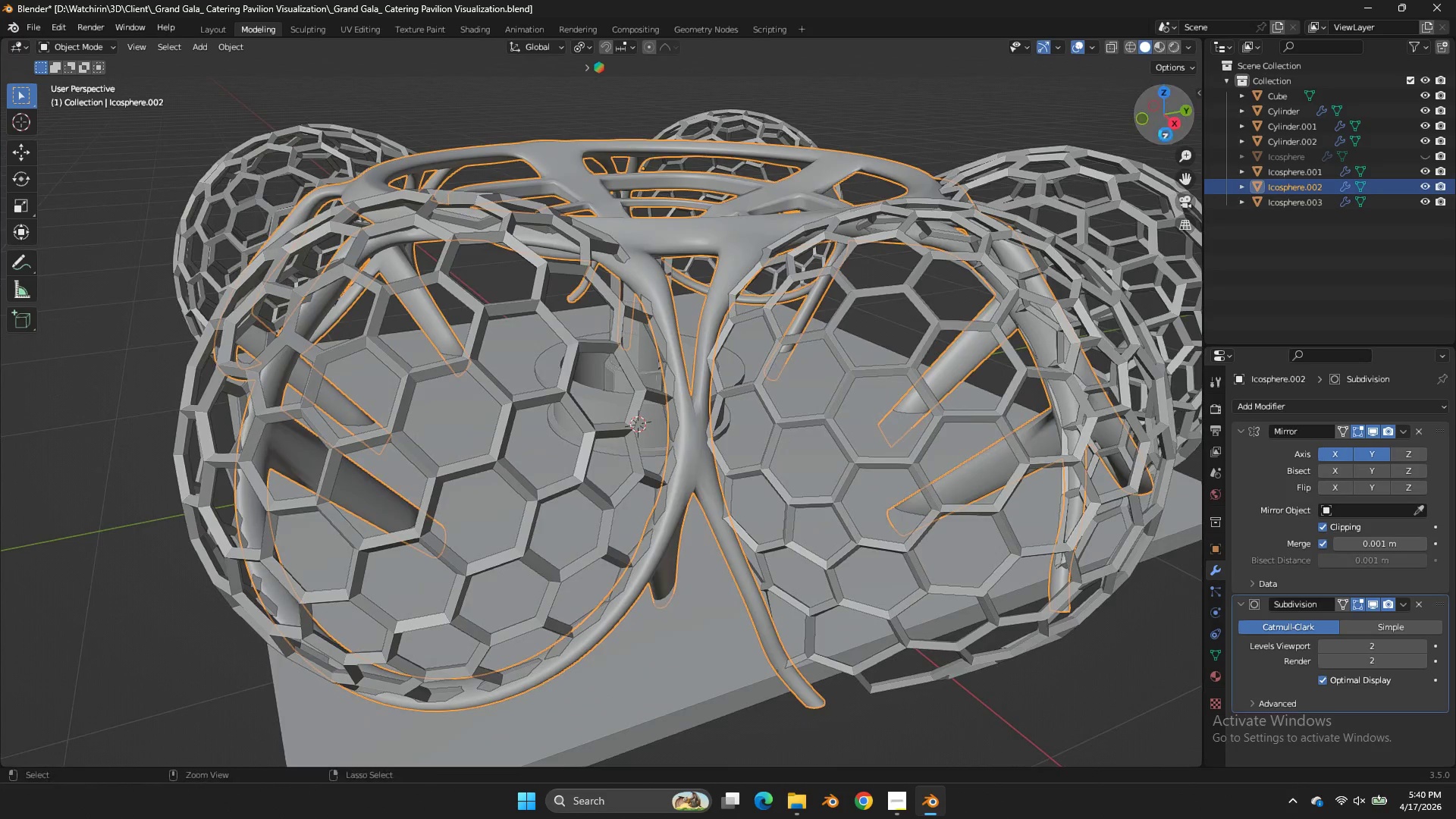 
key(Control+S)
 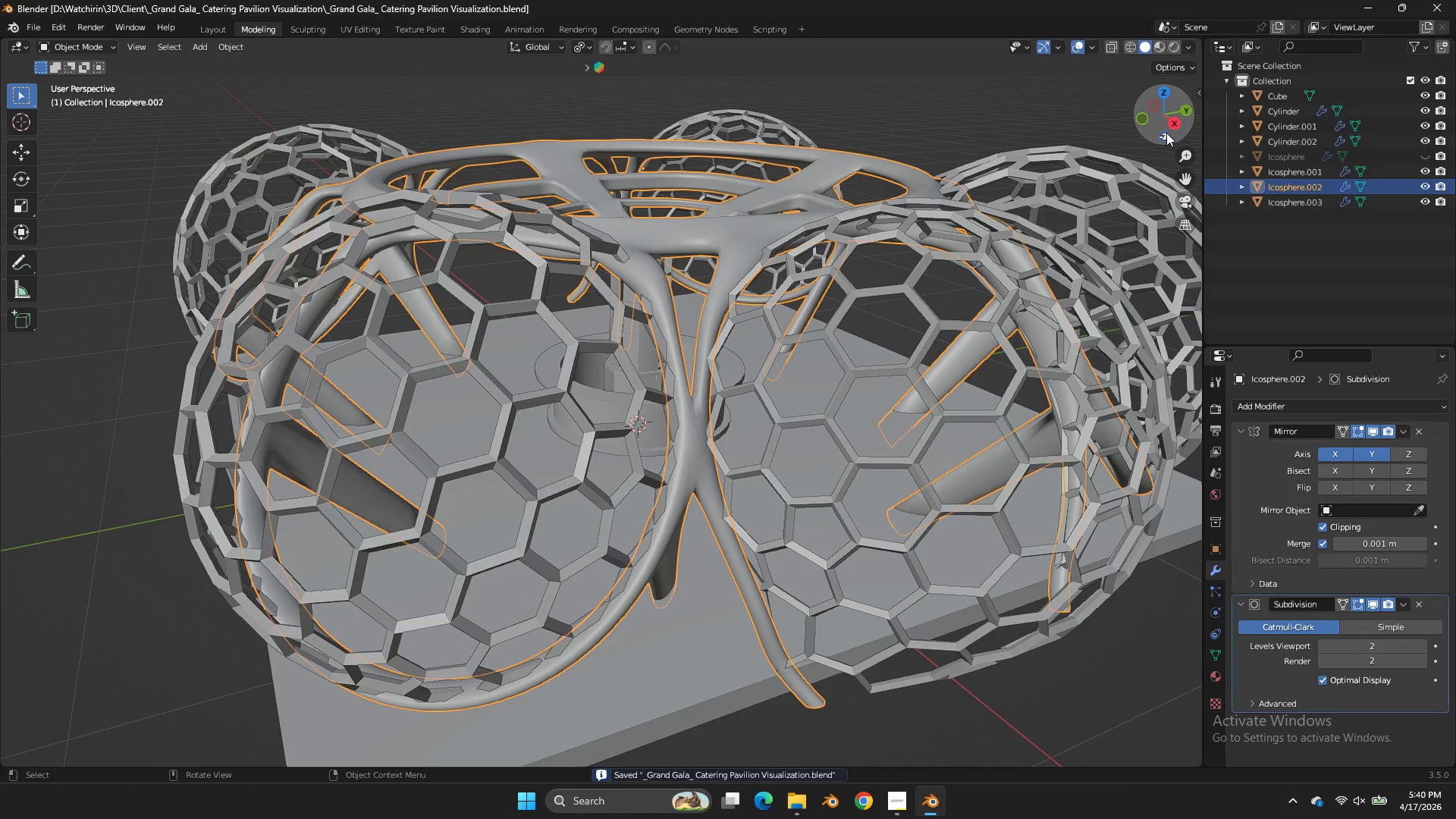 
left_click_drag(start_coordinate=[1168, 133], to_coordinate=[1187, 100])
 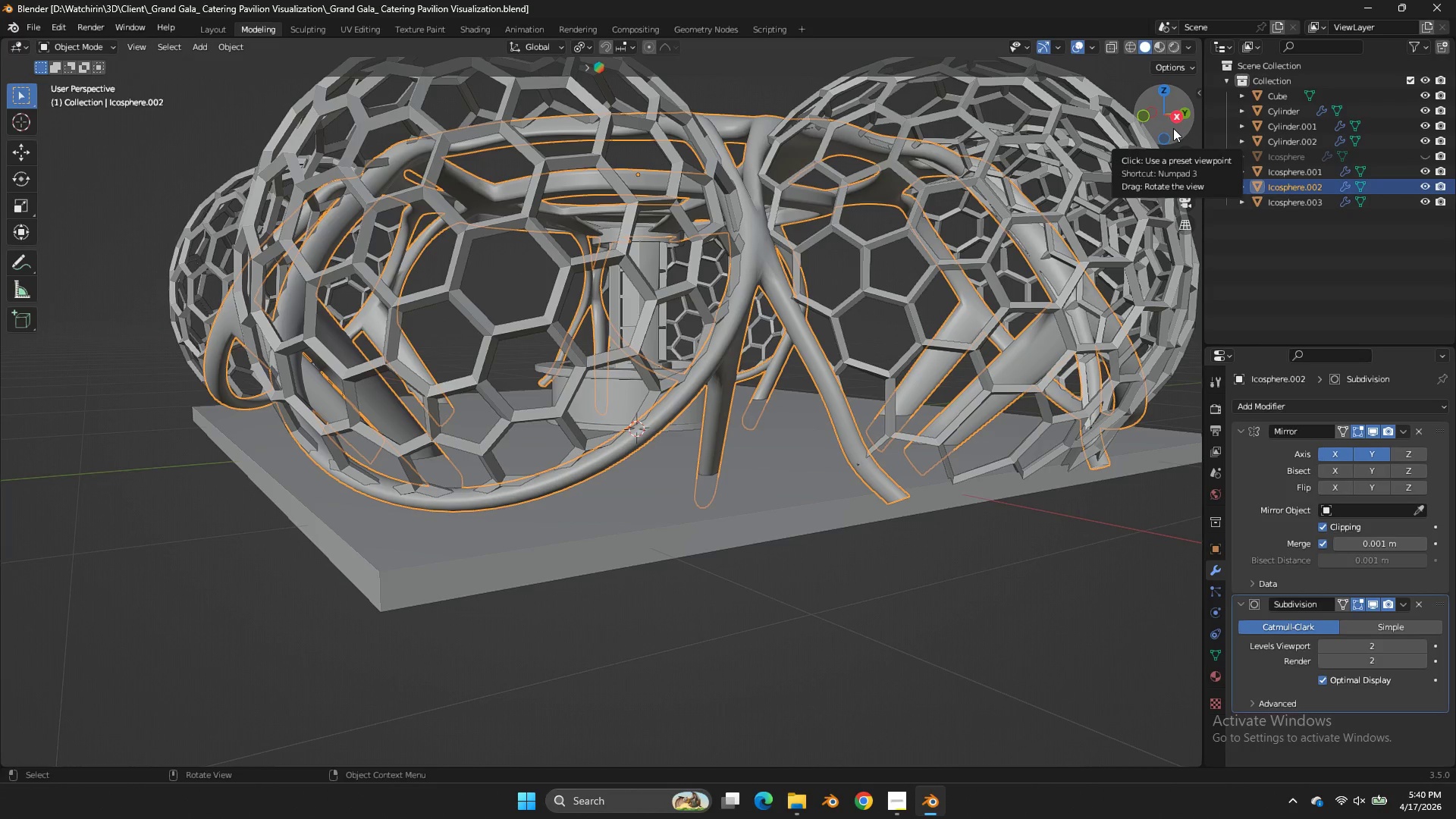 
wait(23.64)
 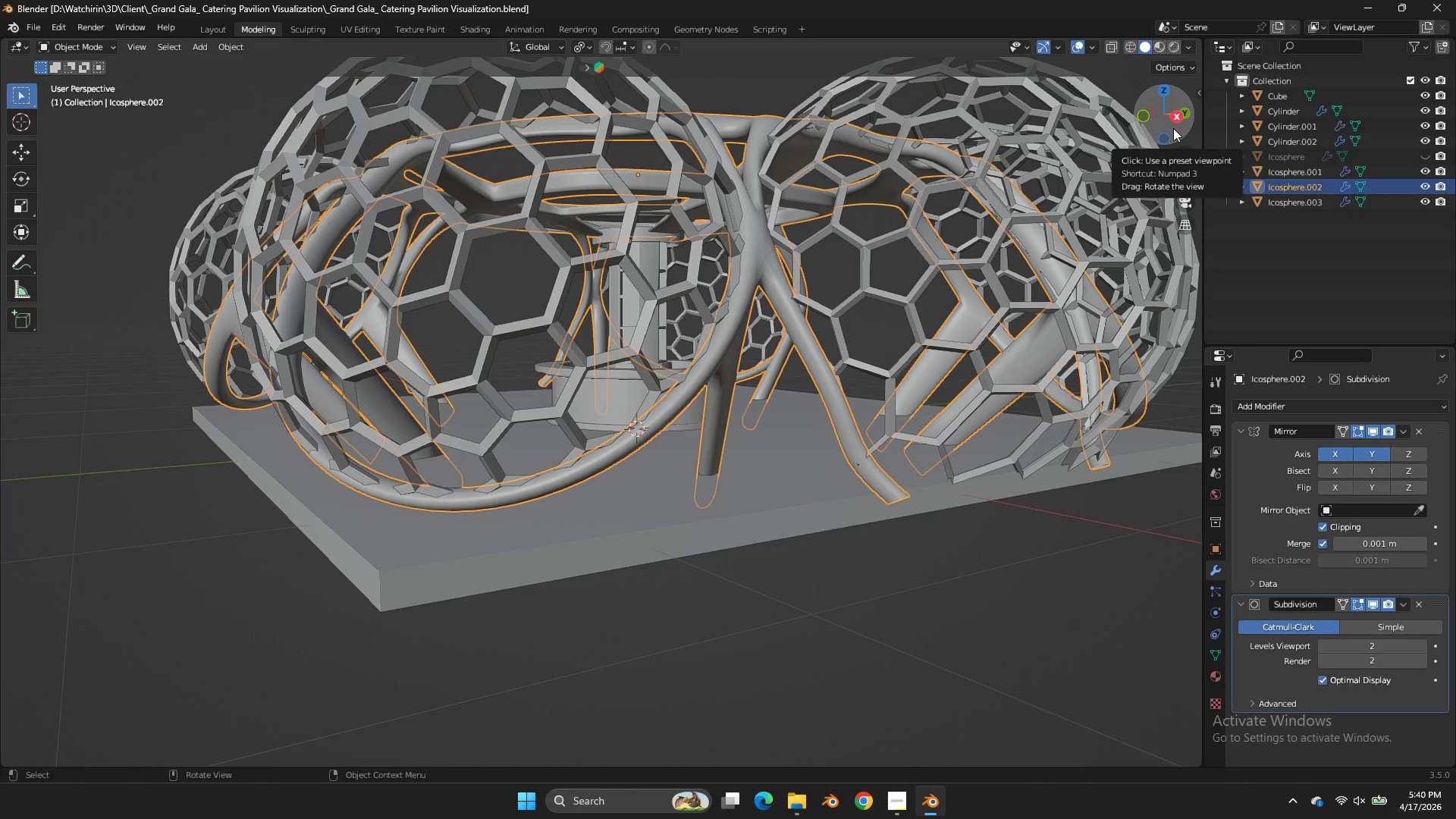 
key(Tab)
key(Tab)
key(Tab)
type(zzg)
 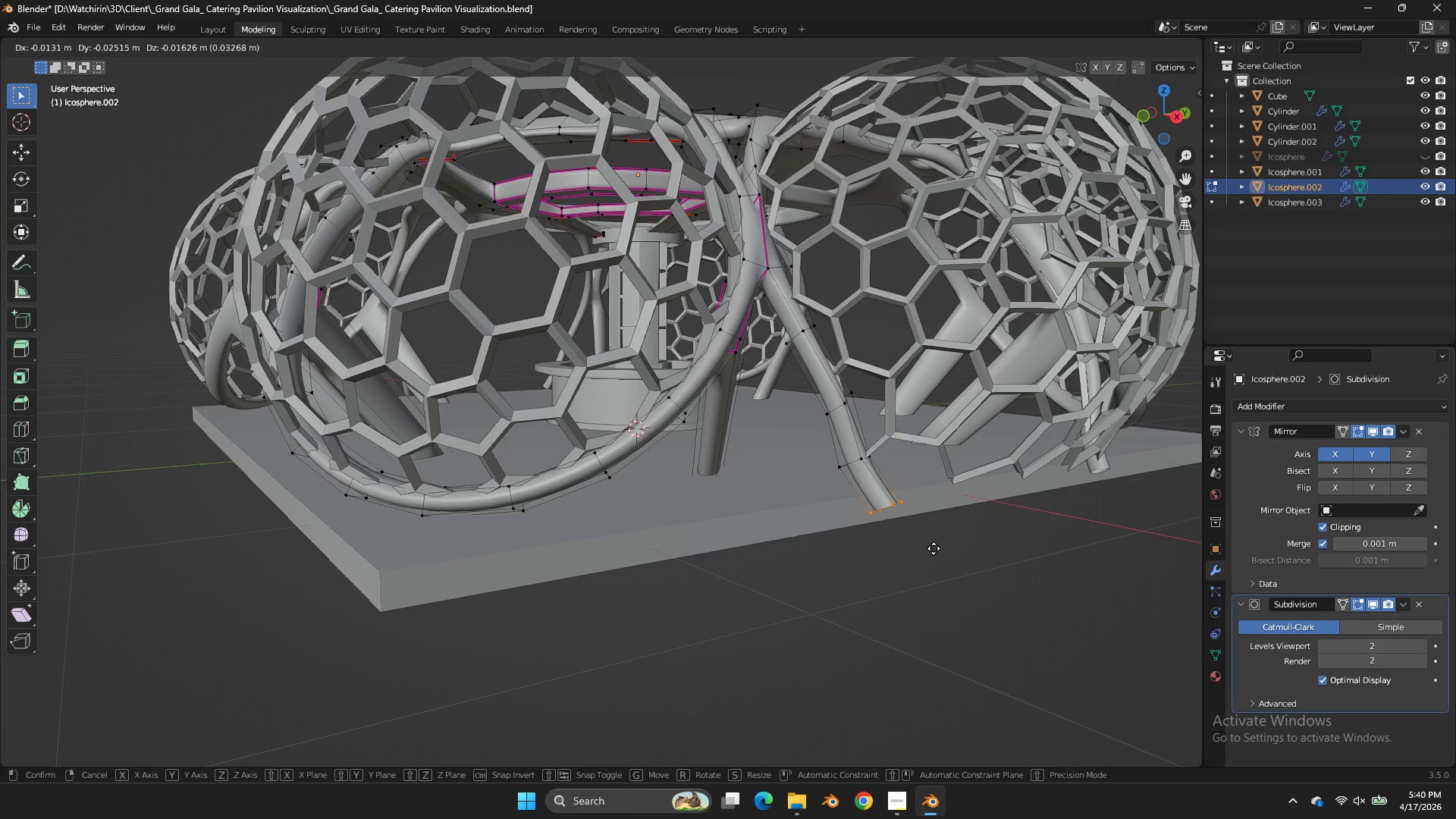 
left_click_drag(start_coordinate=[942, 474], to_coordinate=[871, 528])
 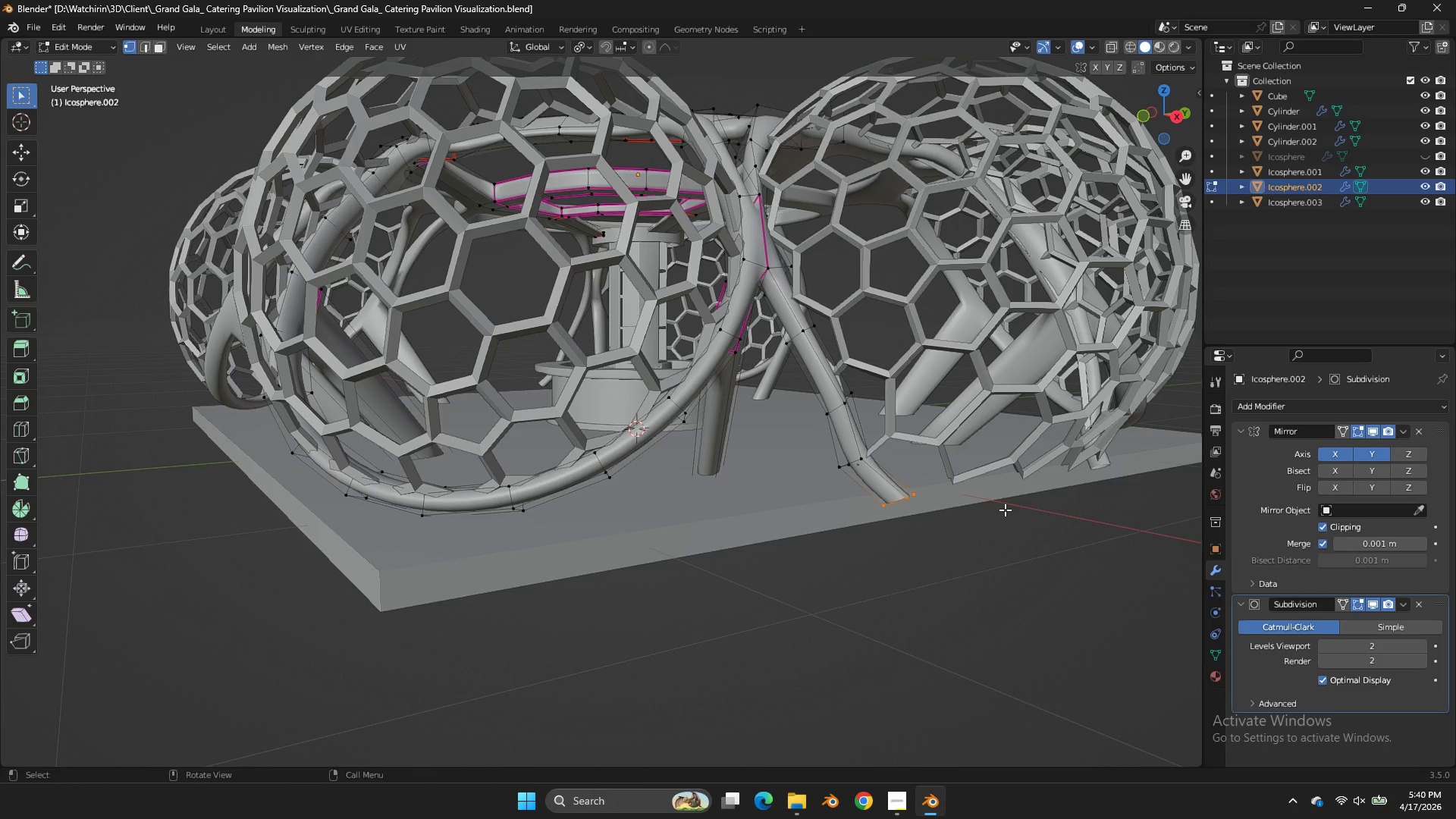 
hold_key(key=ShiftLeft, duration=0.61)
right_click([934, 548])
 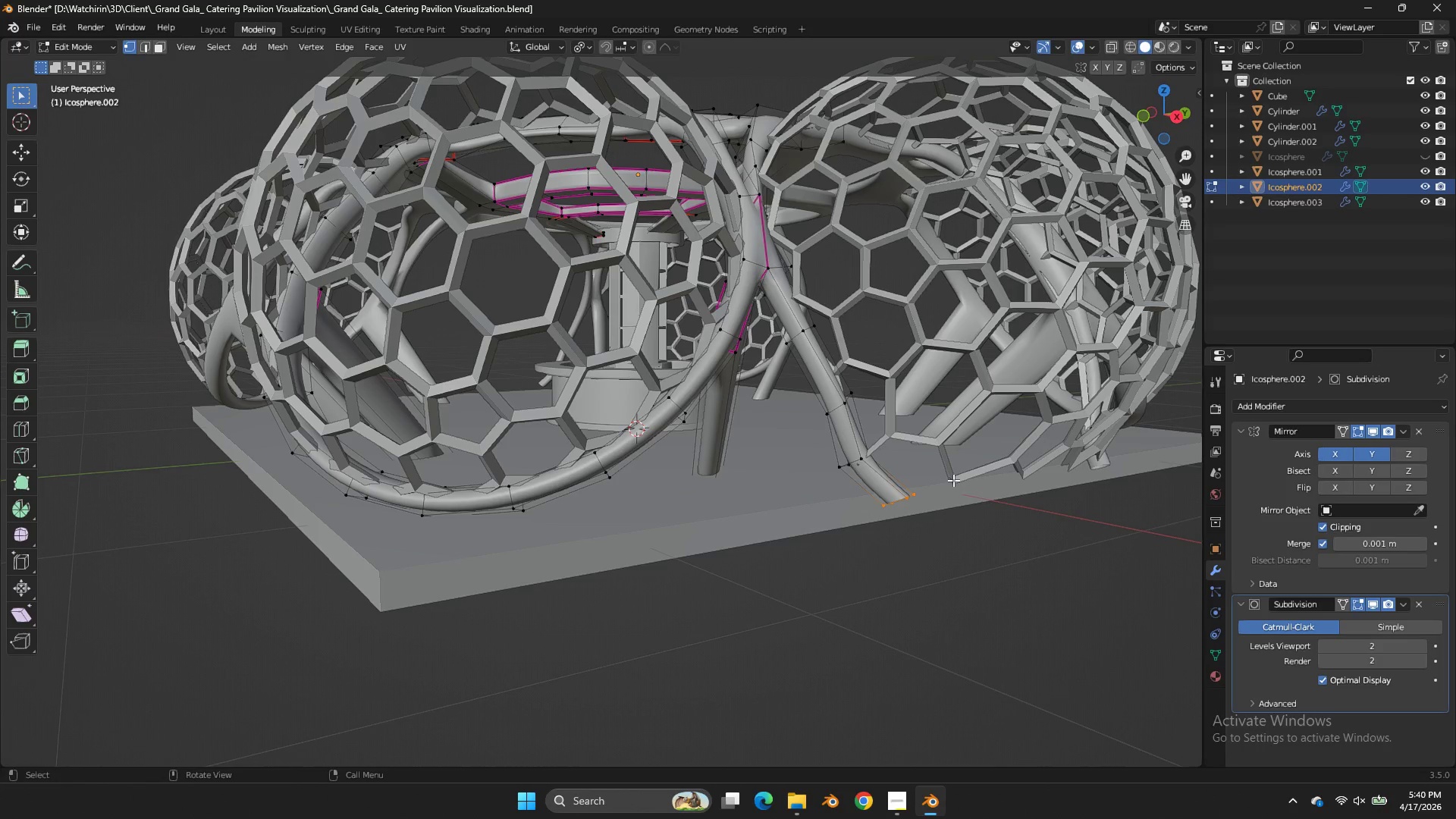 
key(G)
 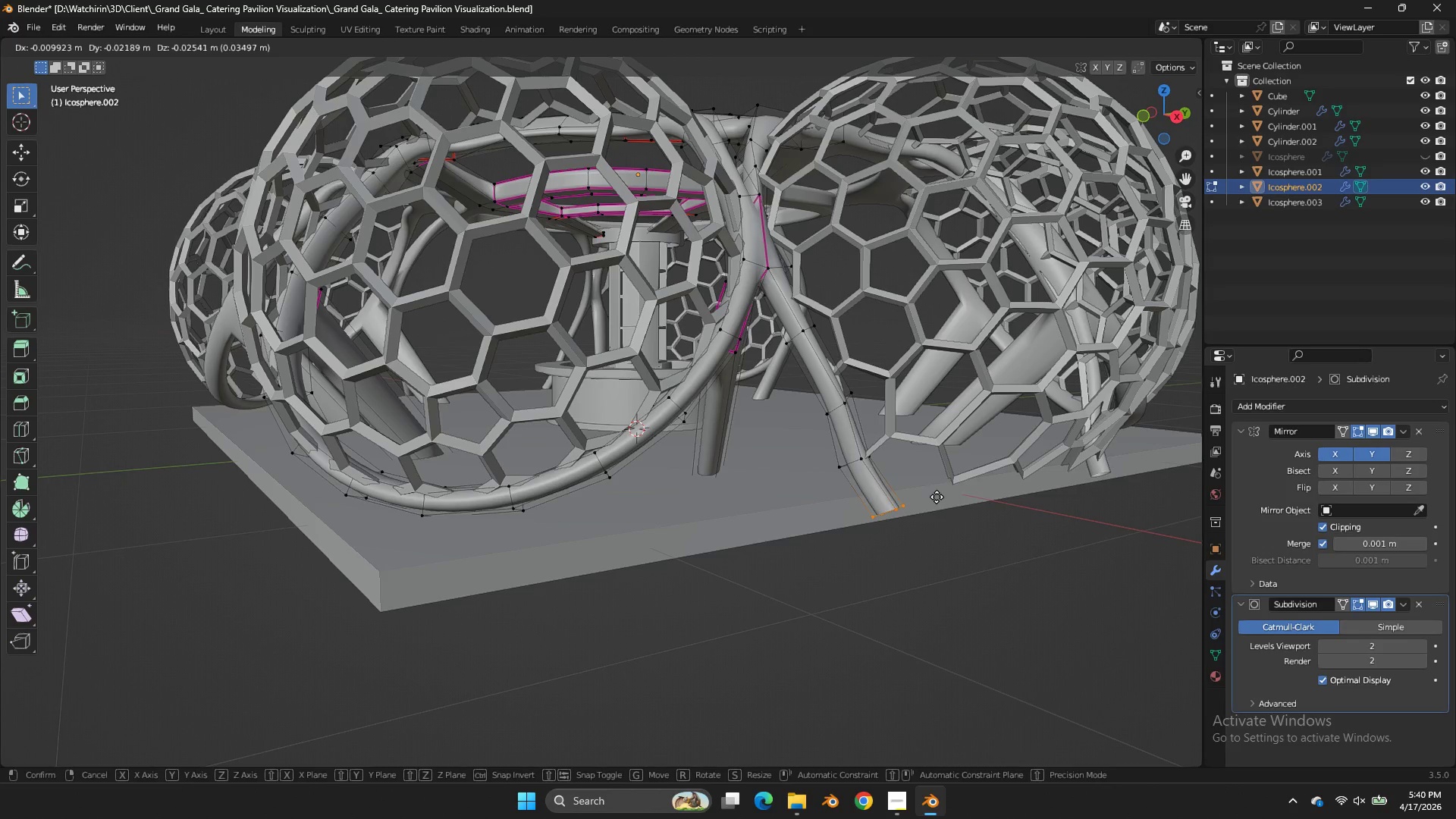 
hold_key(key=ShiftLeft, duration=0.36)
left_click([924, 506])
 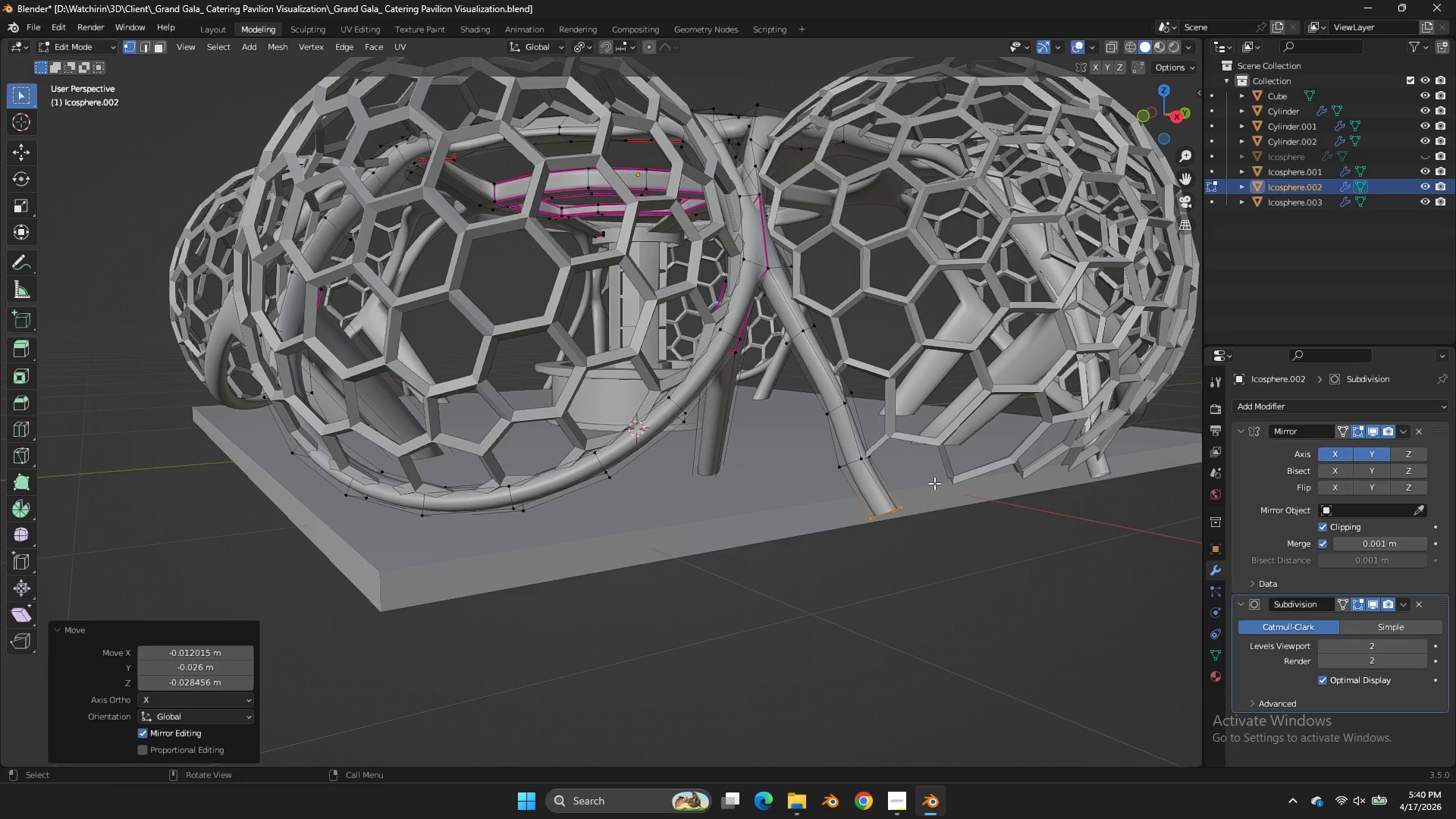 
key(Control+ControlLeft)
 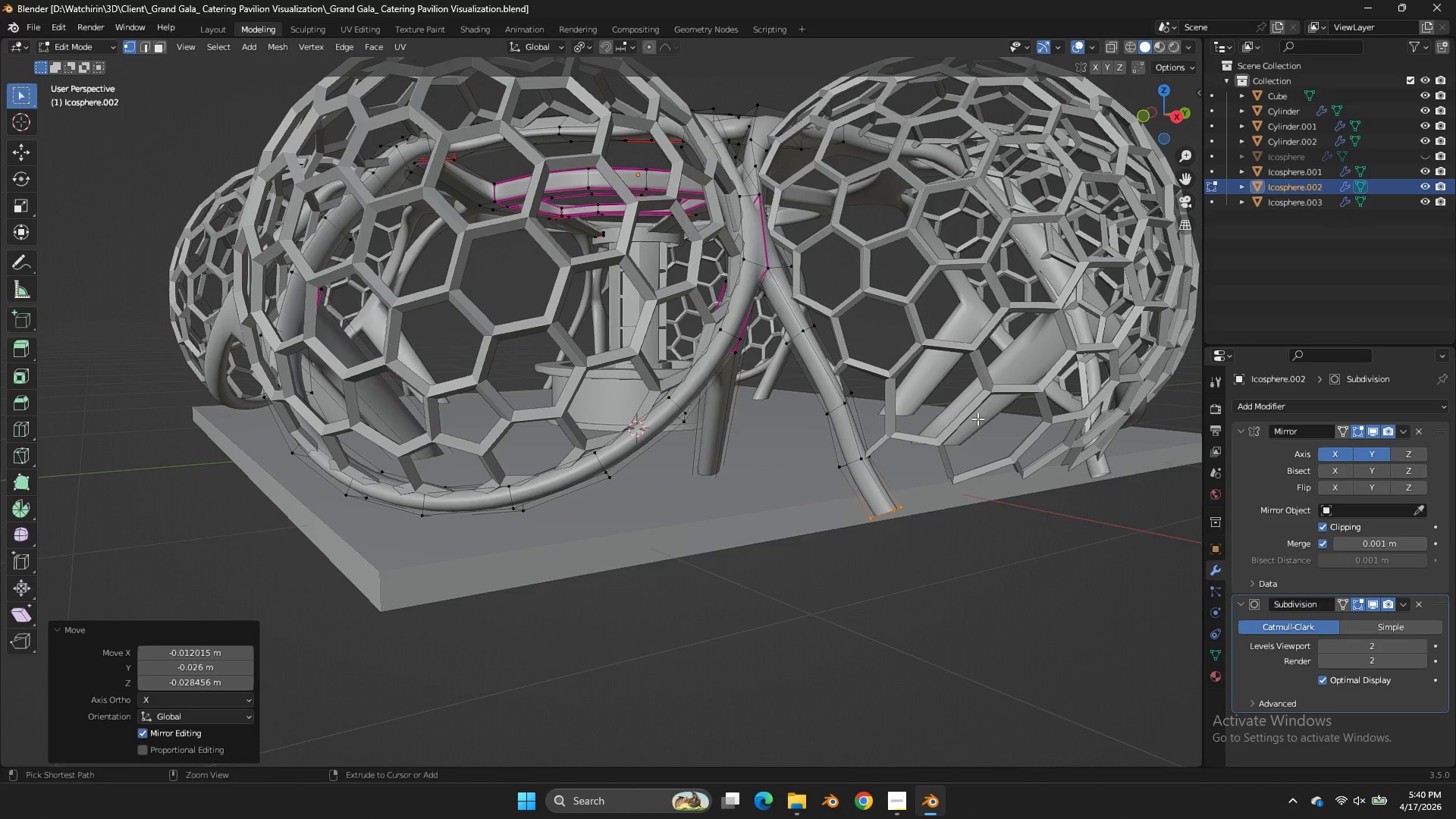 
key(Control+S)
 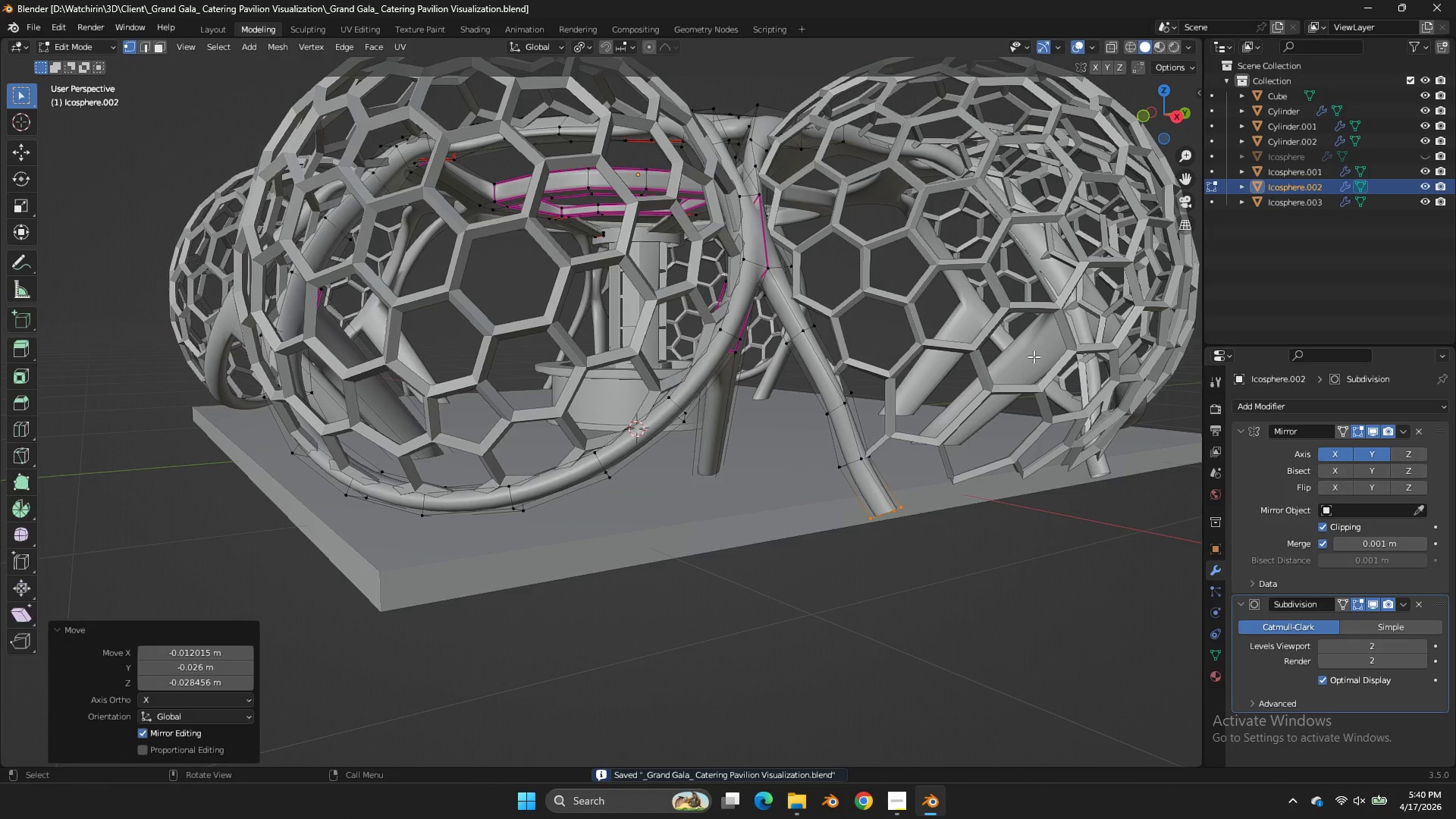 
key(Tab)
 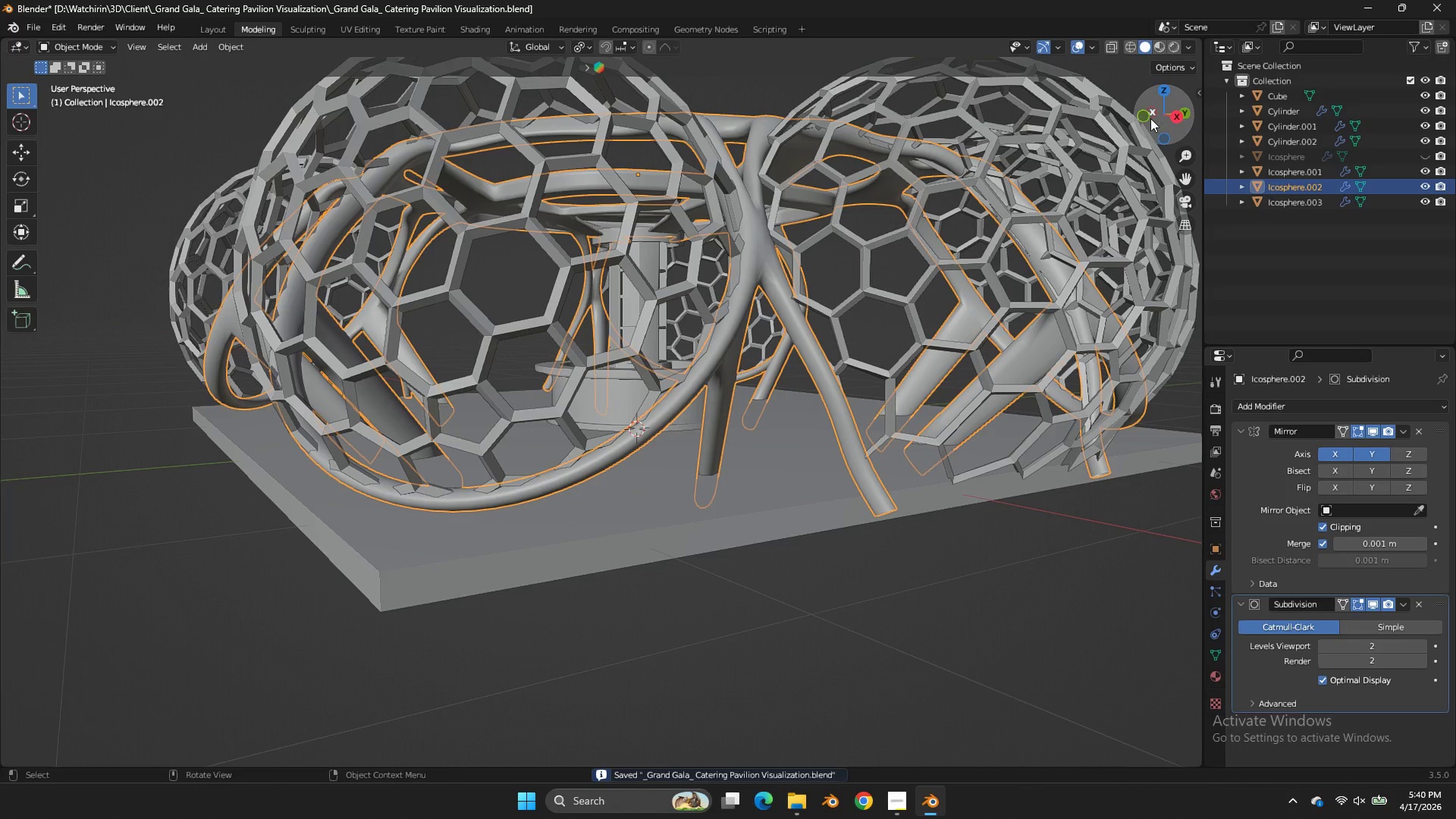 
left_click_drag(start_coordinate=[1150, 118], to_coordinate=[1134, 162])
 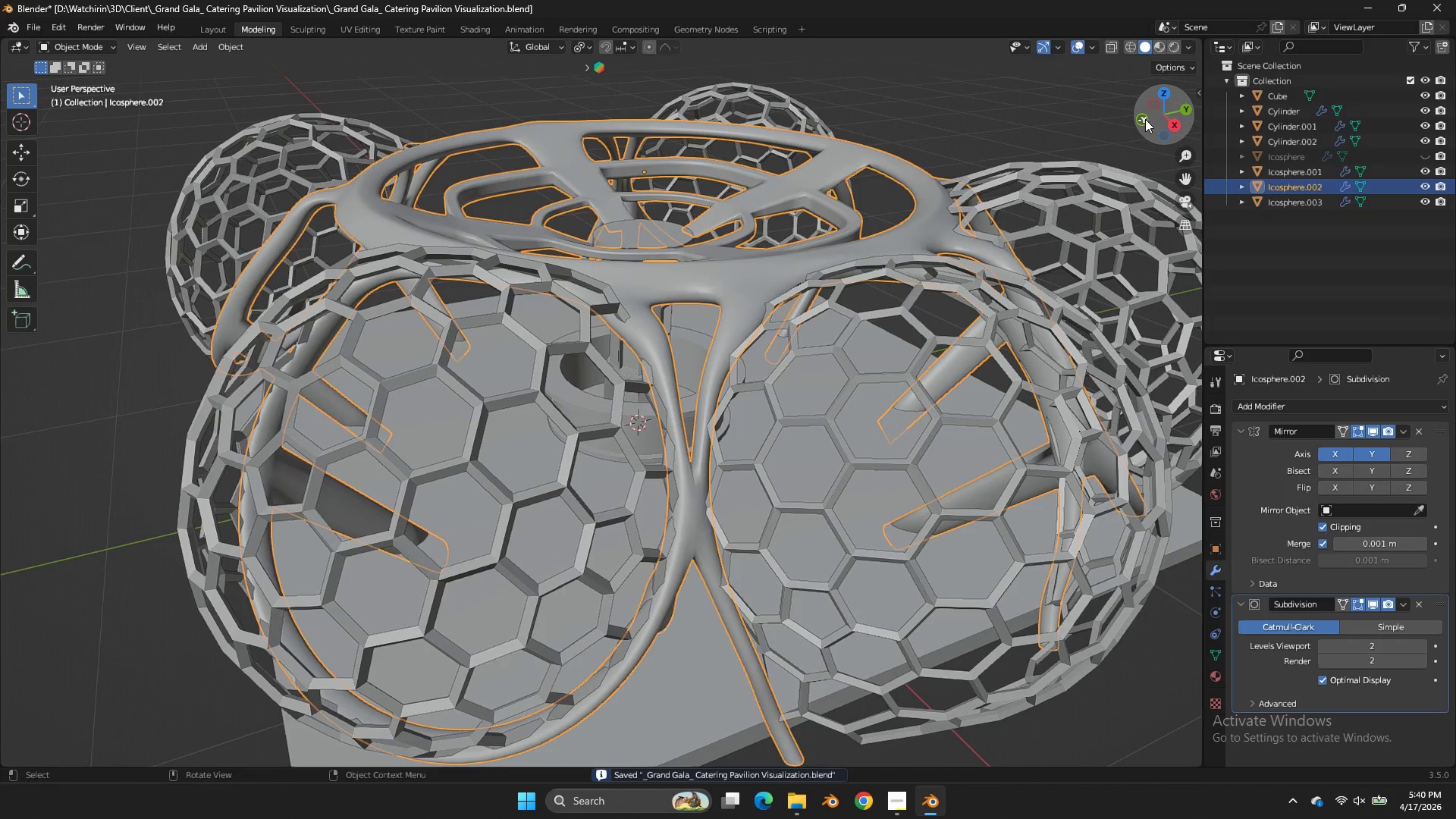 
key(Control+S)
 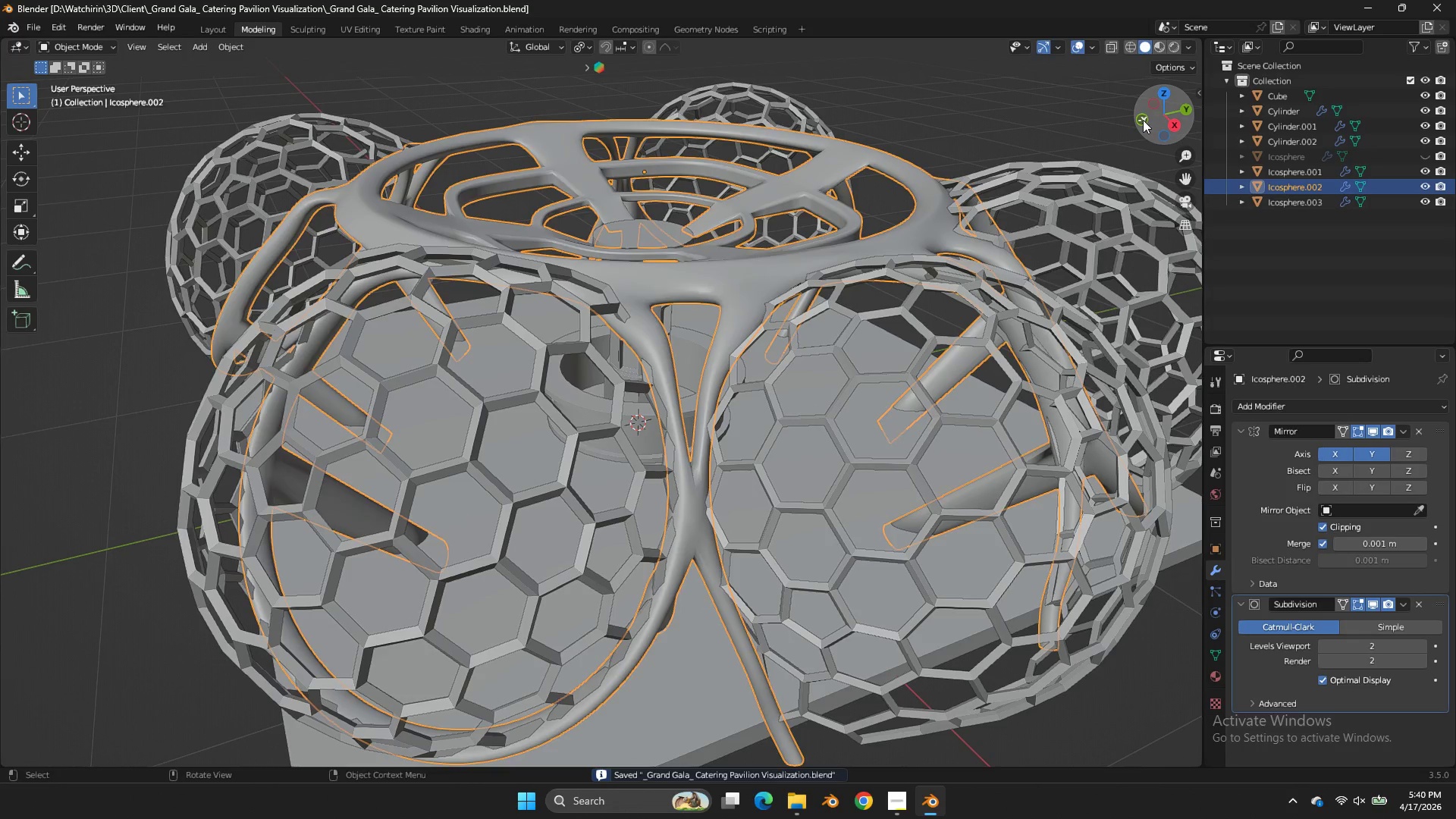 
key(Tab)
 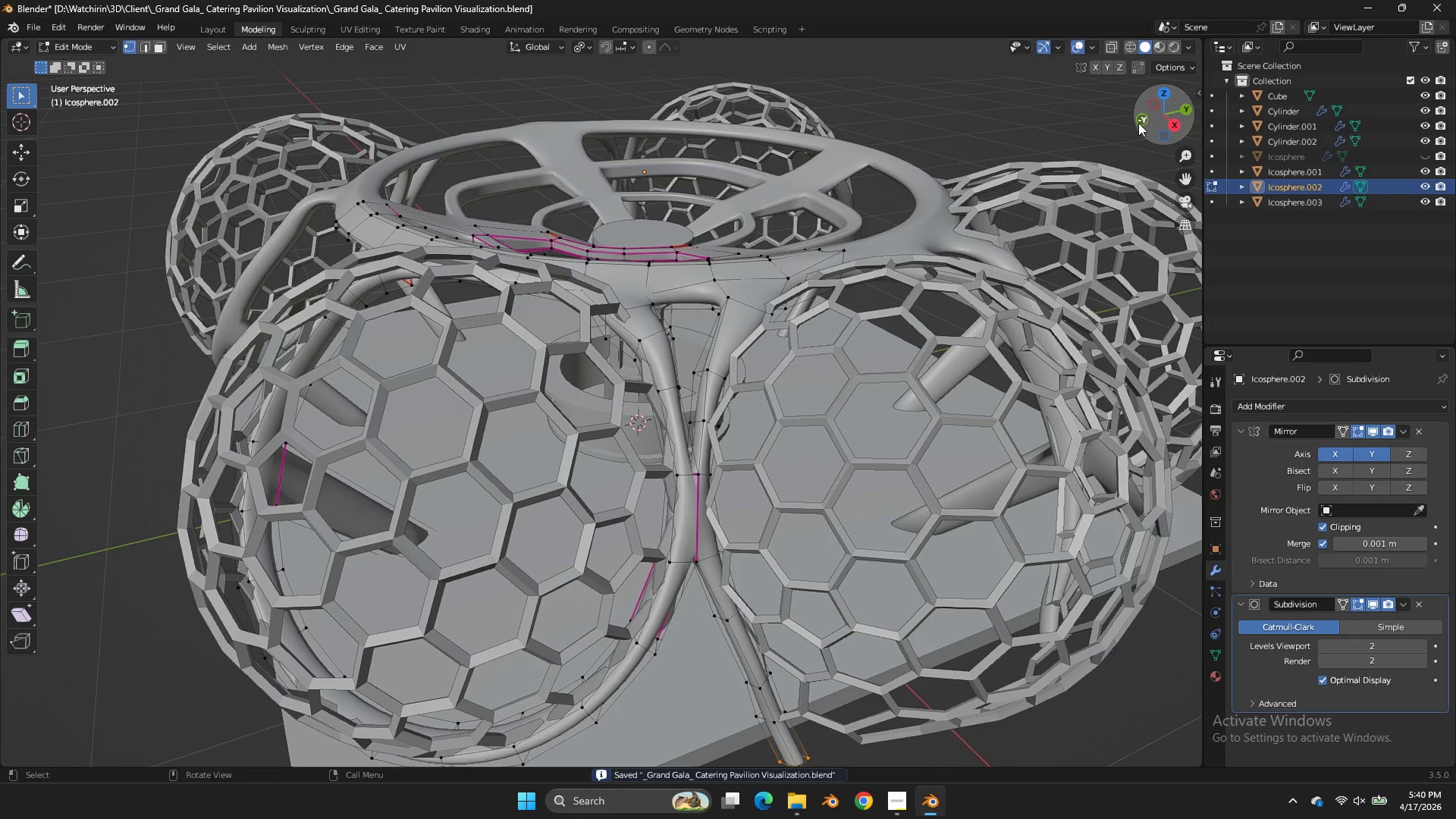 
key(Tab)
 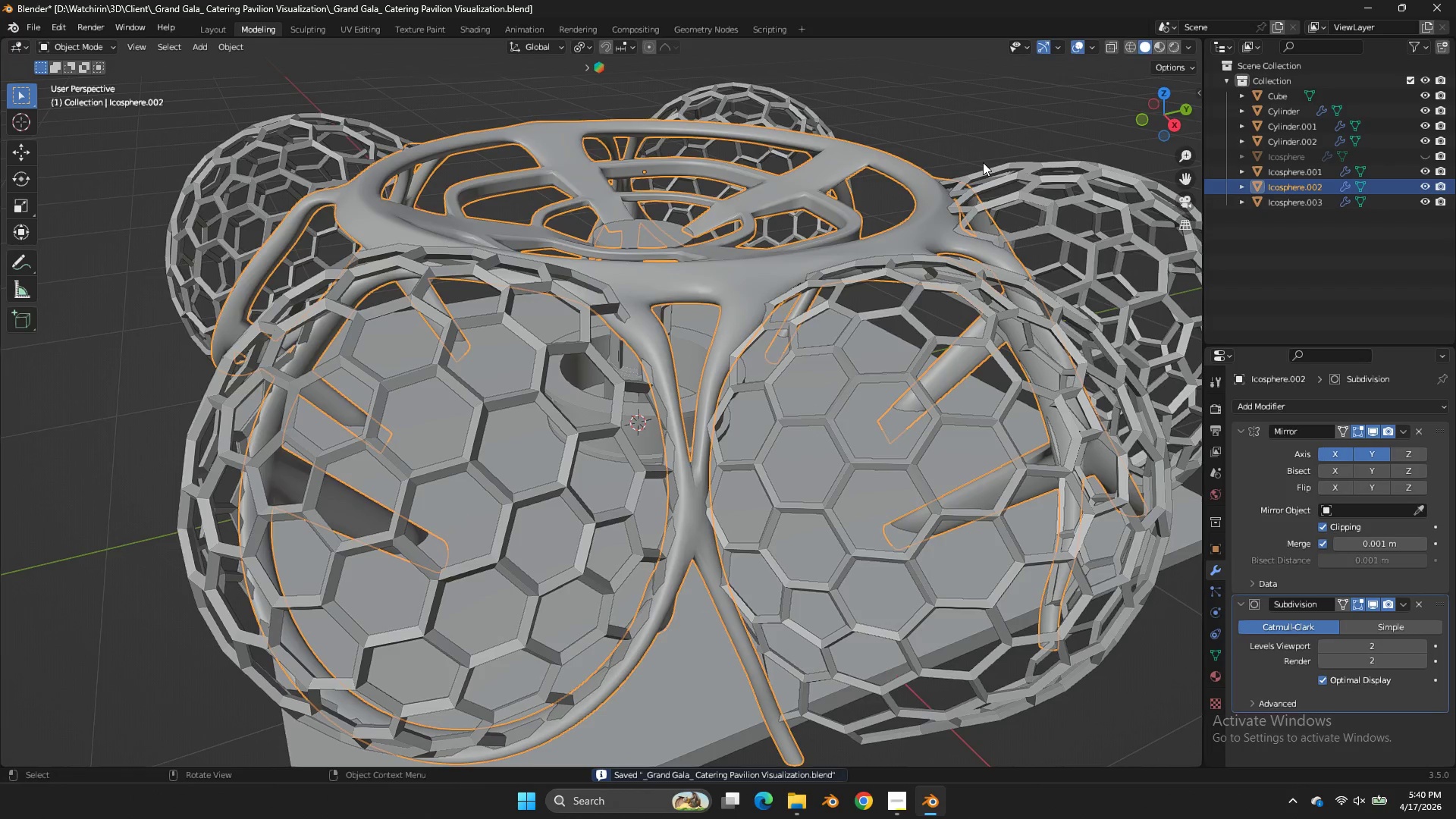 
scroll: coordinate [983, 162], scroll_direction: up, amount: 2.0
 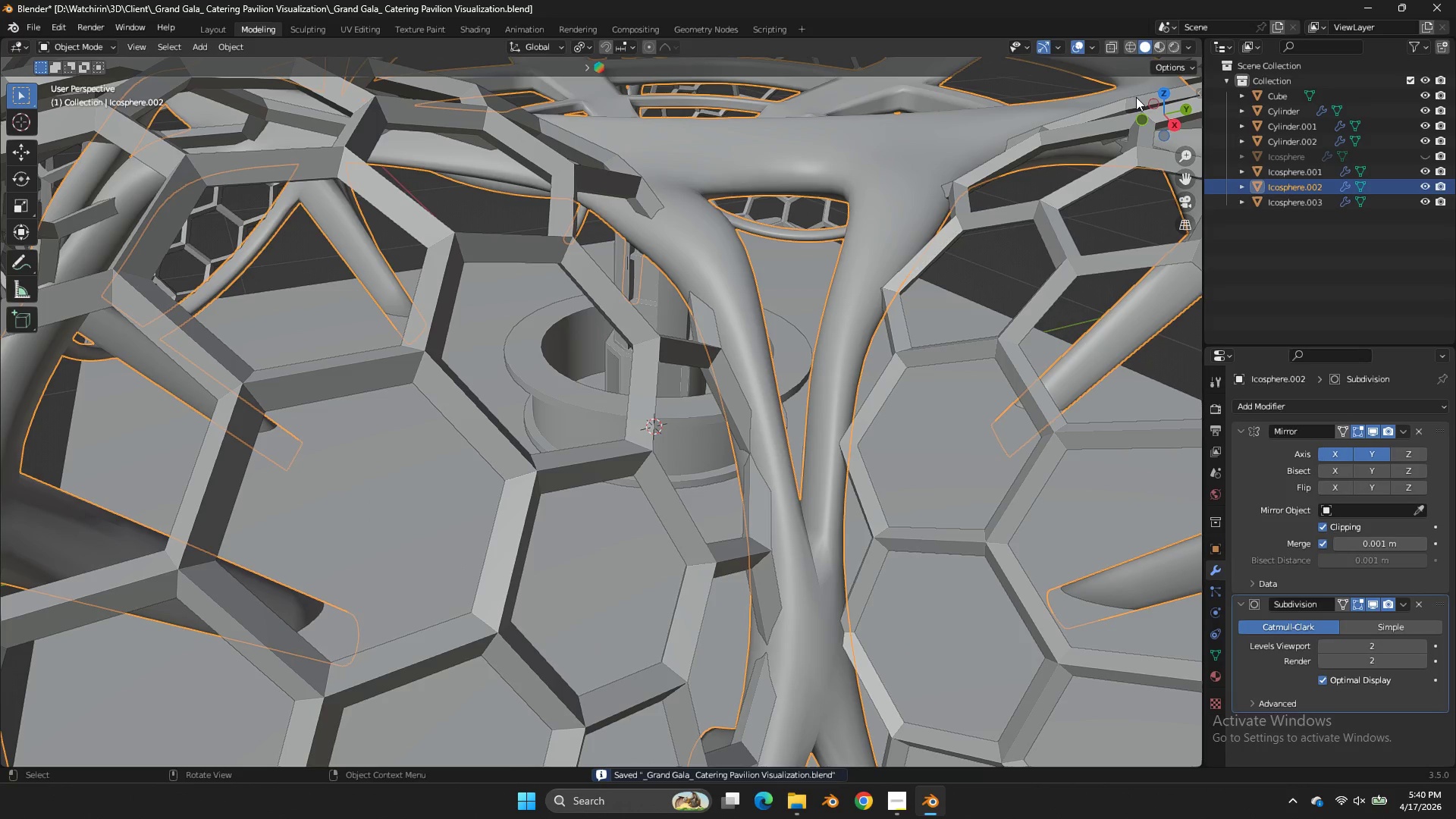 
left_click_drag(start_coordinate=[1144, 105], to_coordinate=[1141, 129])
 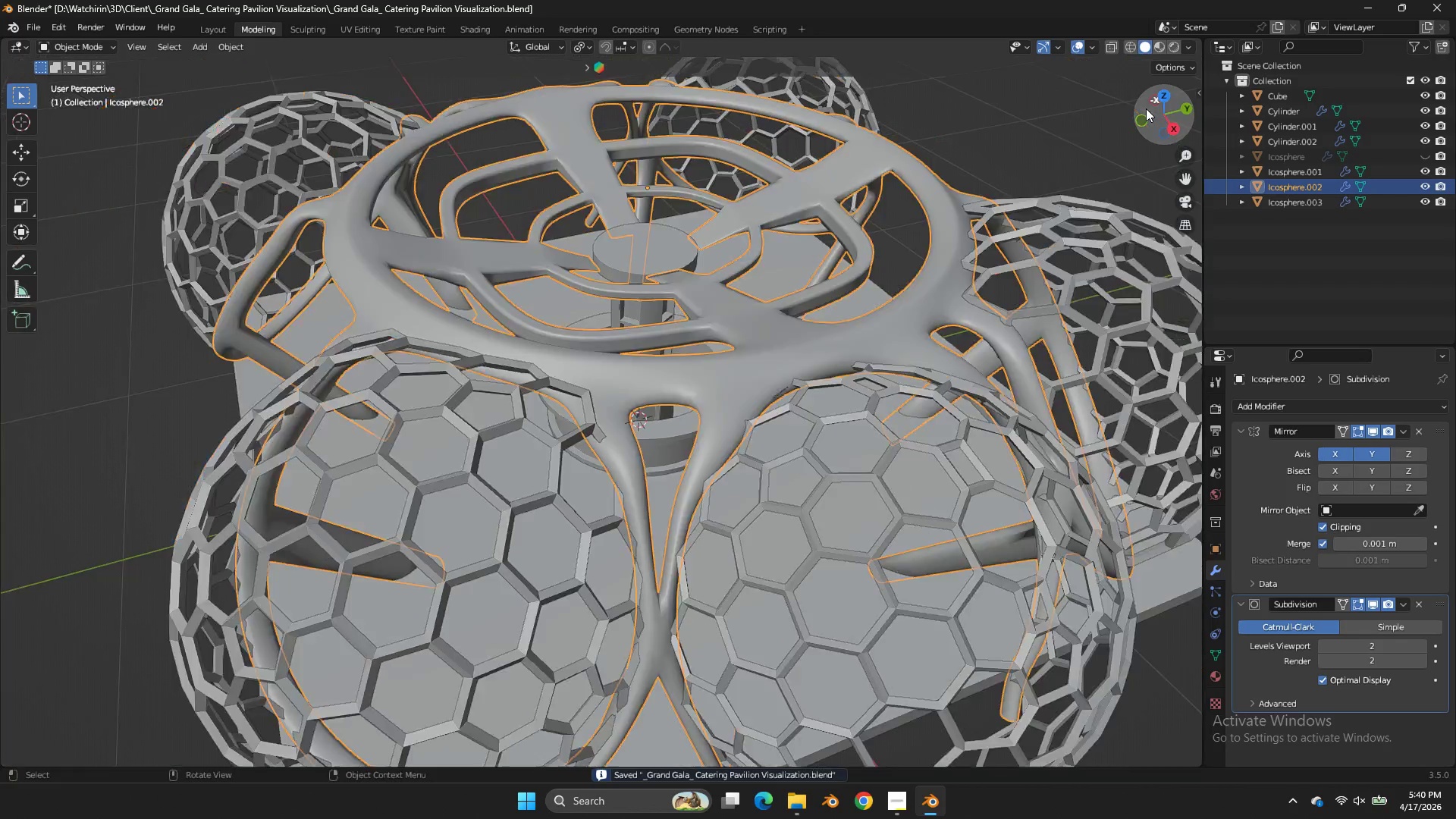 
left_click_drag(start_coordinate=[1146, 108], to_coordinate=[50, 127])
 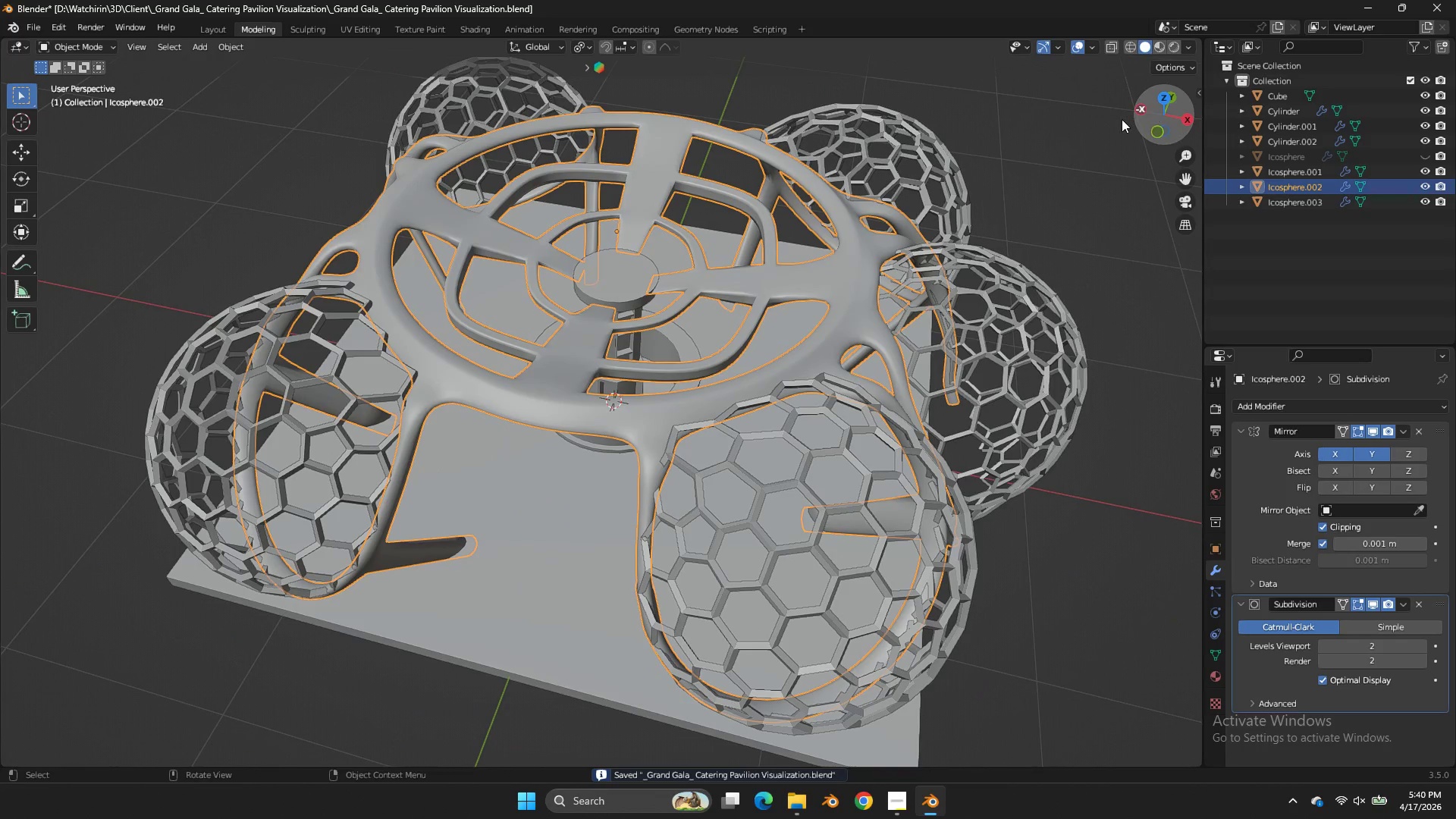 
scroll: coordinate [1146, 108], scroll_direction: down, amount: 3.0
 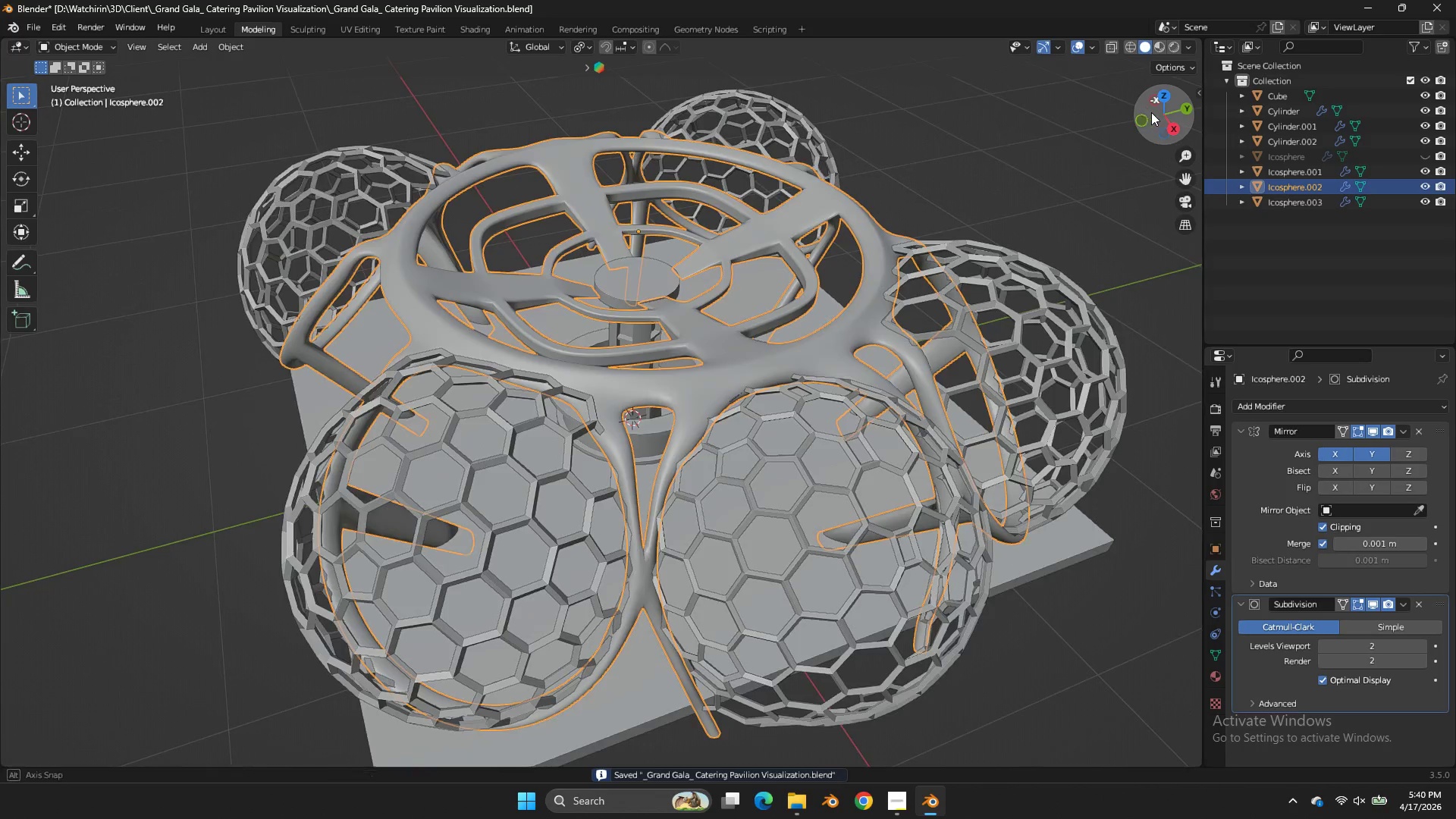 
key(Control+S)
 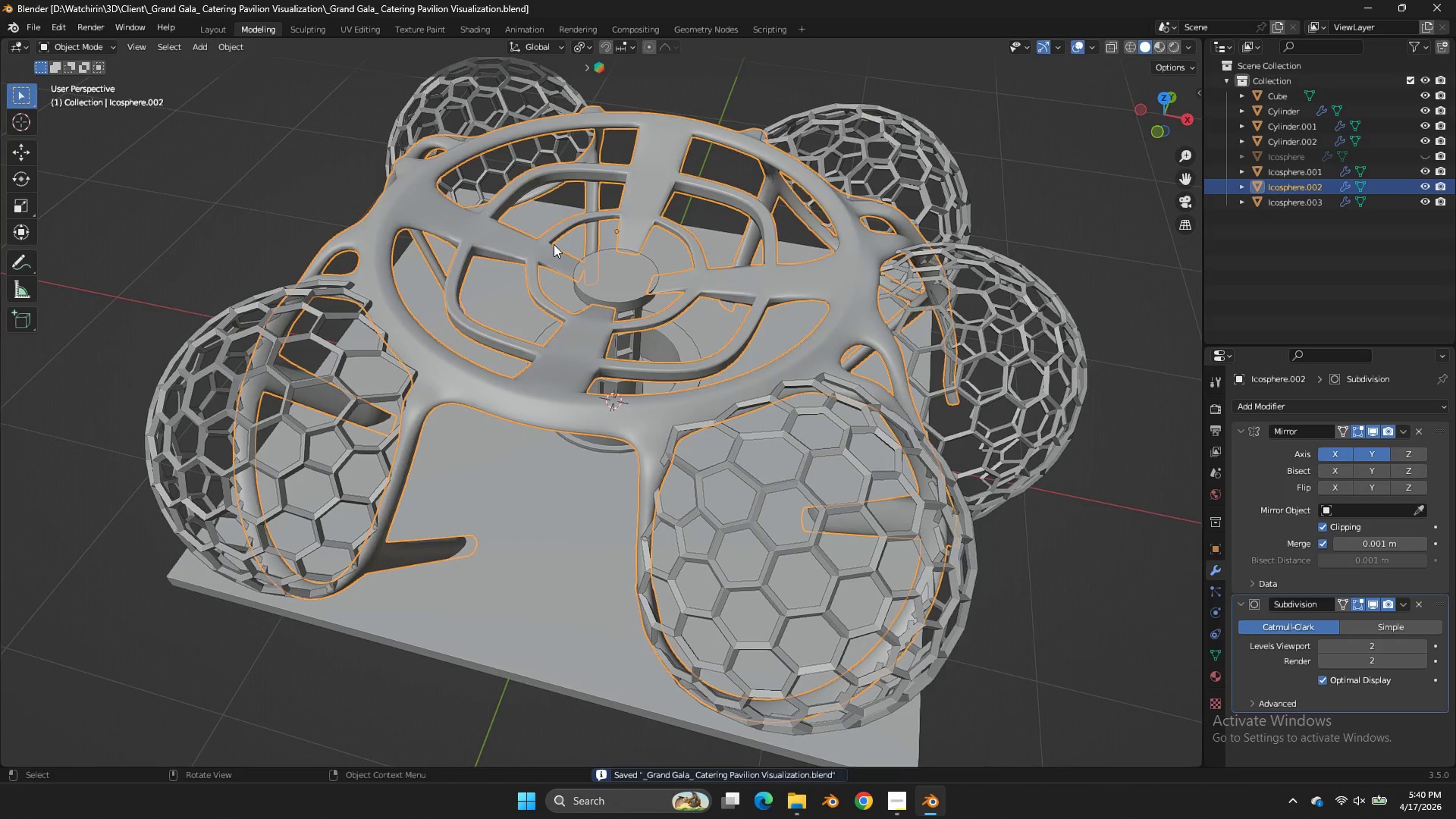 
key(Tab)
 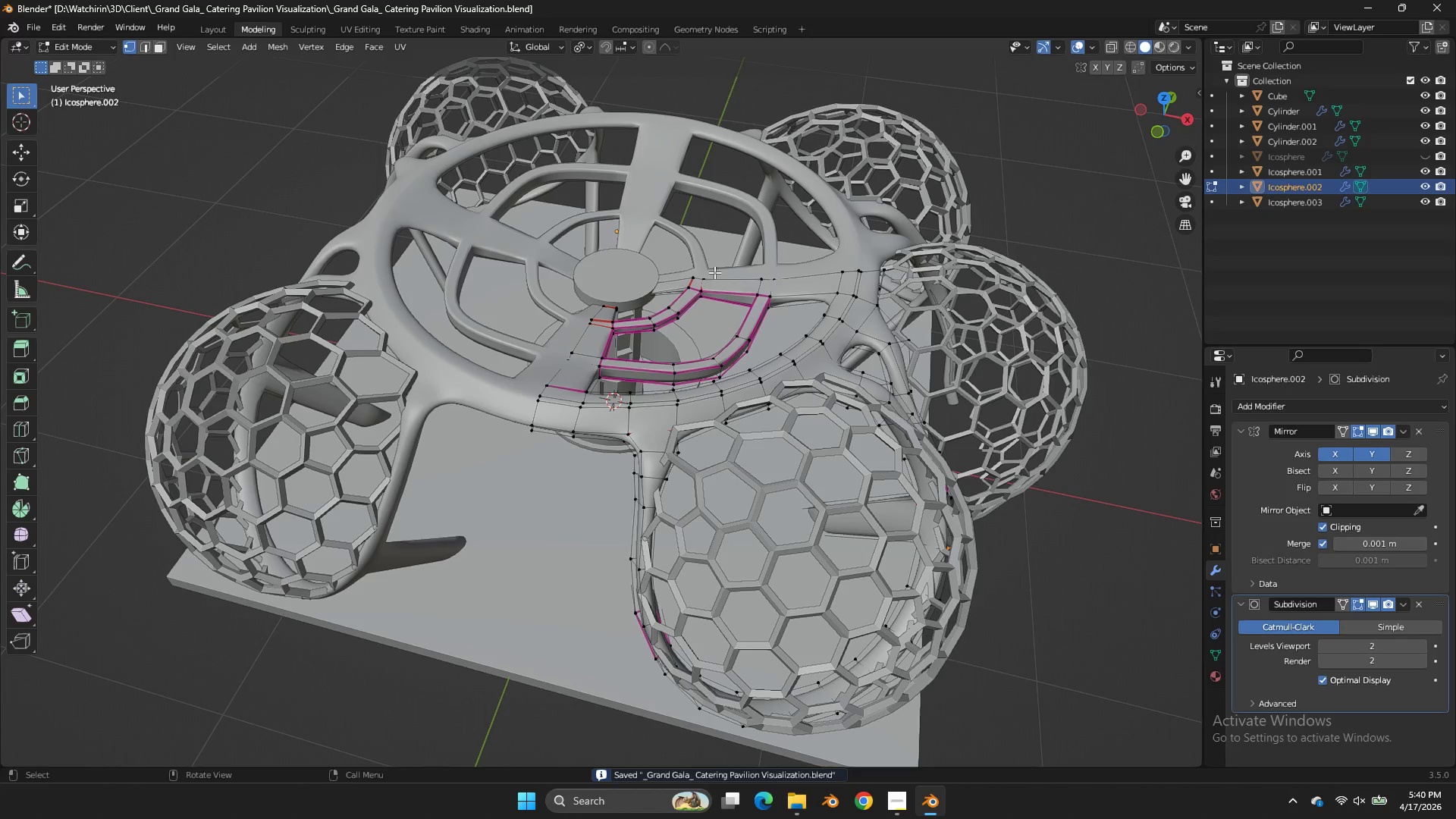 
scroll: coordinate [720, 273], scroll_direction: up, amount: 1.0
 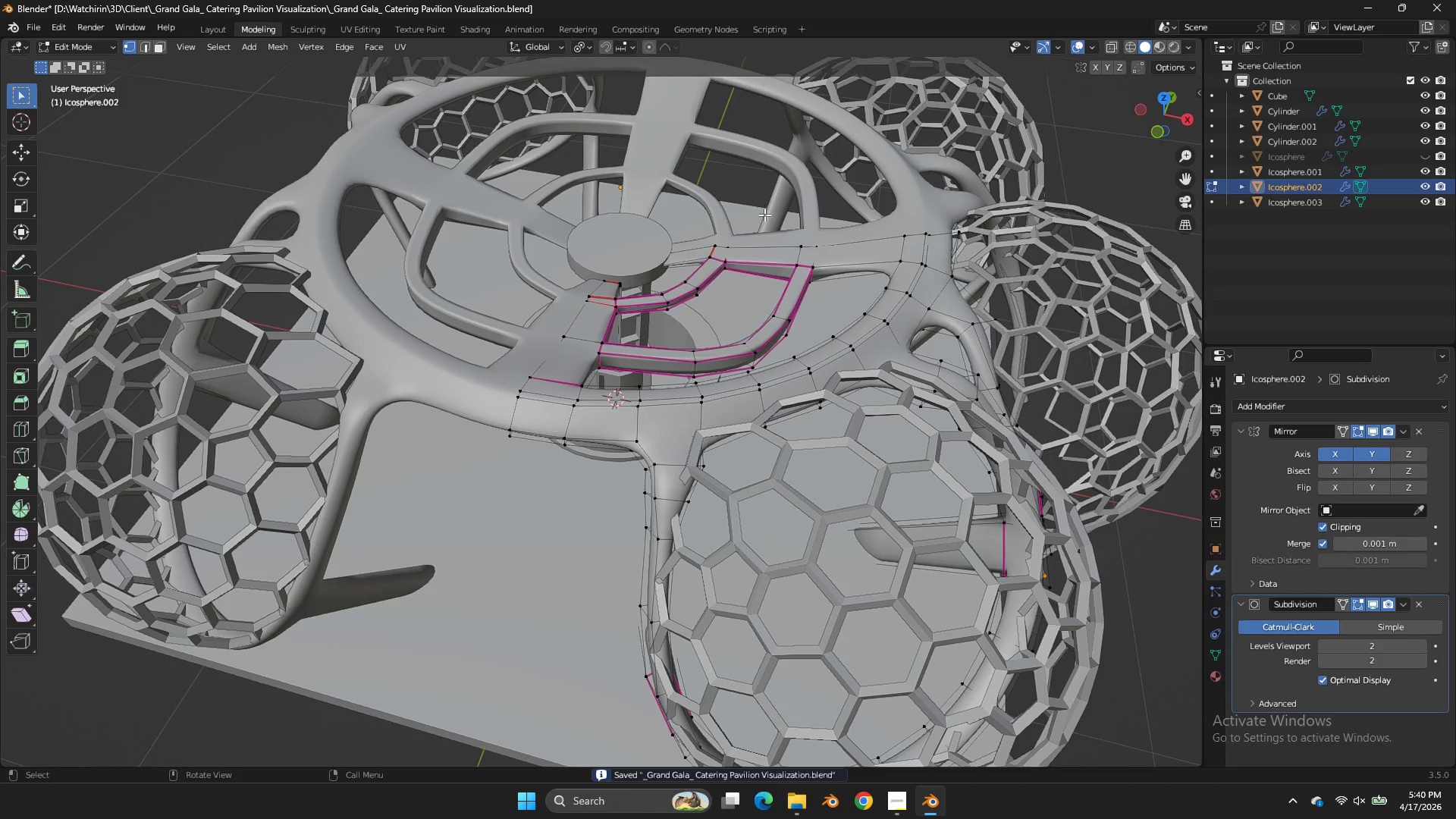 
type(zz)
 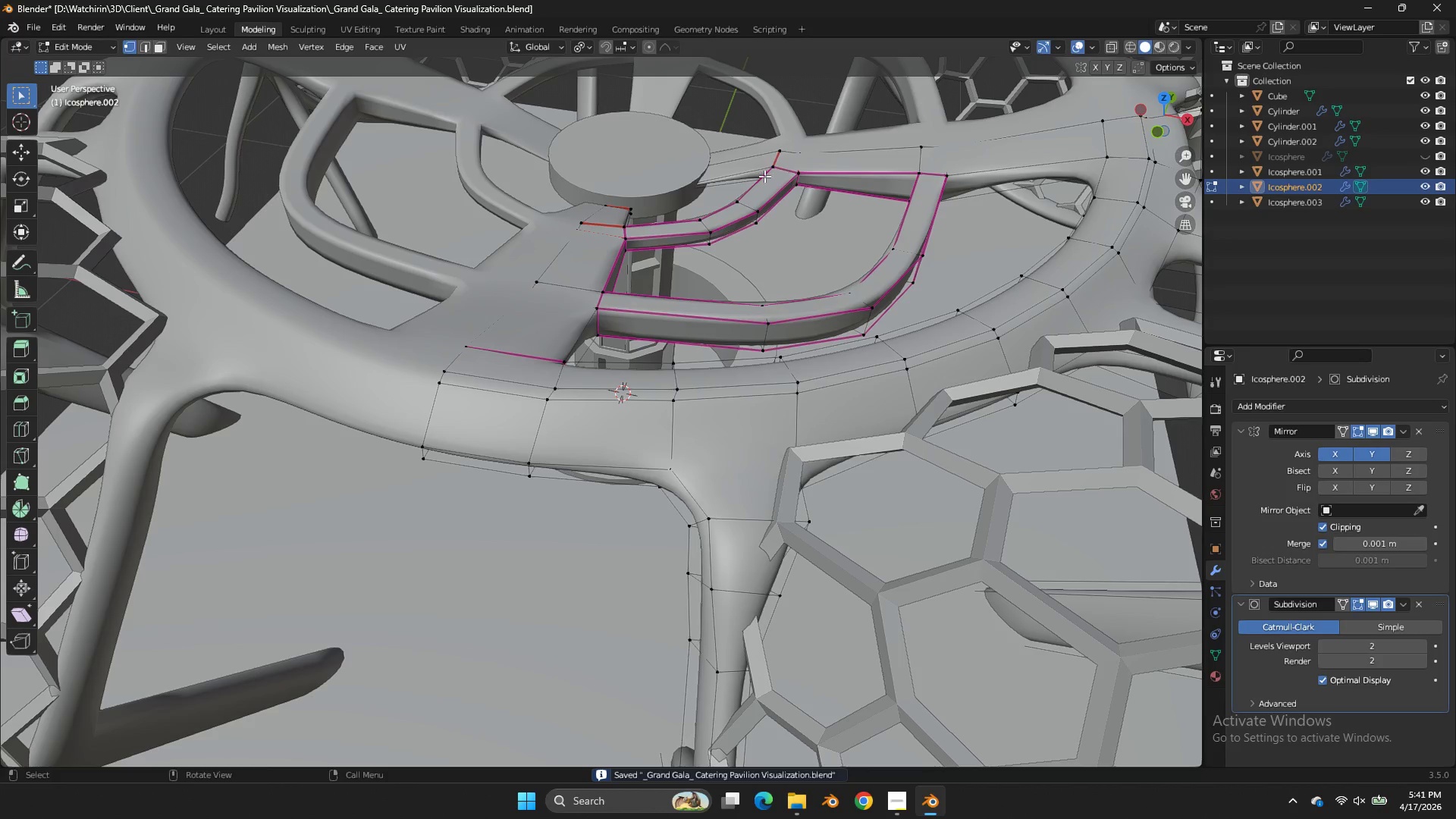 
scroll: coordinate [744, 219], scroll_direction: up, amount: 2.0
 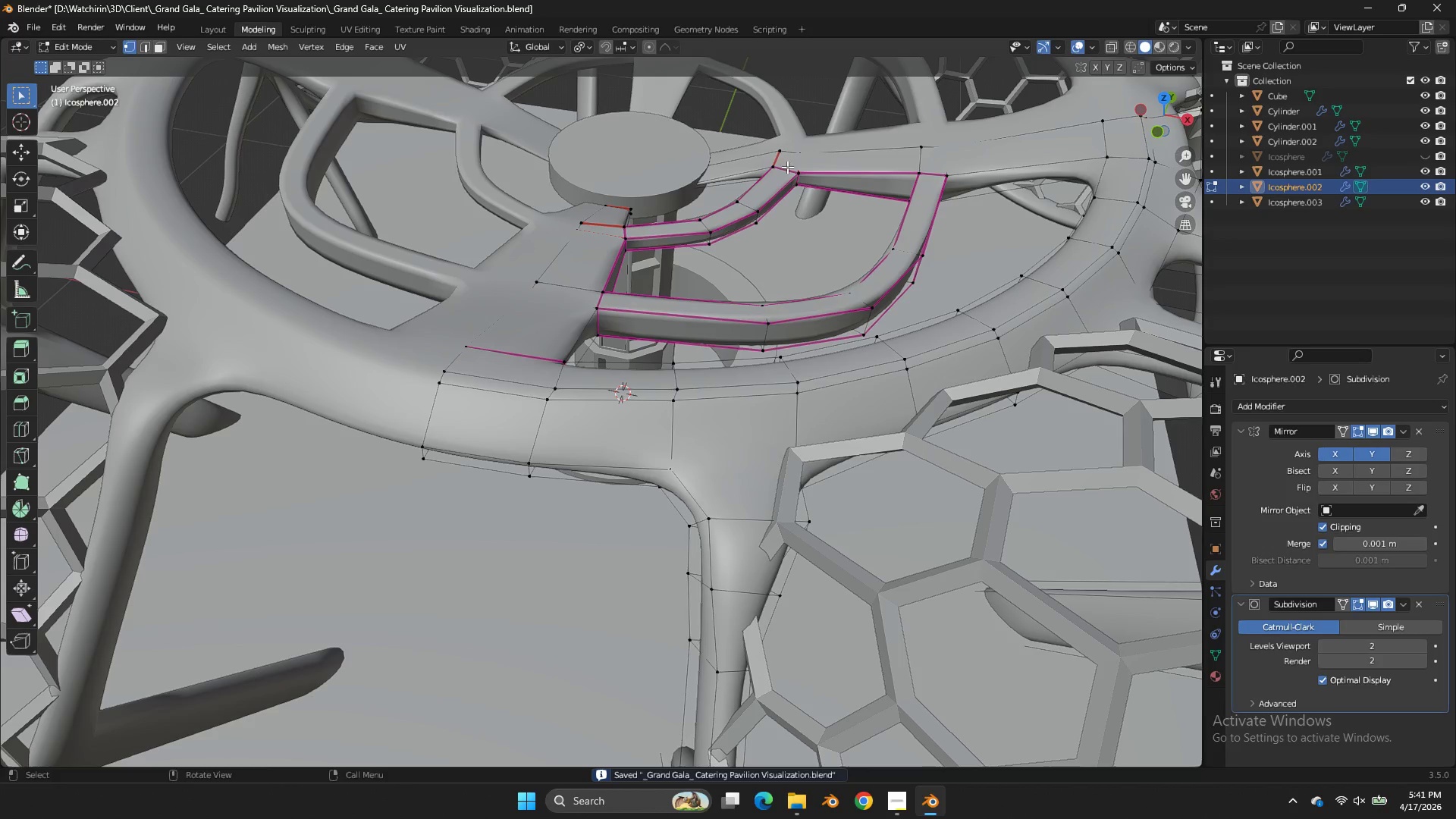 
key(Alt+AltLeft)
 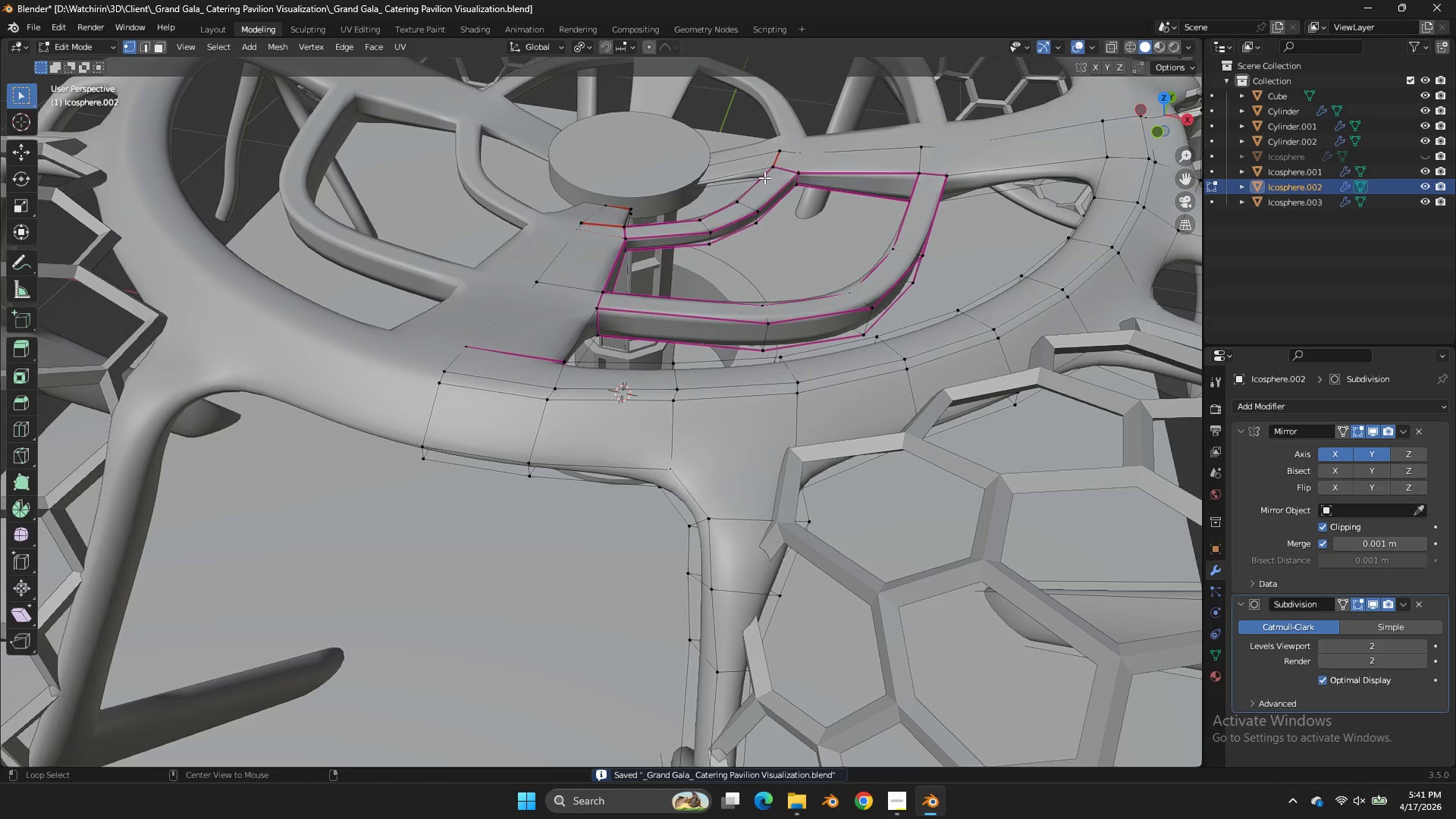 
left_click([764, 177])
 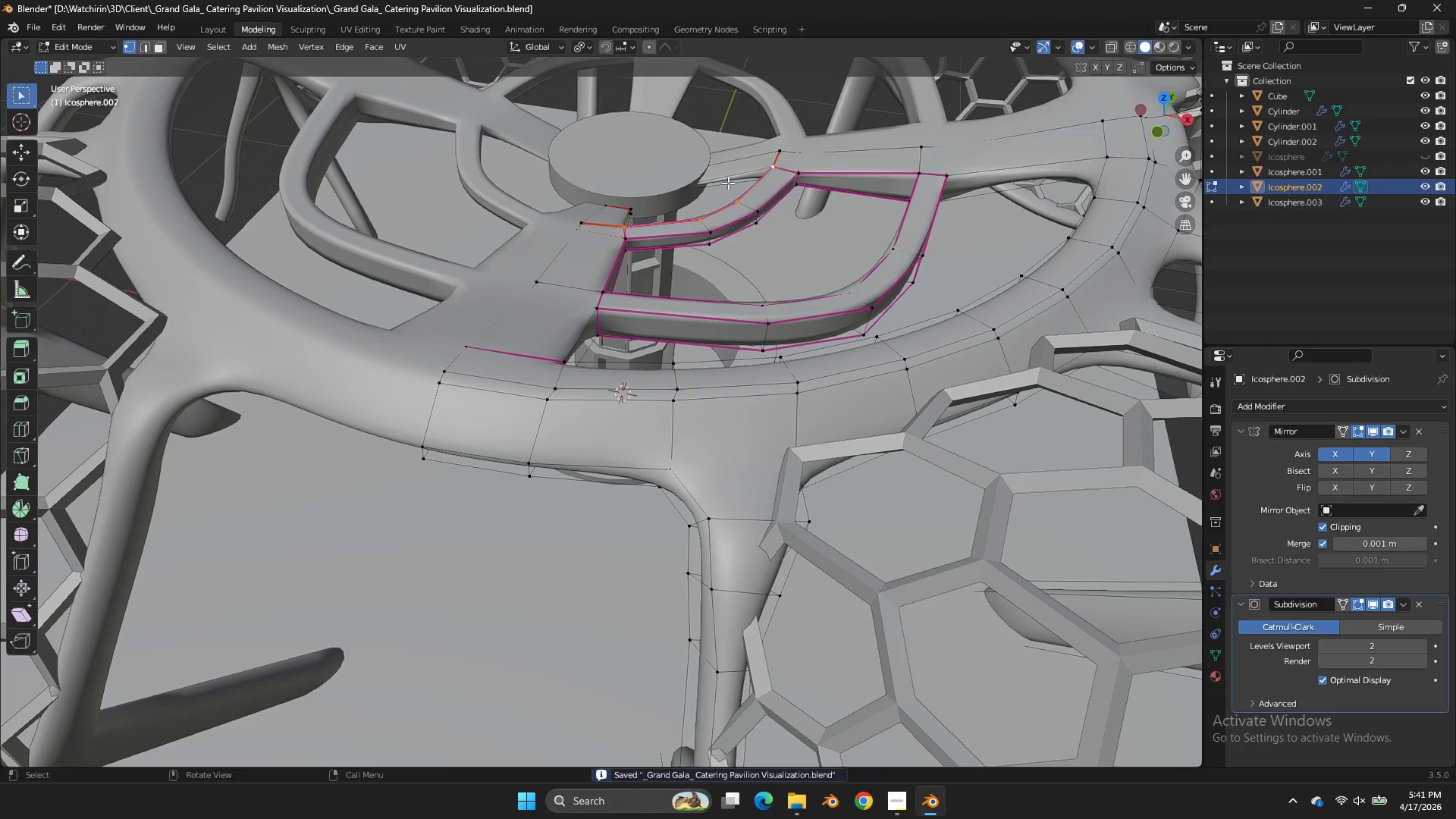 
key(Z)
 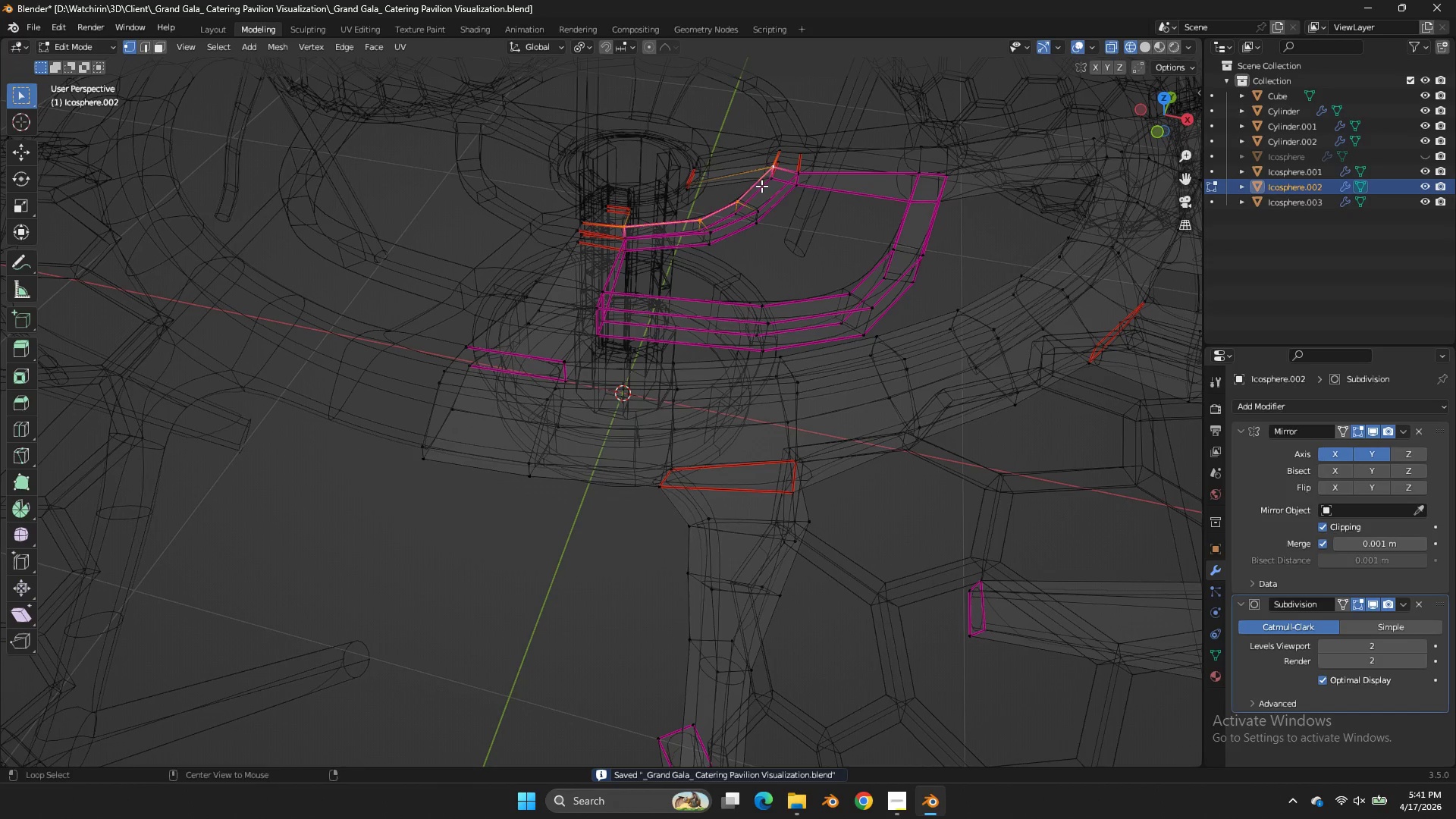 
hold_key(key=AltLeft, duration=0.72)
hold_key(key=ShiftLeft, duration=0.56)
left_click([761, 193])
 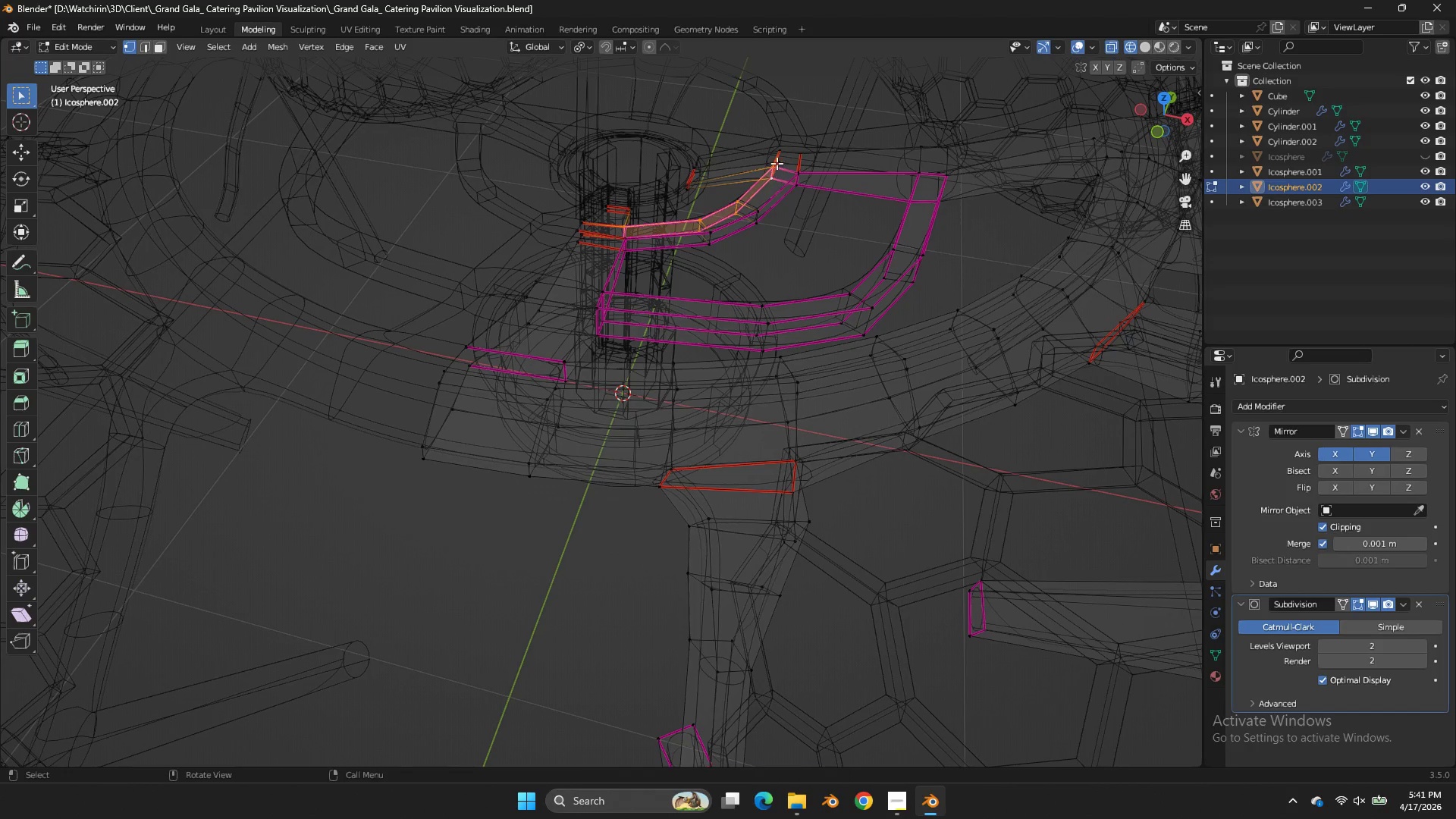 
hold_key(key=ShiftLeft, duration=0.94)
left_click_drag(start_coordinate=[785, 146], to_coordinate=[770, 171])
 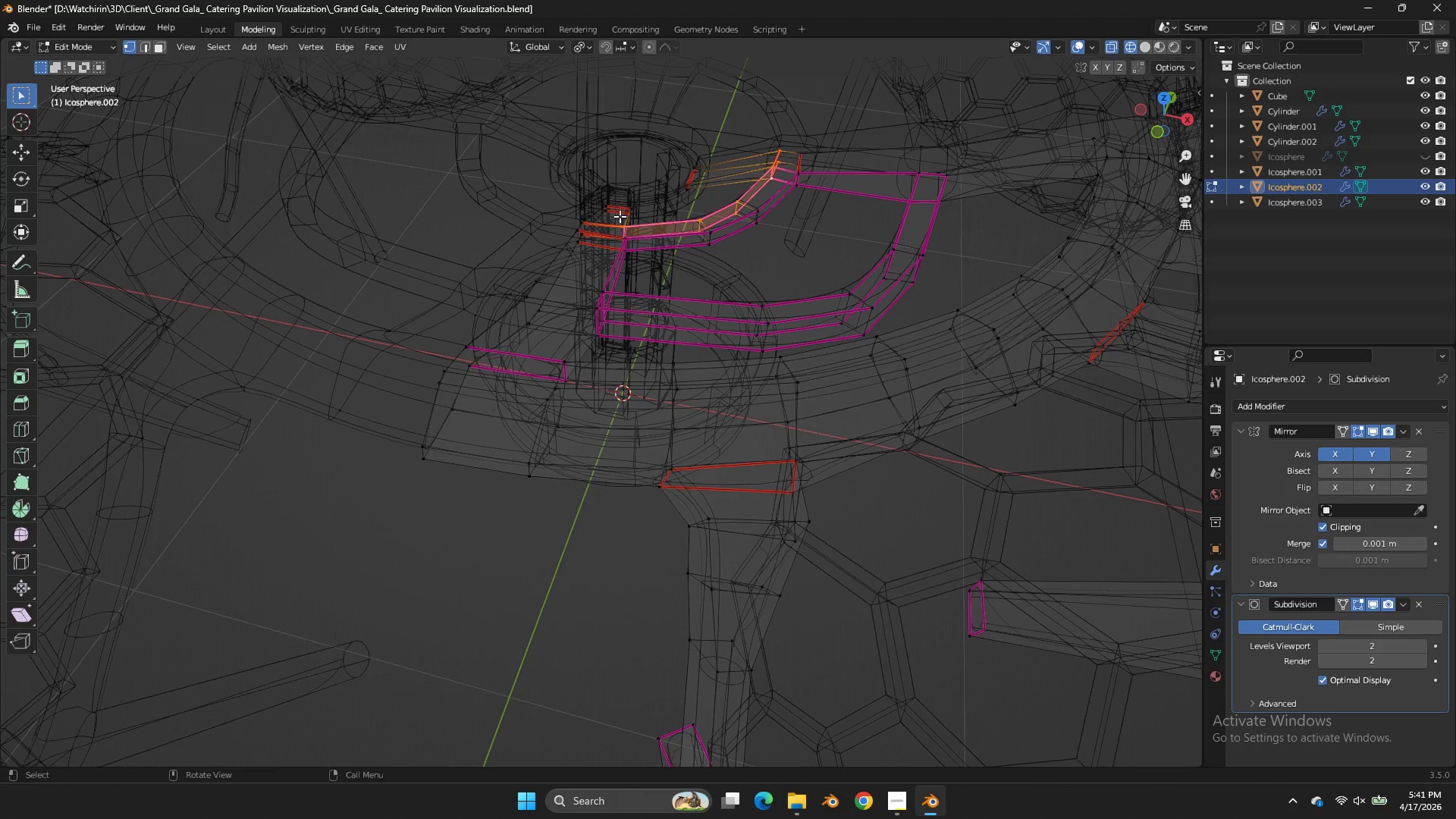 
hold_key(key=ShiftLeft, duration=1.0)
left_click_drag(start_coordinate=[600, 218], to_coordinate=[577, 235])
 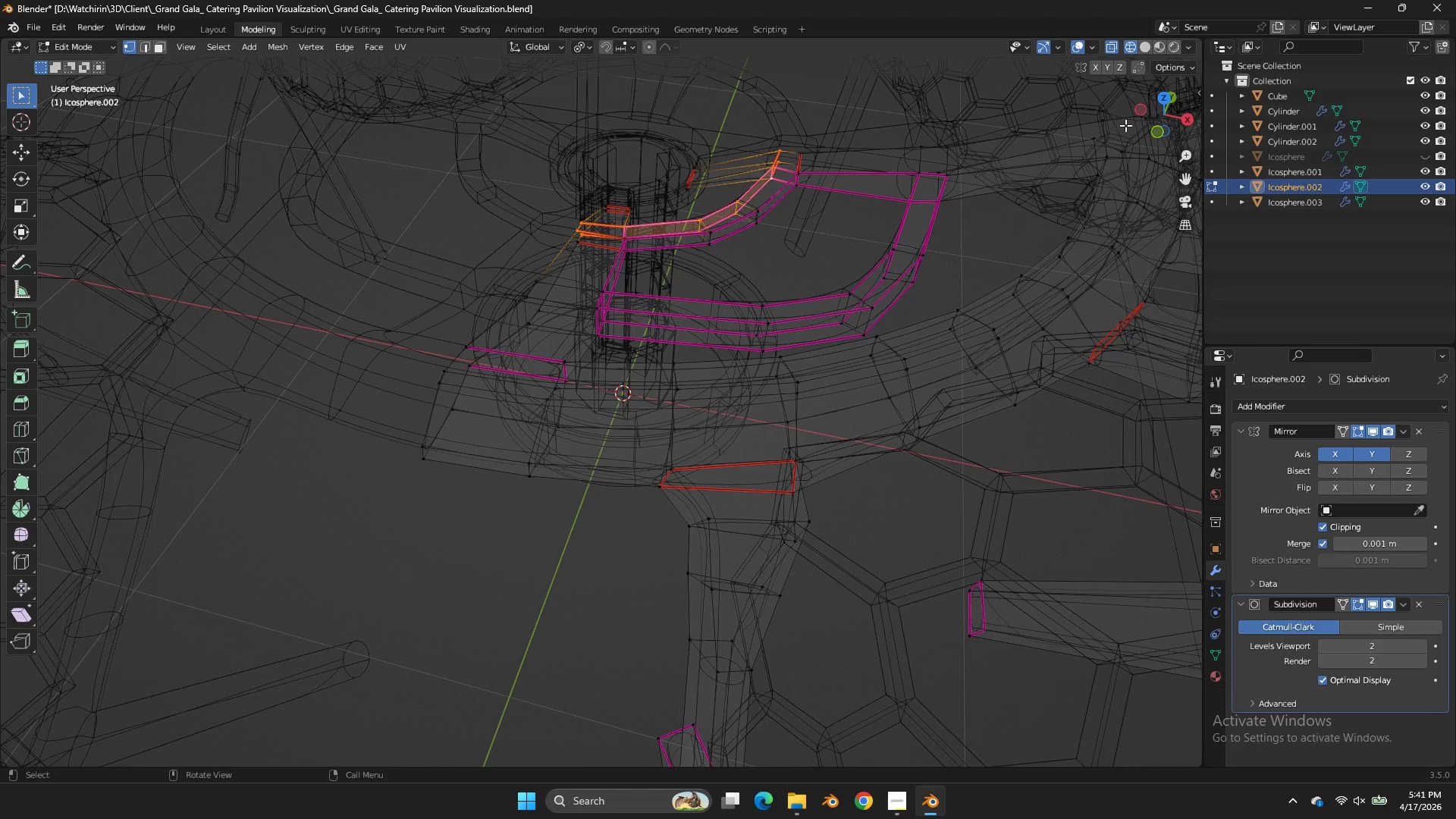 
left_click_drag(start_coordinate=[1143, 135], to_coordinate=[1019, 147])
 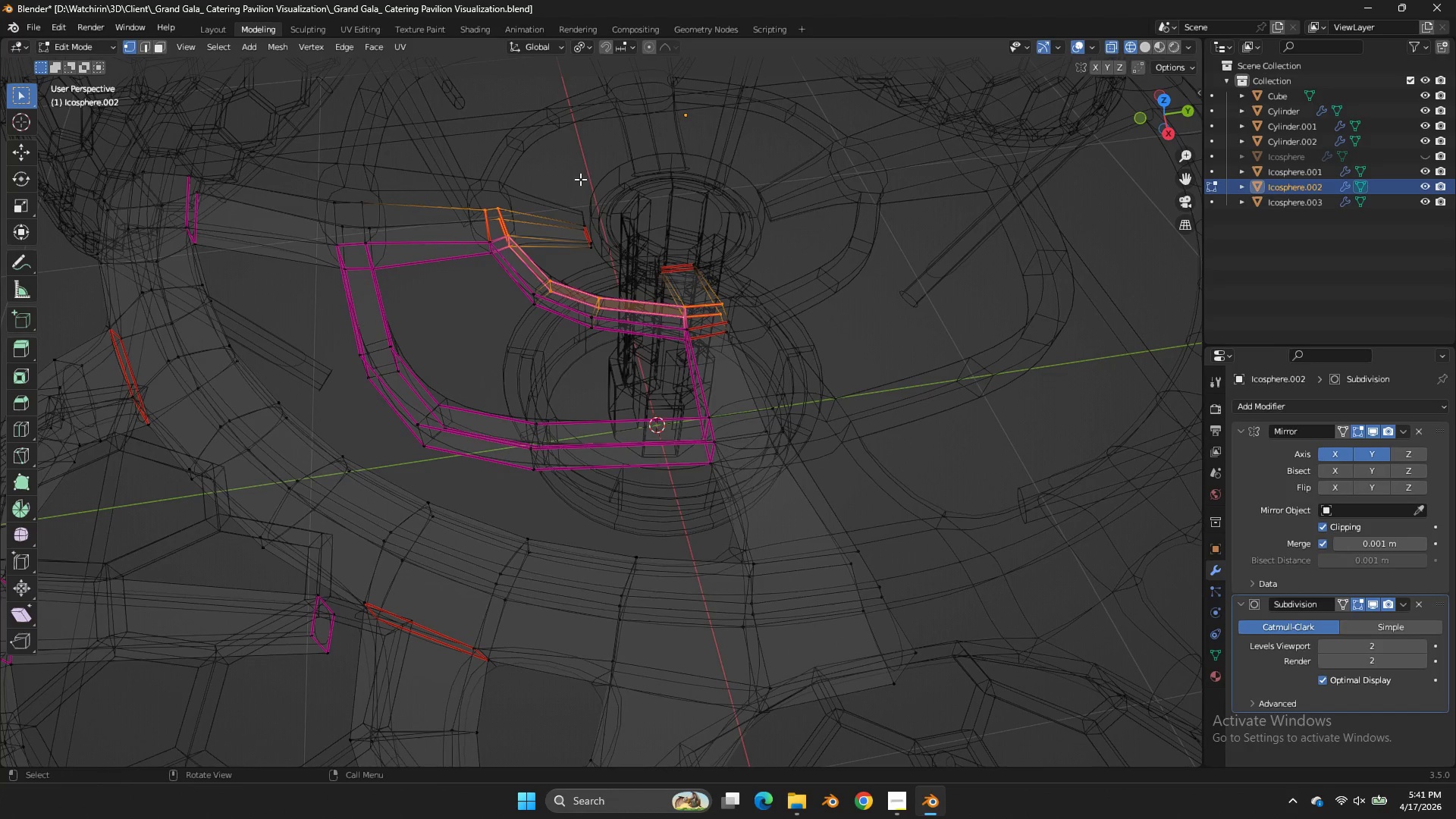 
hold_key(key=ControlLeft, duration=0.86)
left_click_drag(start_coordinate=[488, 196], to_coordinate=[470, 234])
 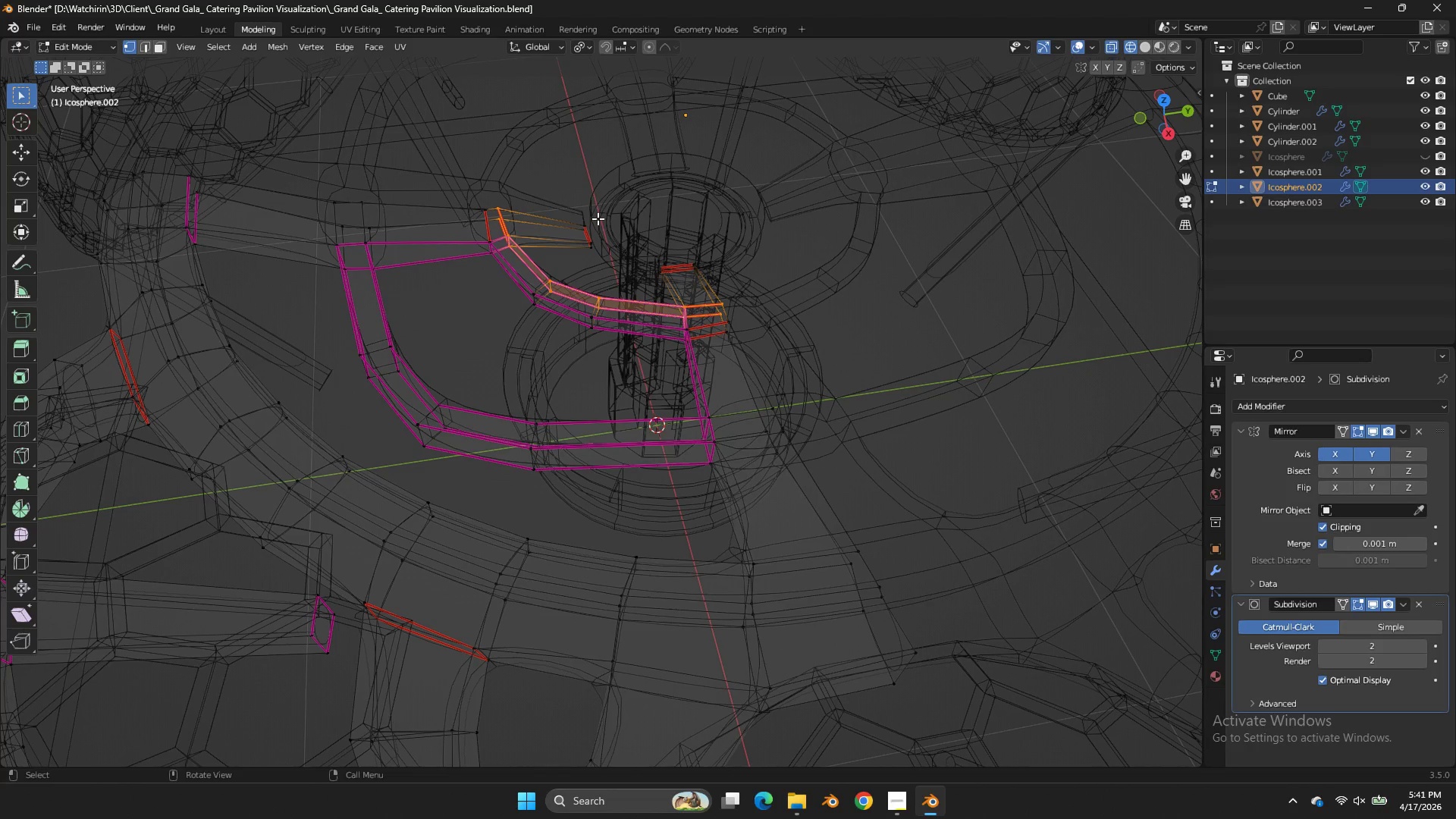 
type(zgz)
 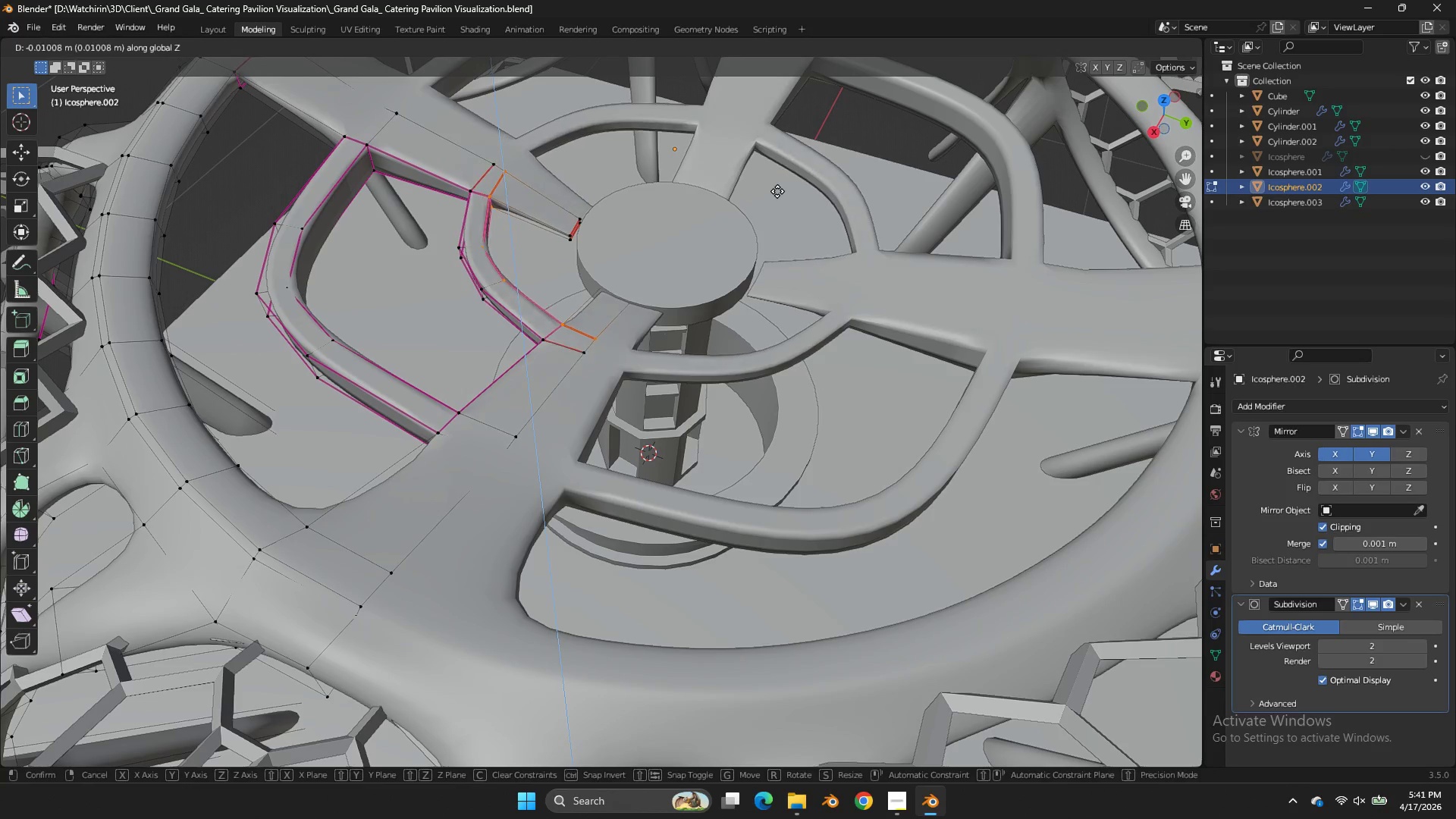 
left_click_drag(start_coordinate=[1172, 117], to_coordinate=[1100, 119])
 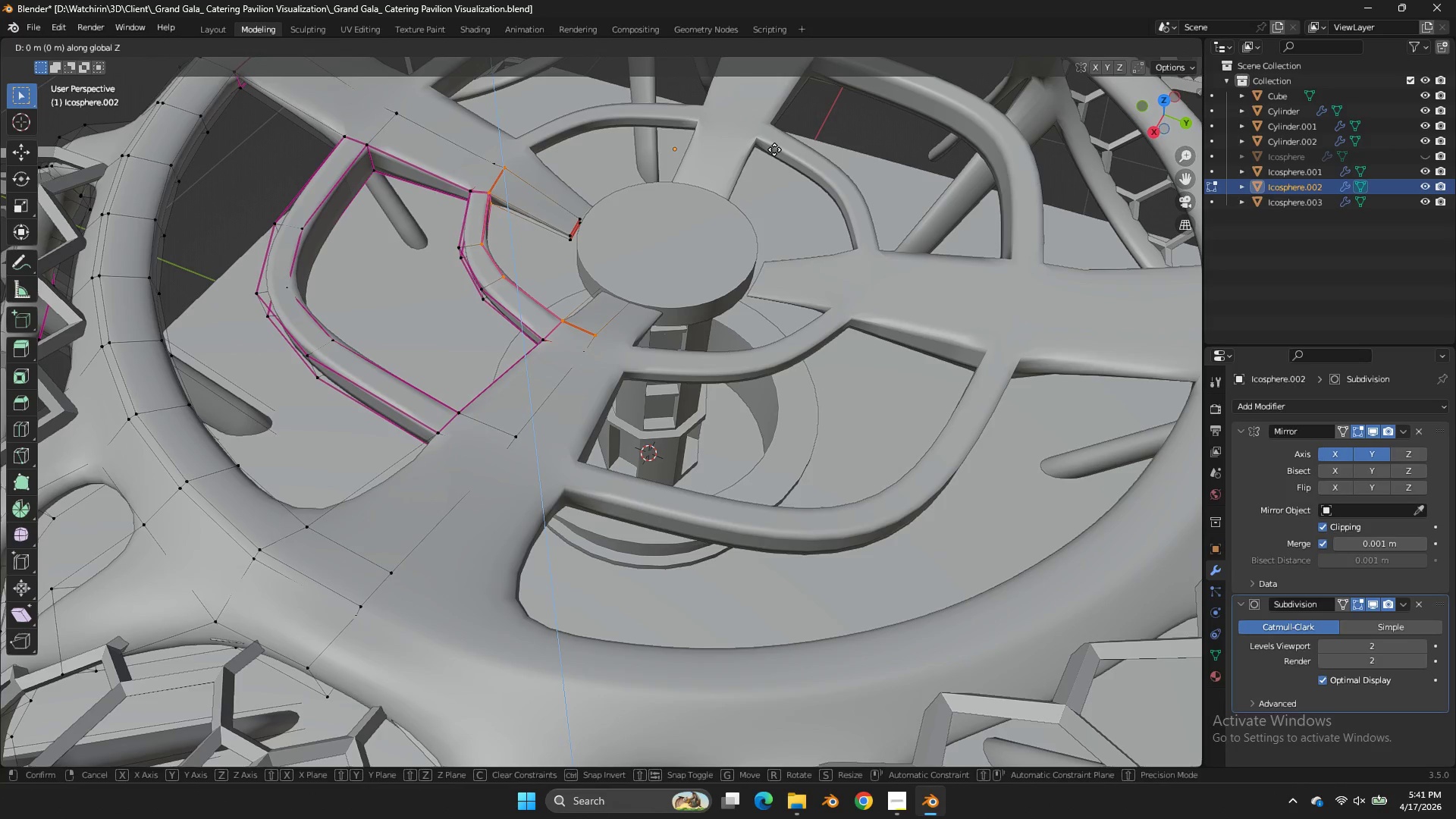 
hold_key(key=ShiftLeft, duration=1.02)
left_click([777, 212])
 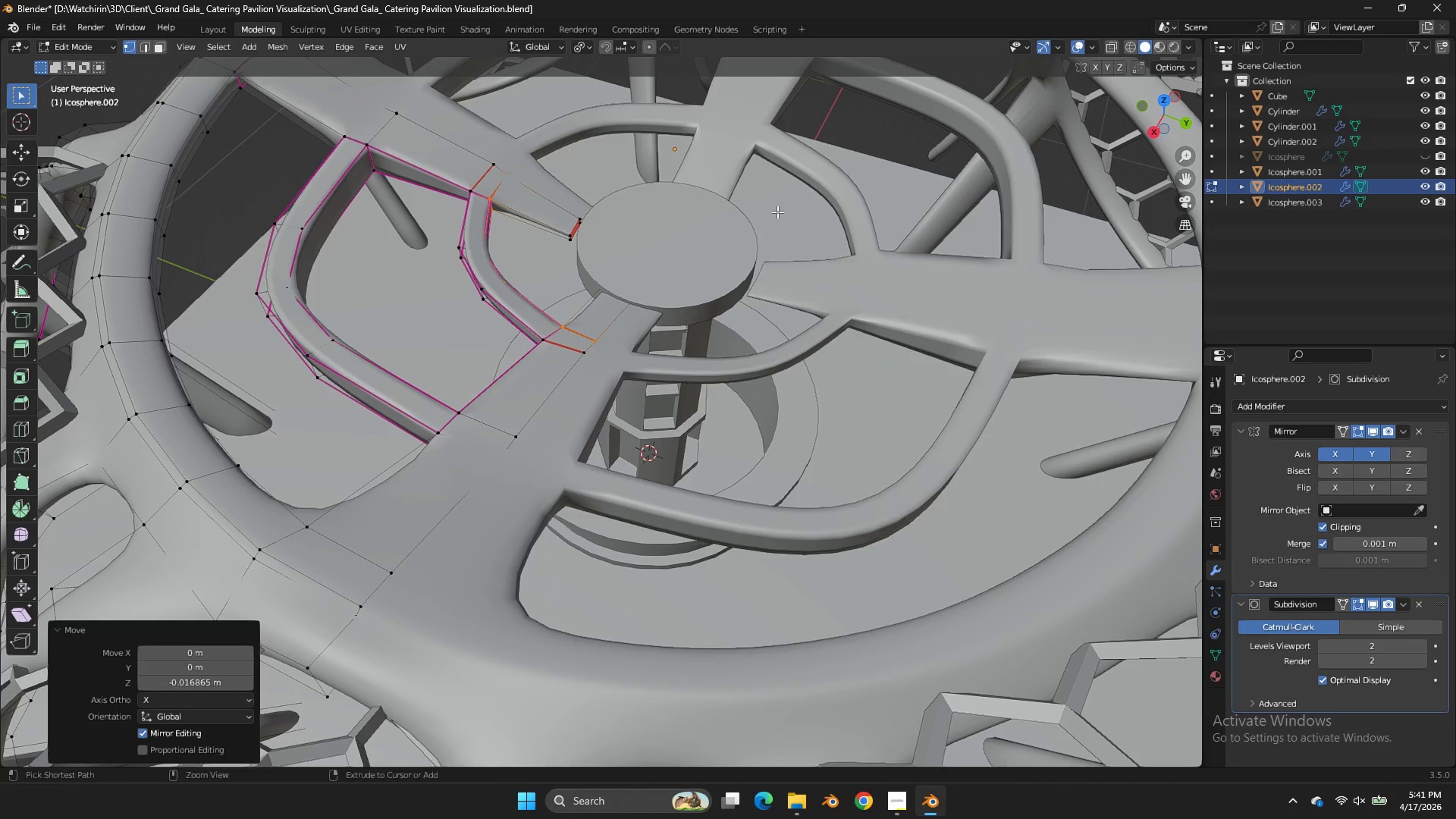 
key(Control+ControlLeft)
 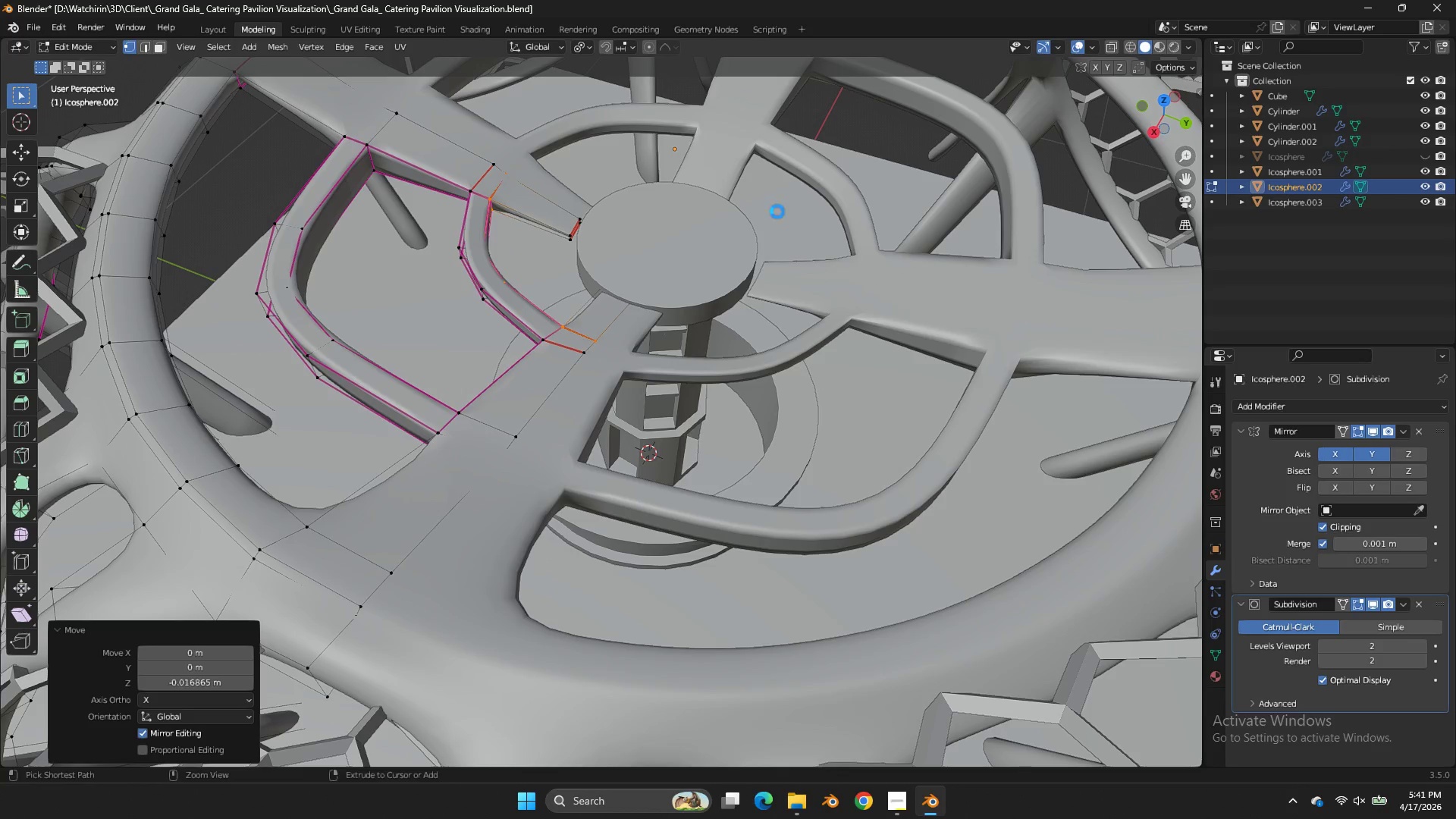 
key(Control+S)
 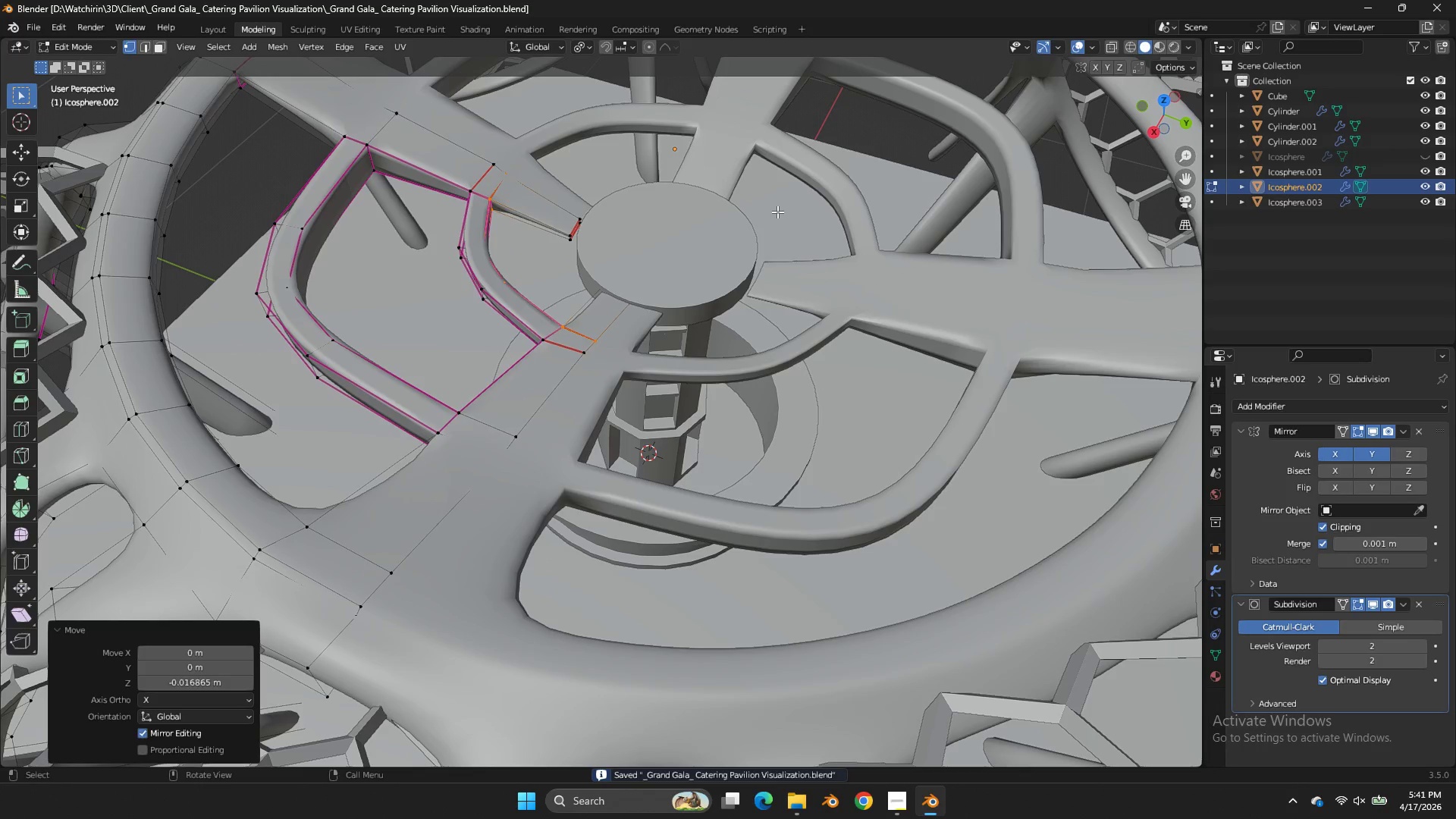 
key(Tab)
 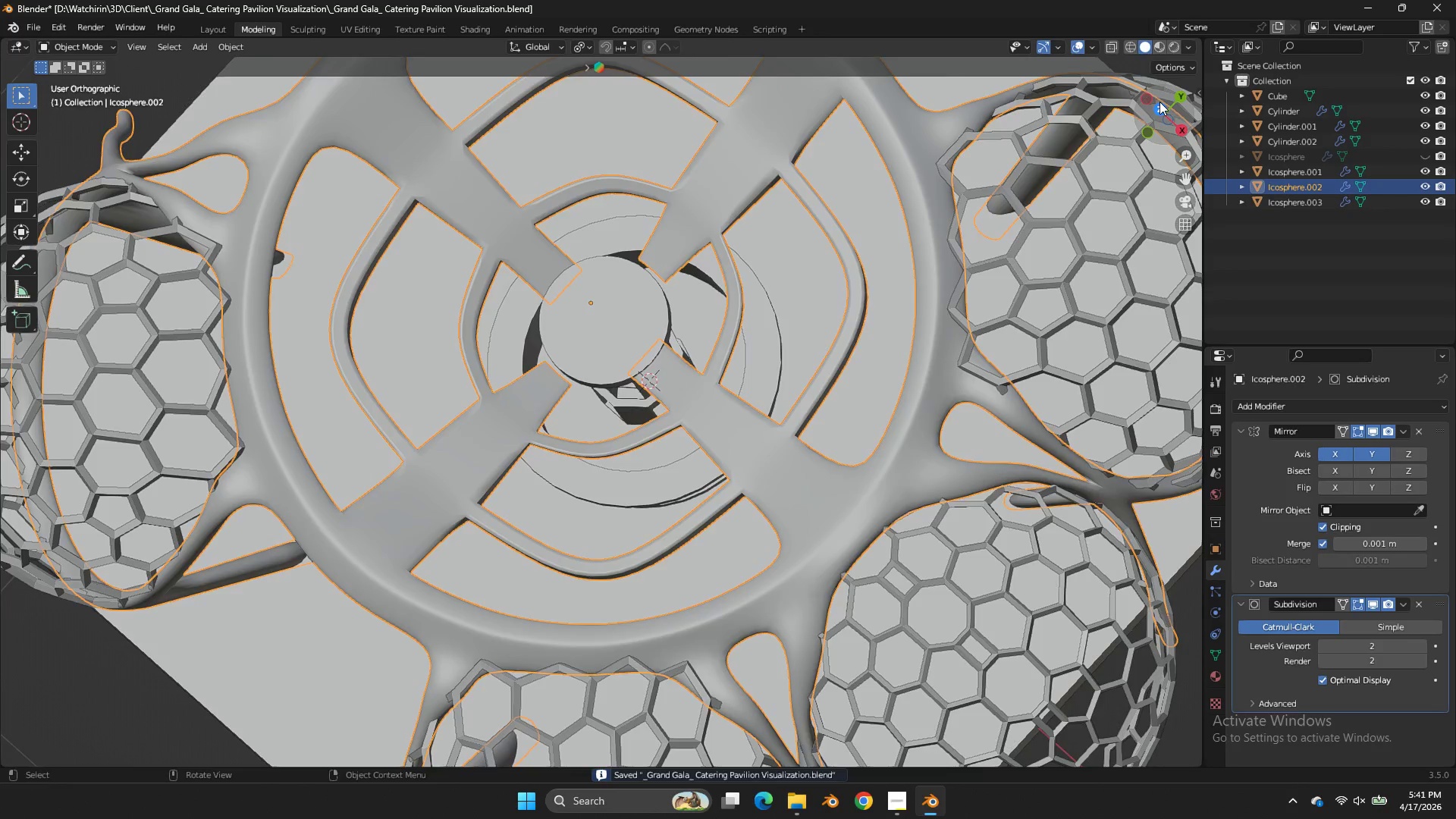 
key(Tab)
type(zzg)
 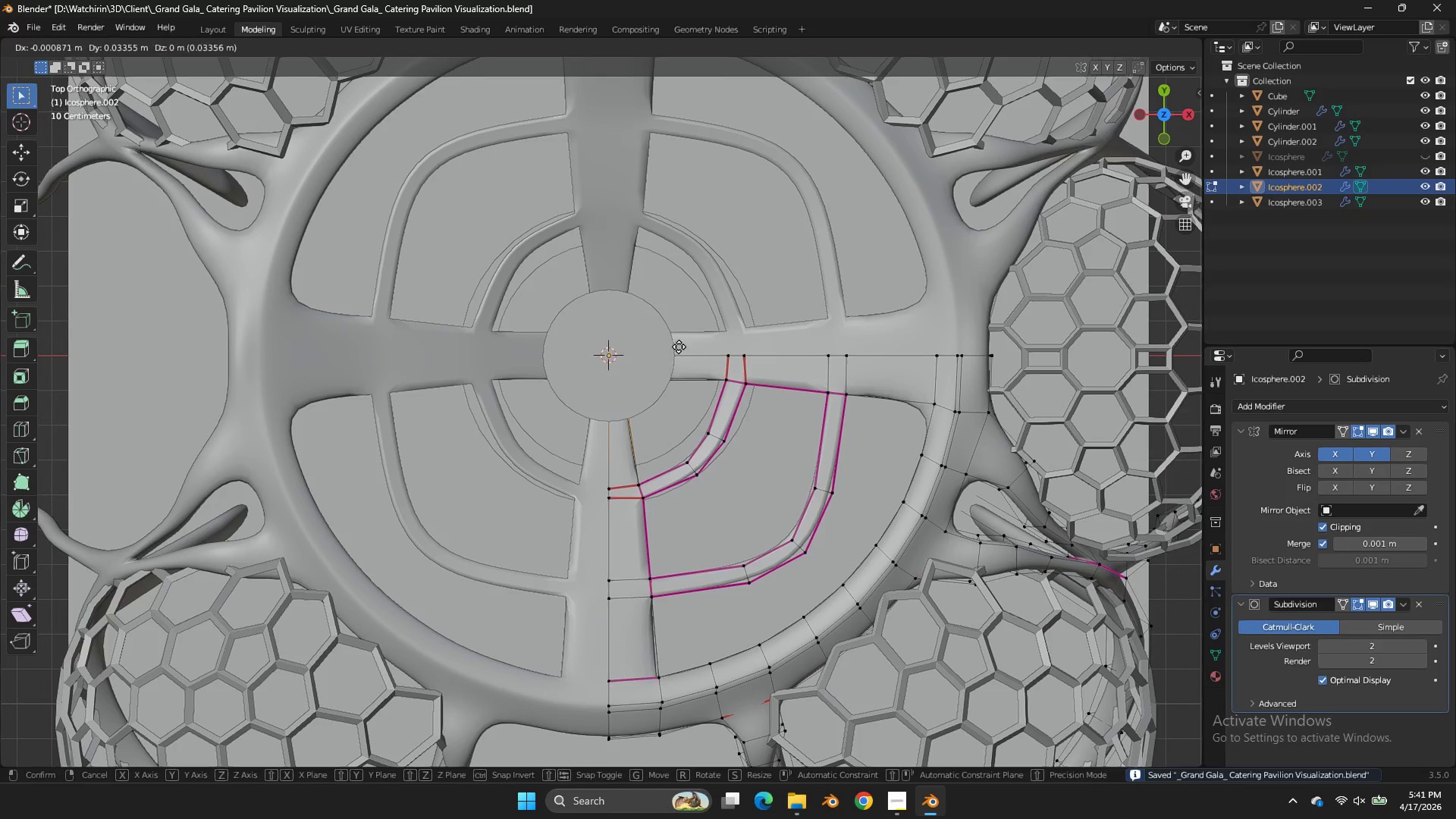 
left_click_drag(start_coordinate=[665, 401], to_coordinate=[573, 441])
 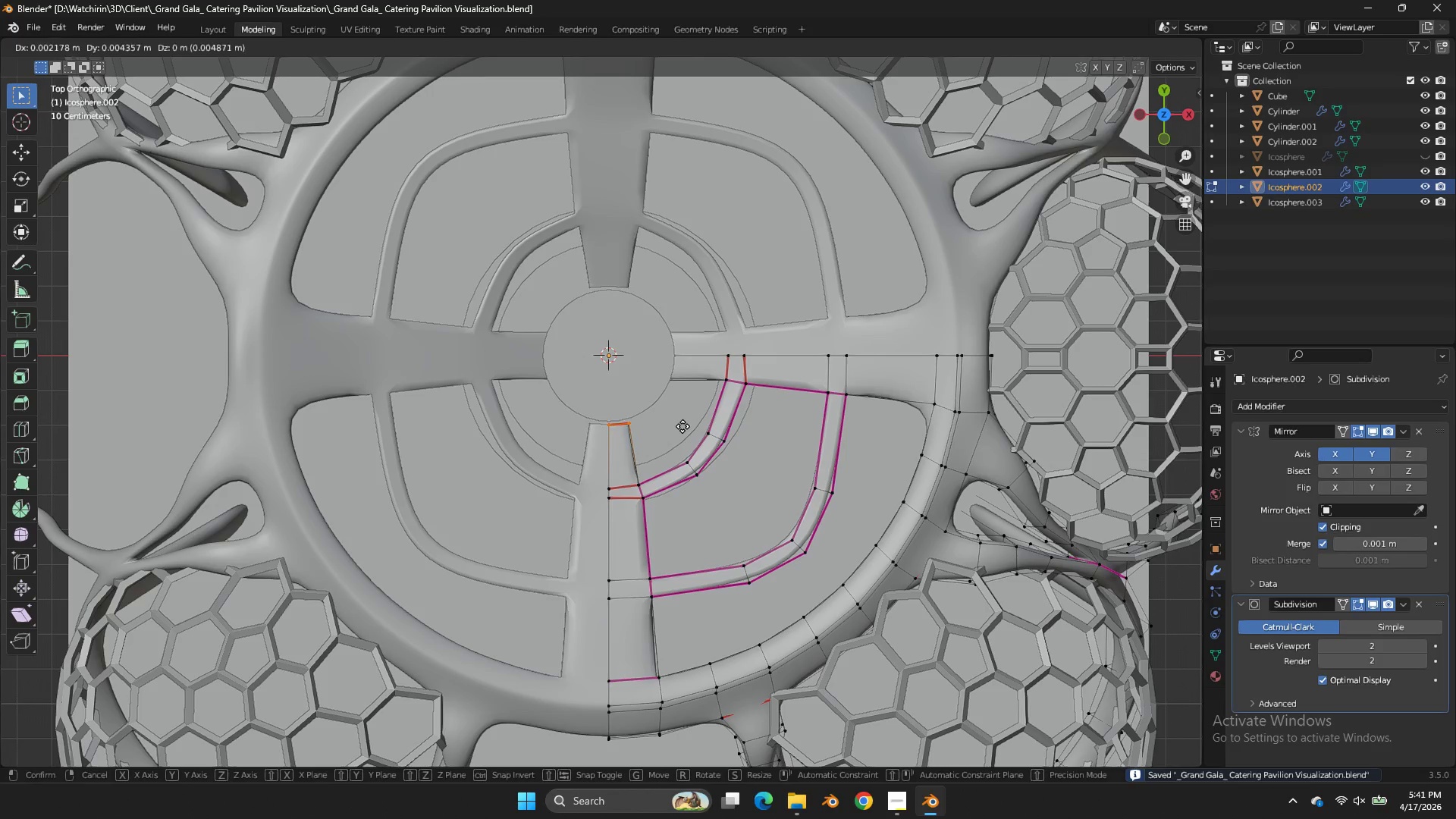 
hold_key(key=ShiftLeft, duration=0.73)
left_click([684, 313])
 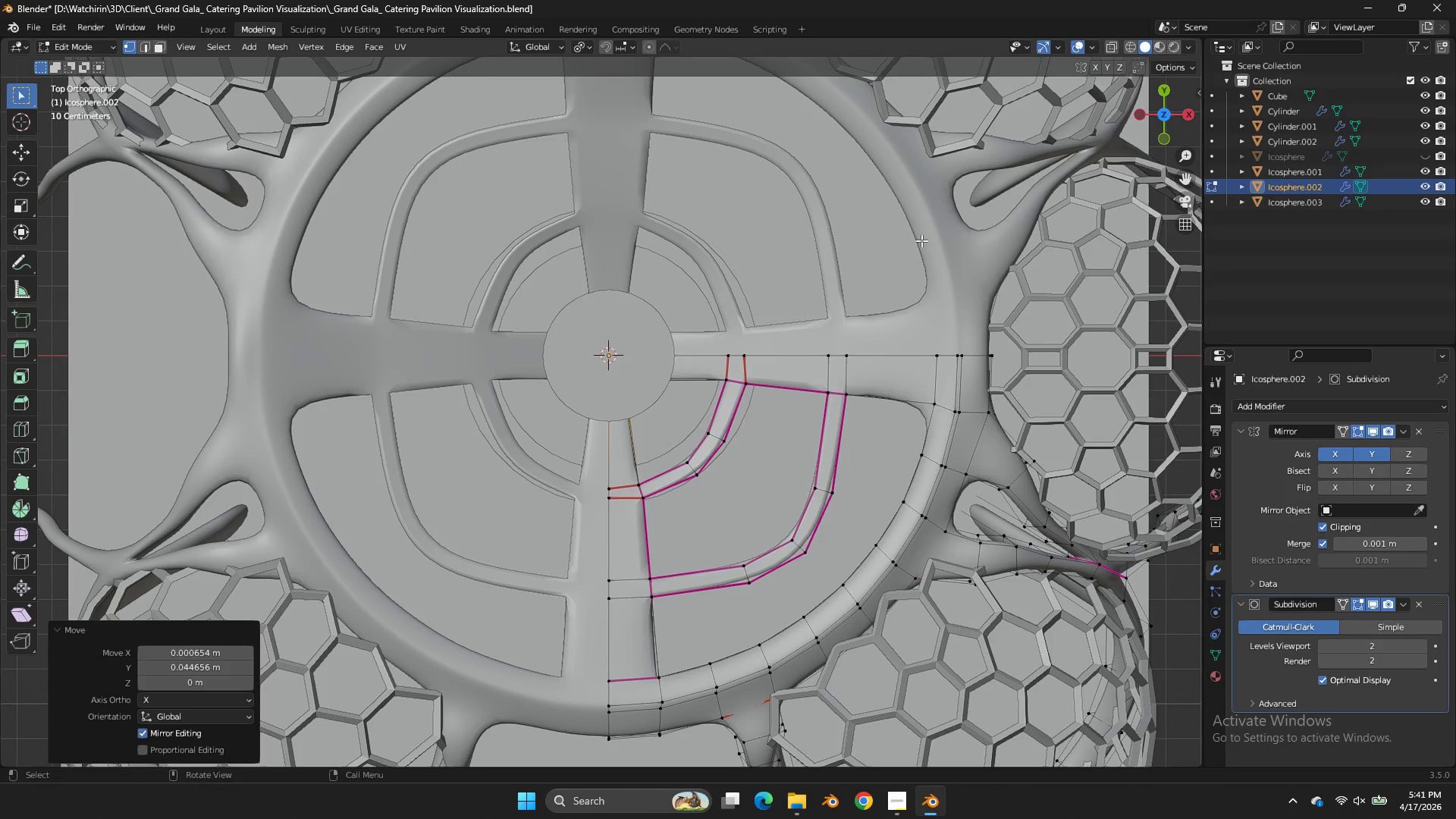 
key(Control+ControlLeft)
 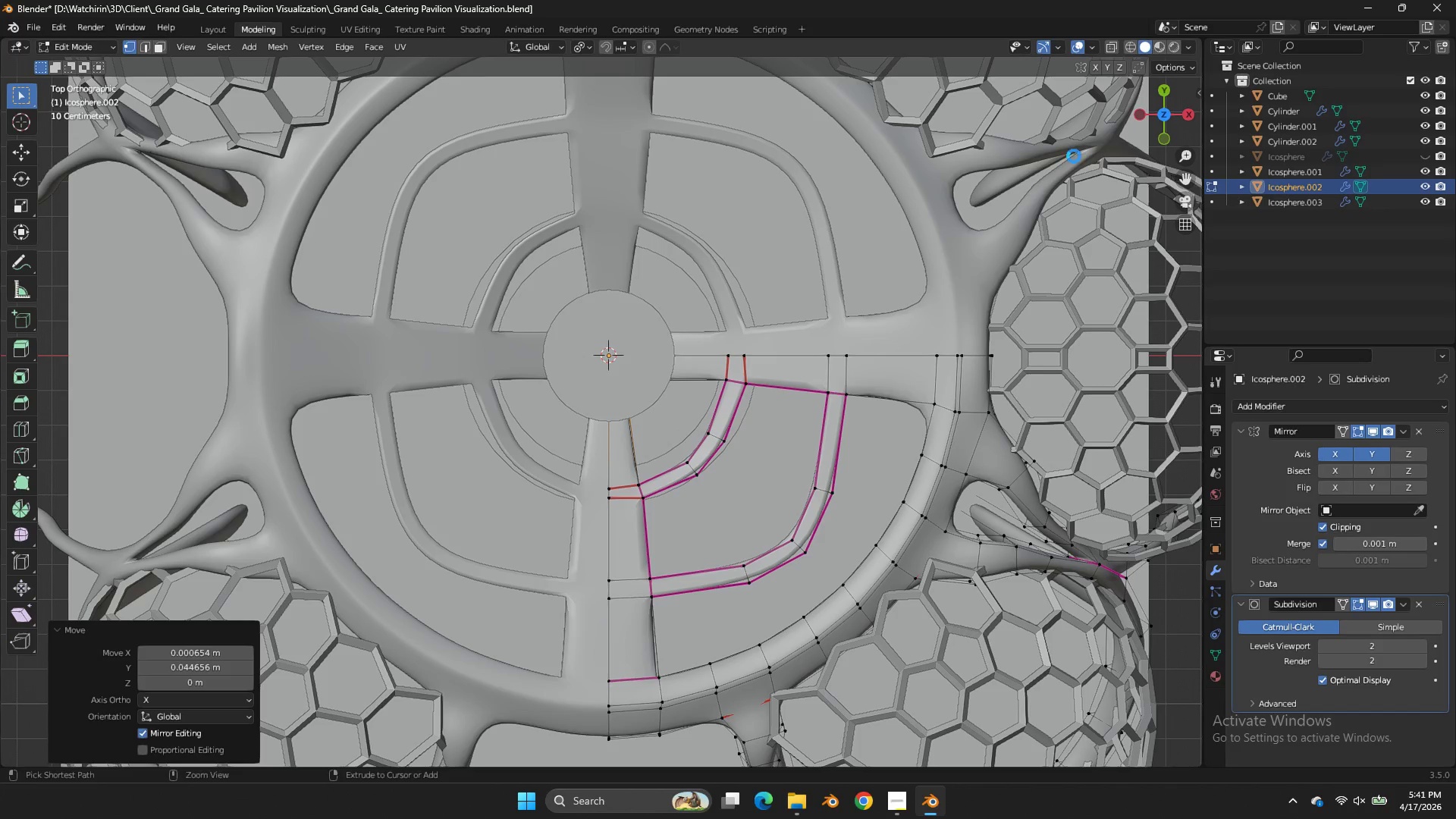 
key(Control+S)
 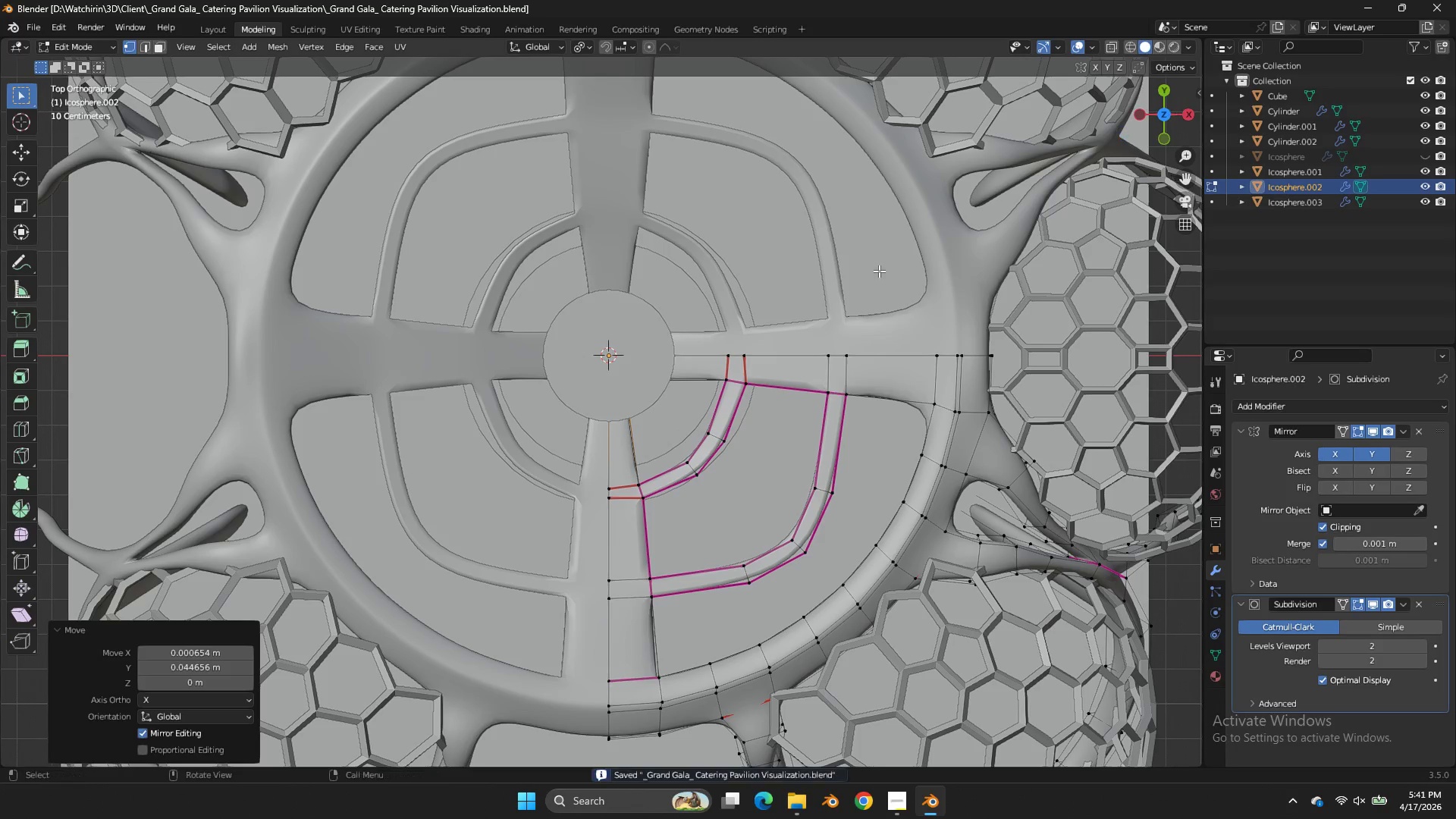 
key(Tab)
 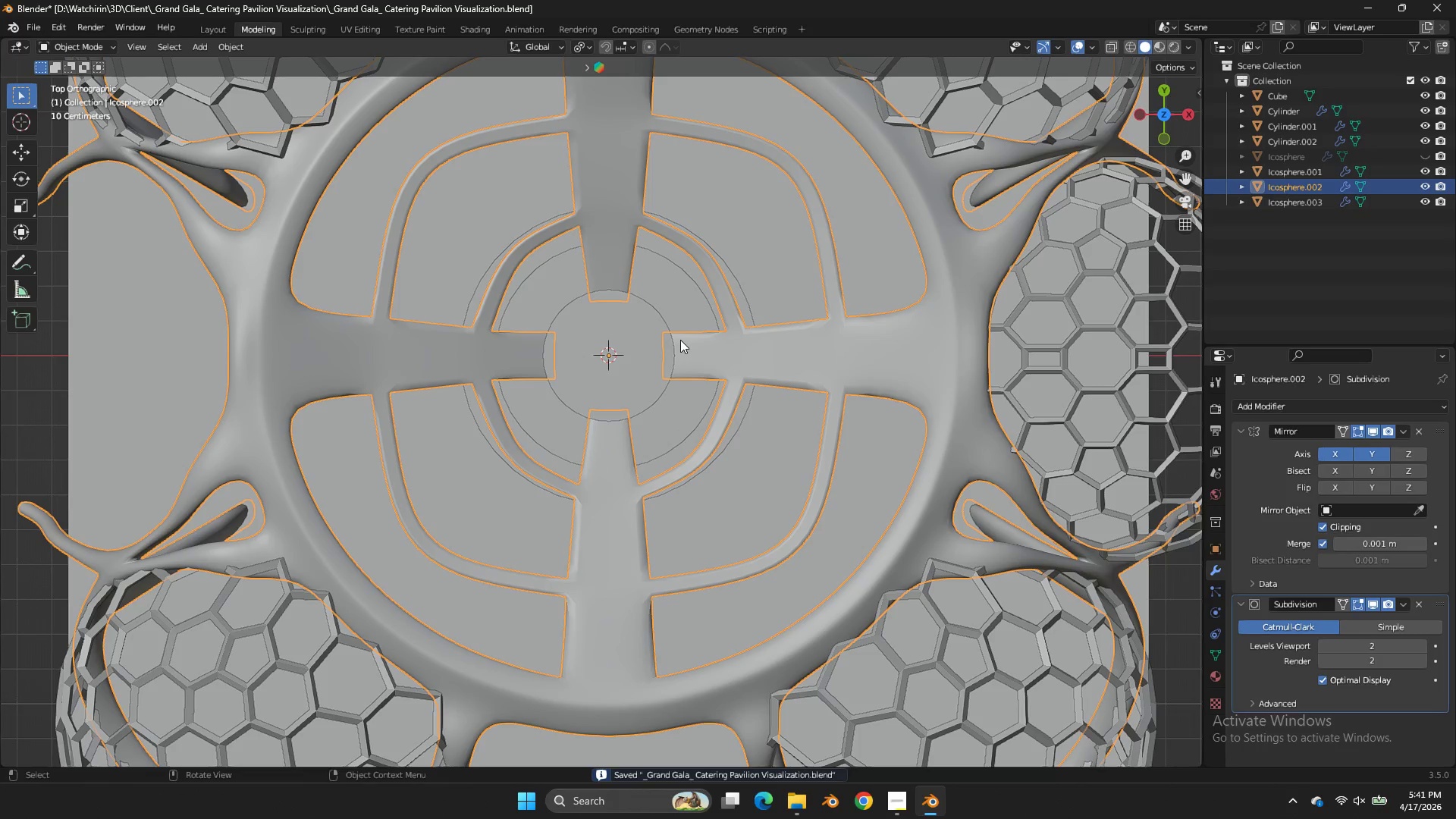 
key(Z)
 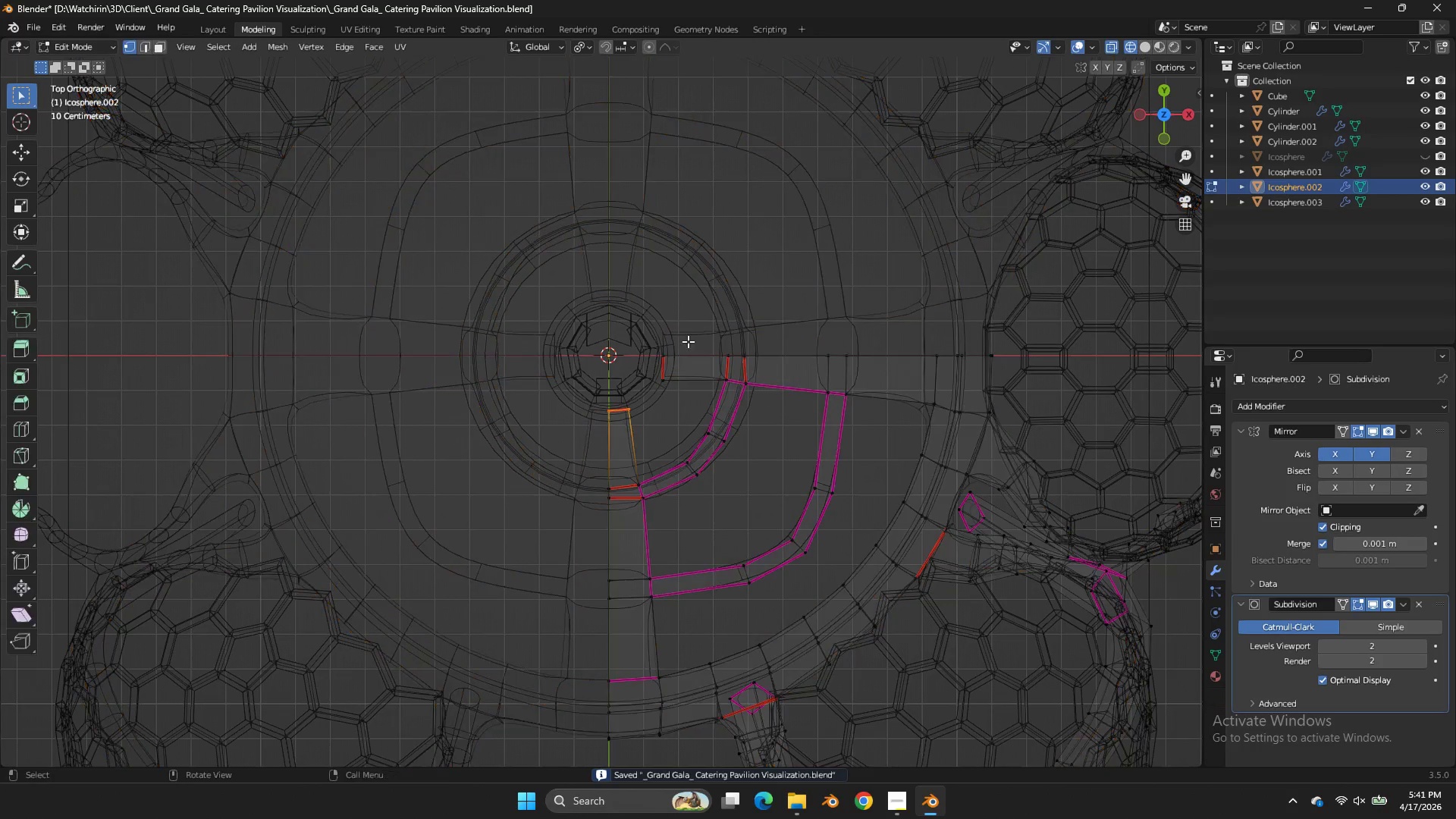 
key(Tab)
 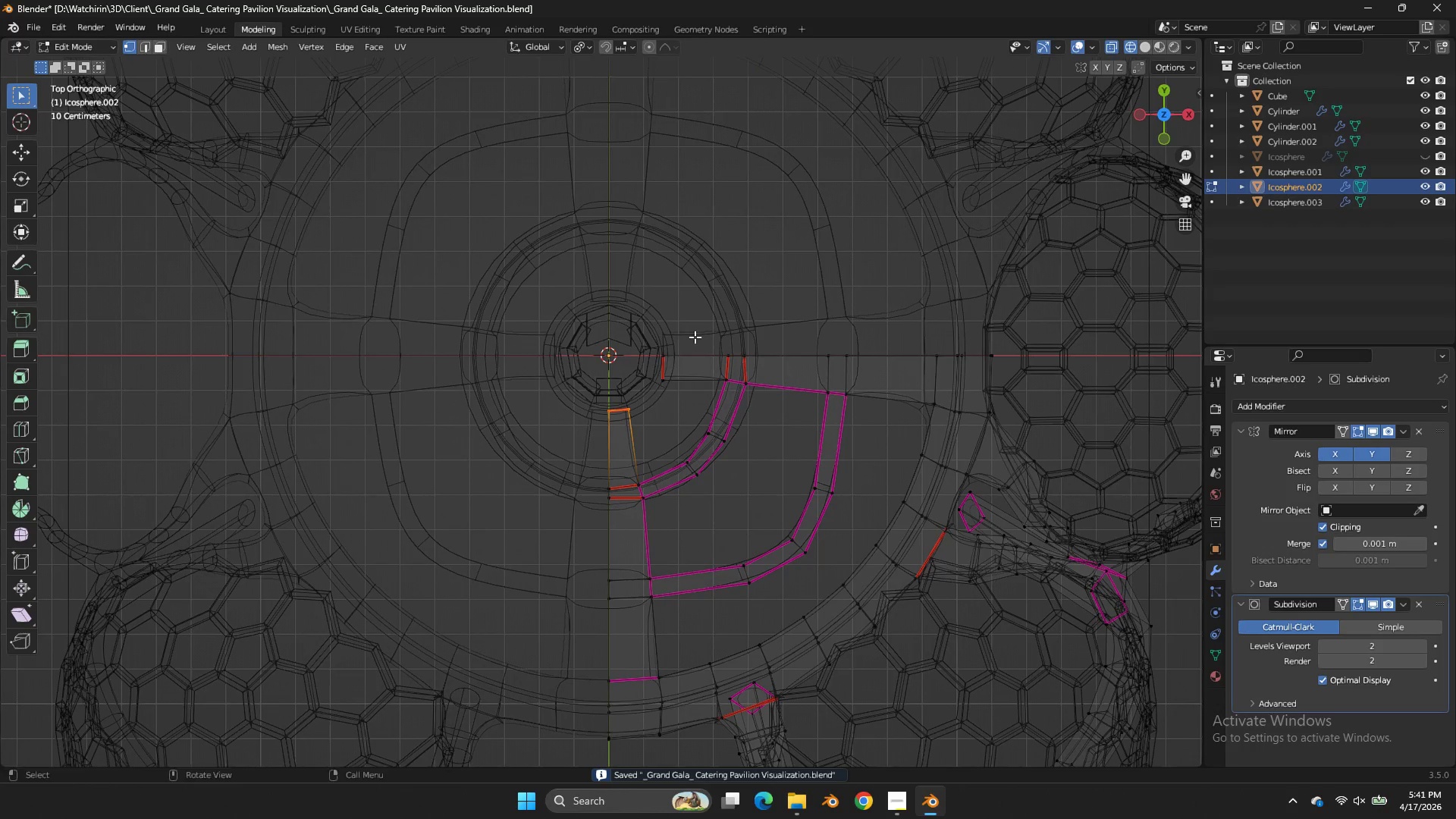 
left_click_drag(start_coordinate=[695, 337], to_coordinate=[648, 397])
 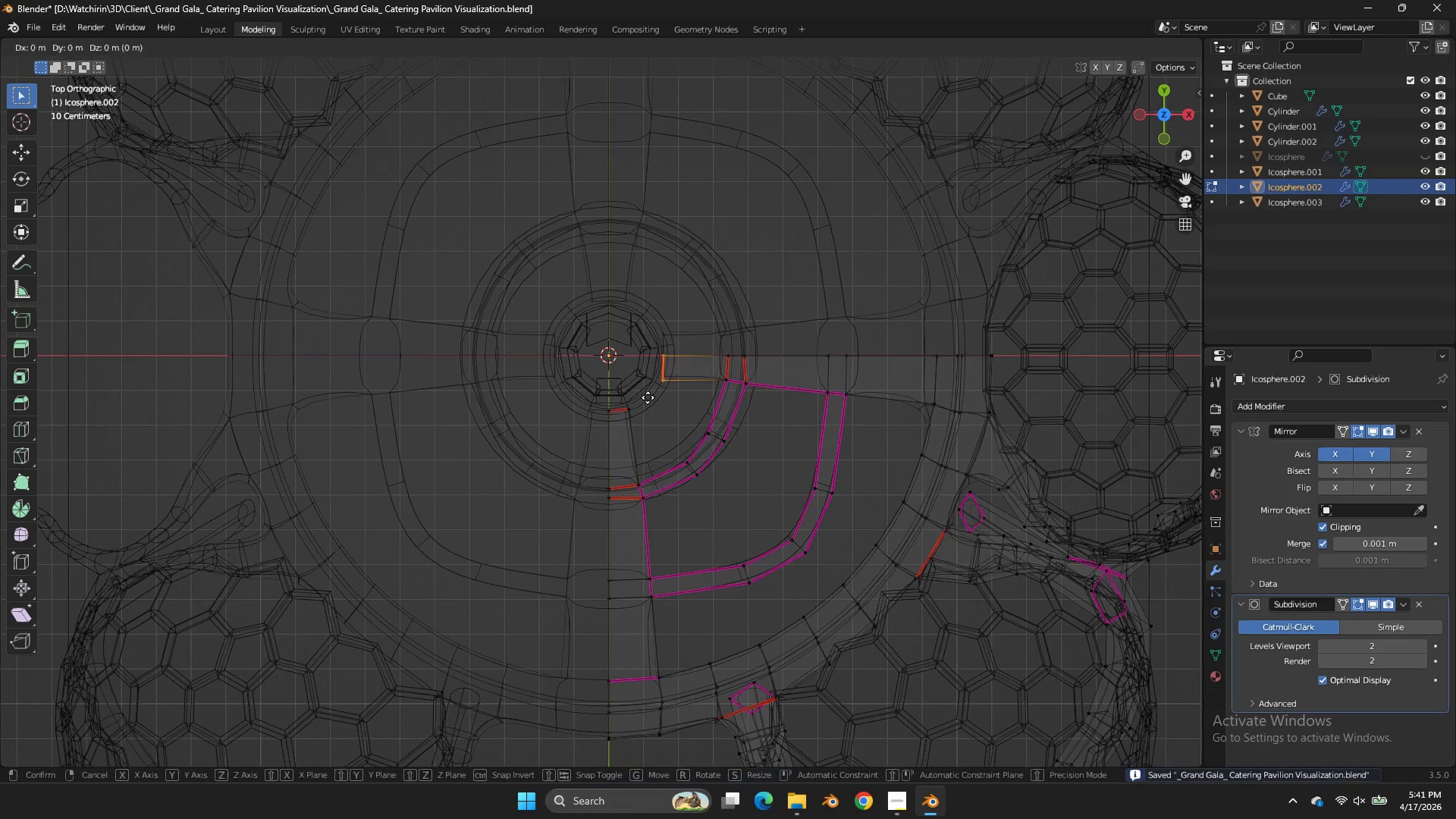 
key(G)
 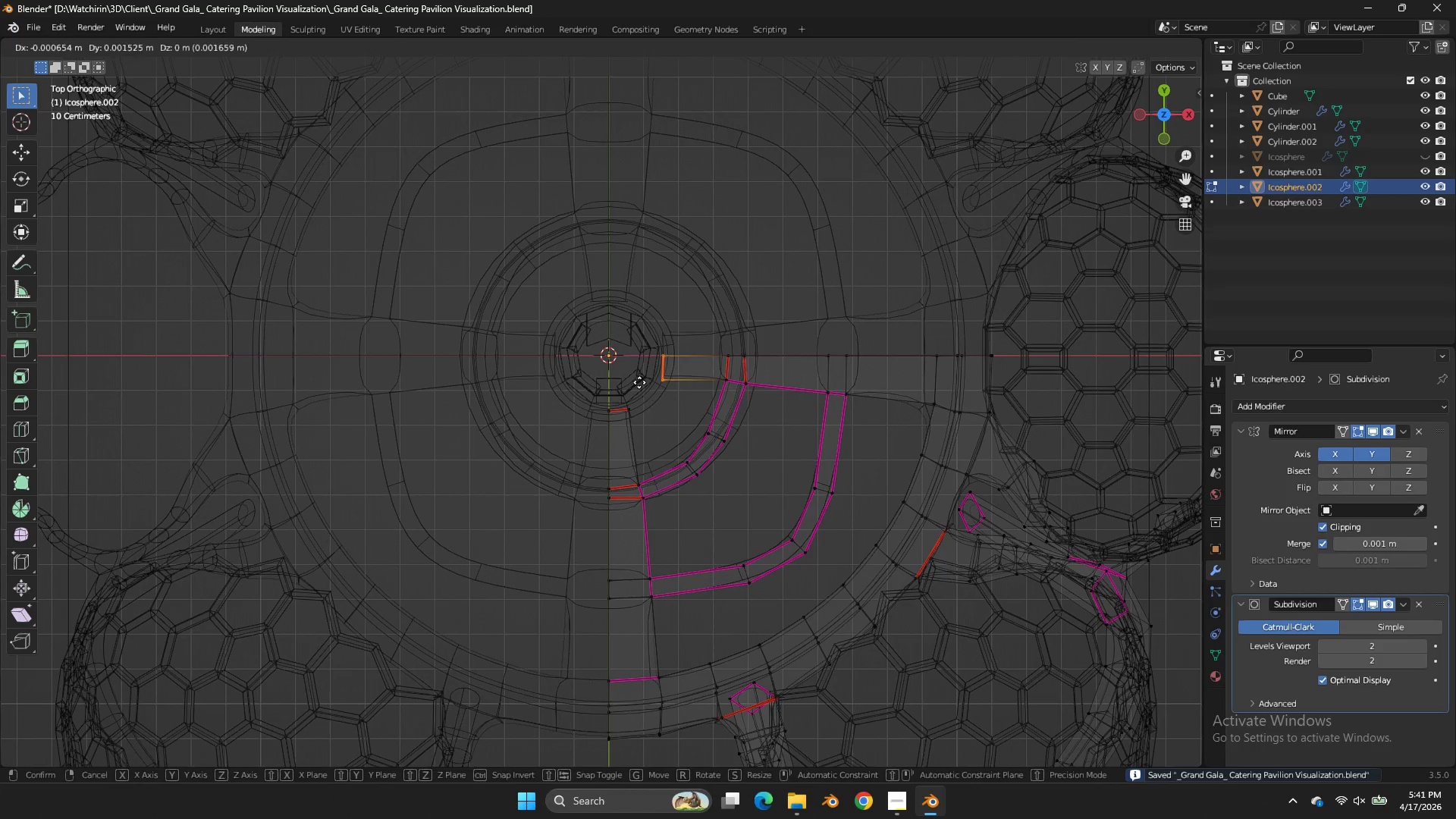 
hold_key(key=ShiftLeft, duration=0.78)
left_click([645, 331])
 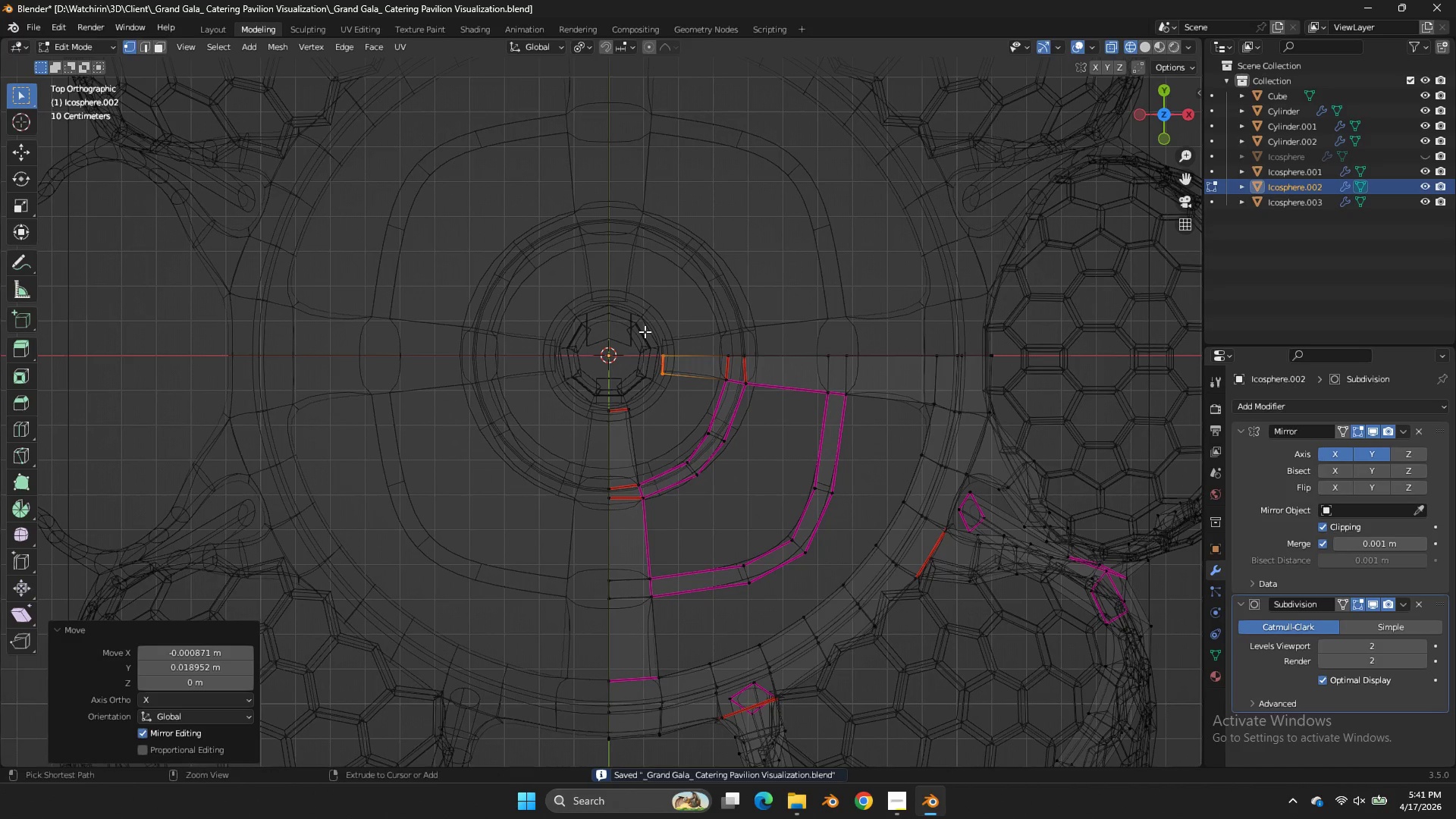 
key(Control+S)
 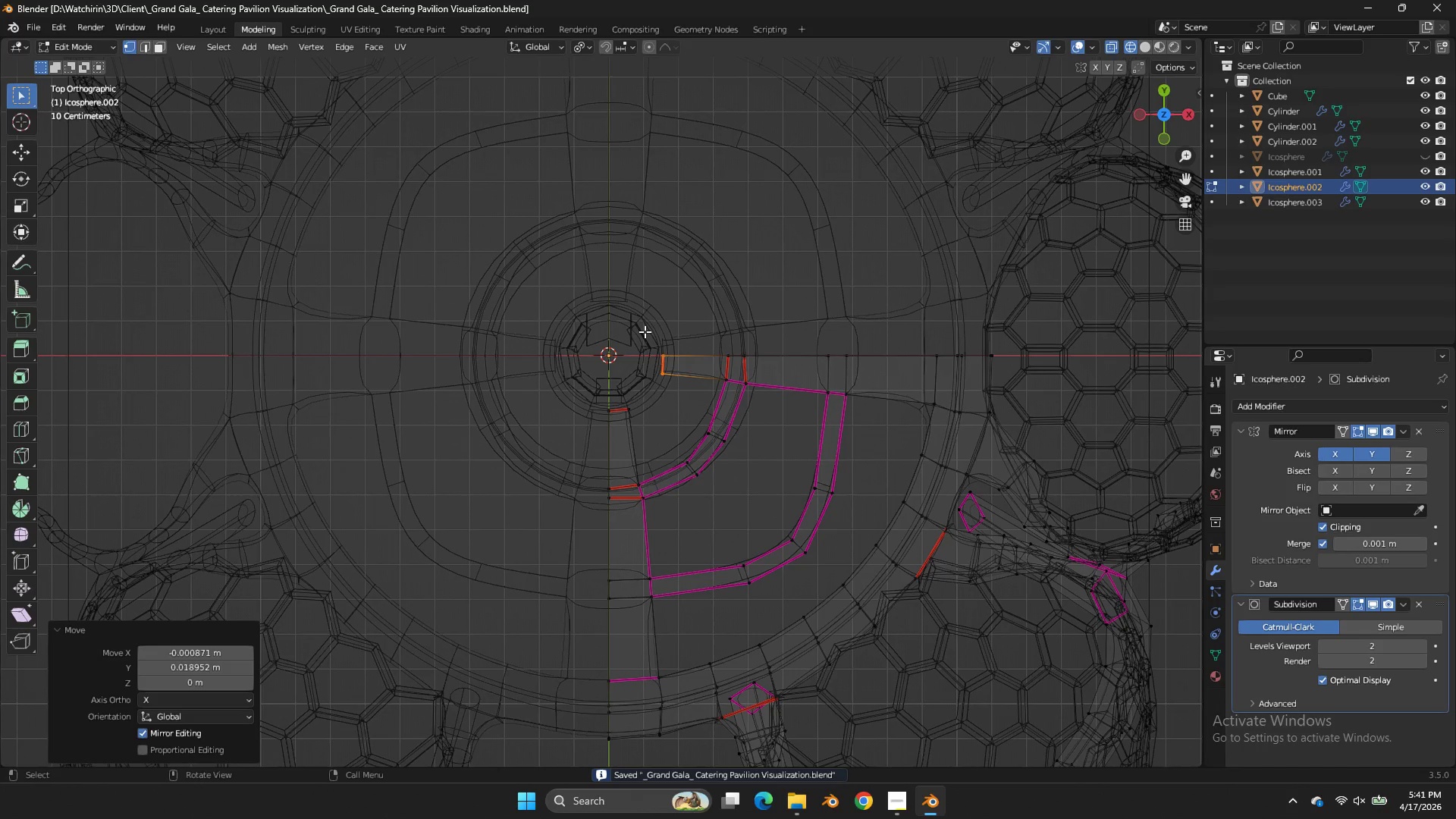 
key(Tab)
 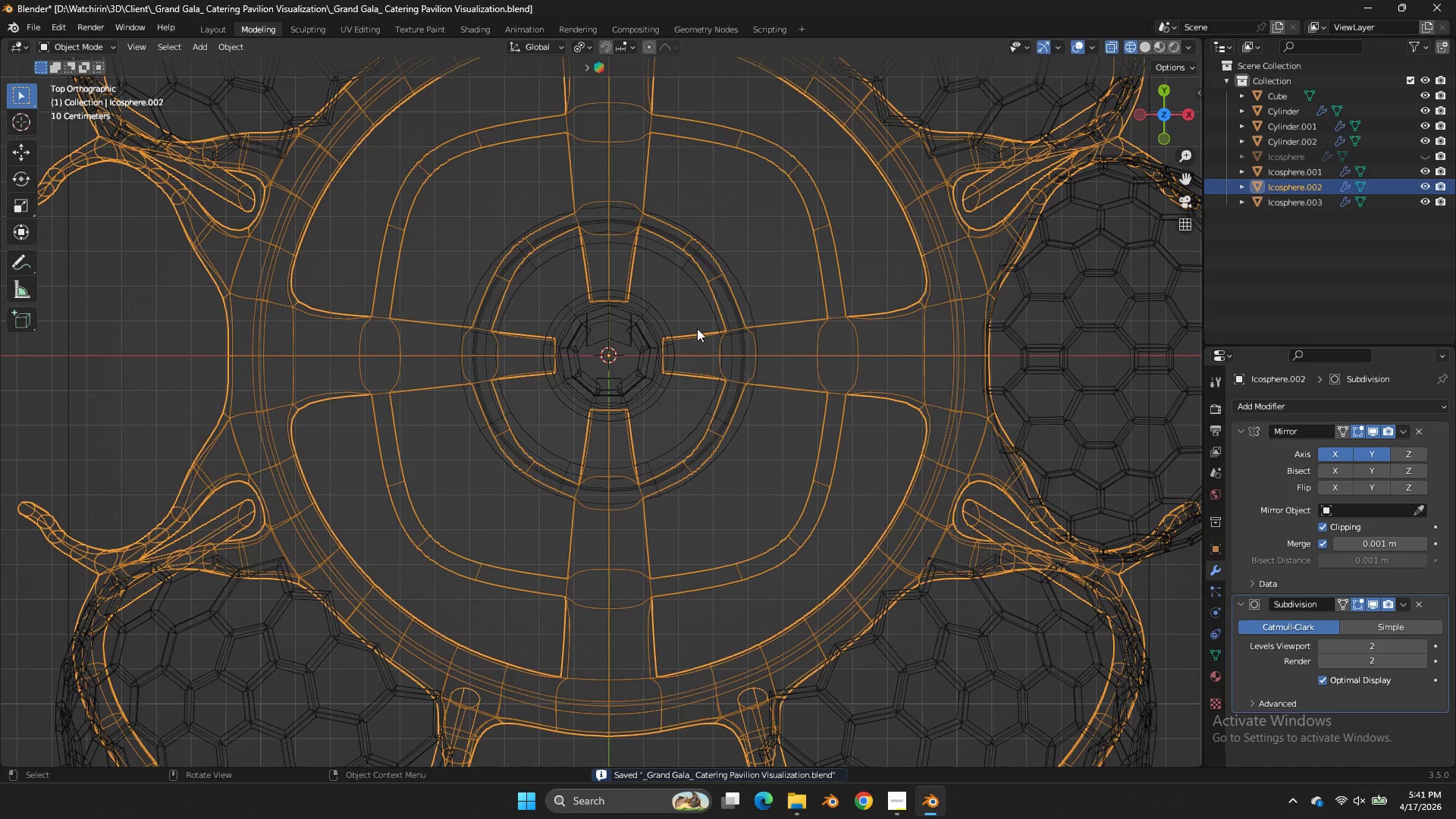 
key(Z)
 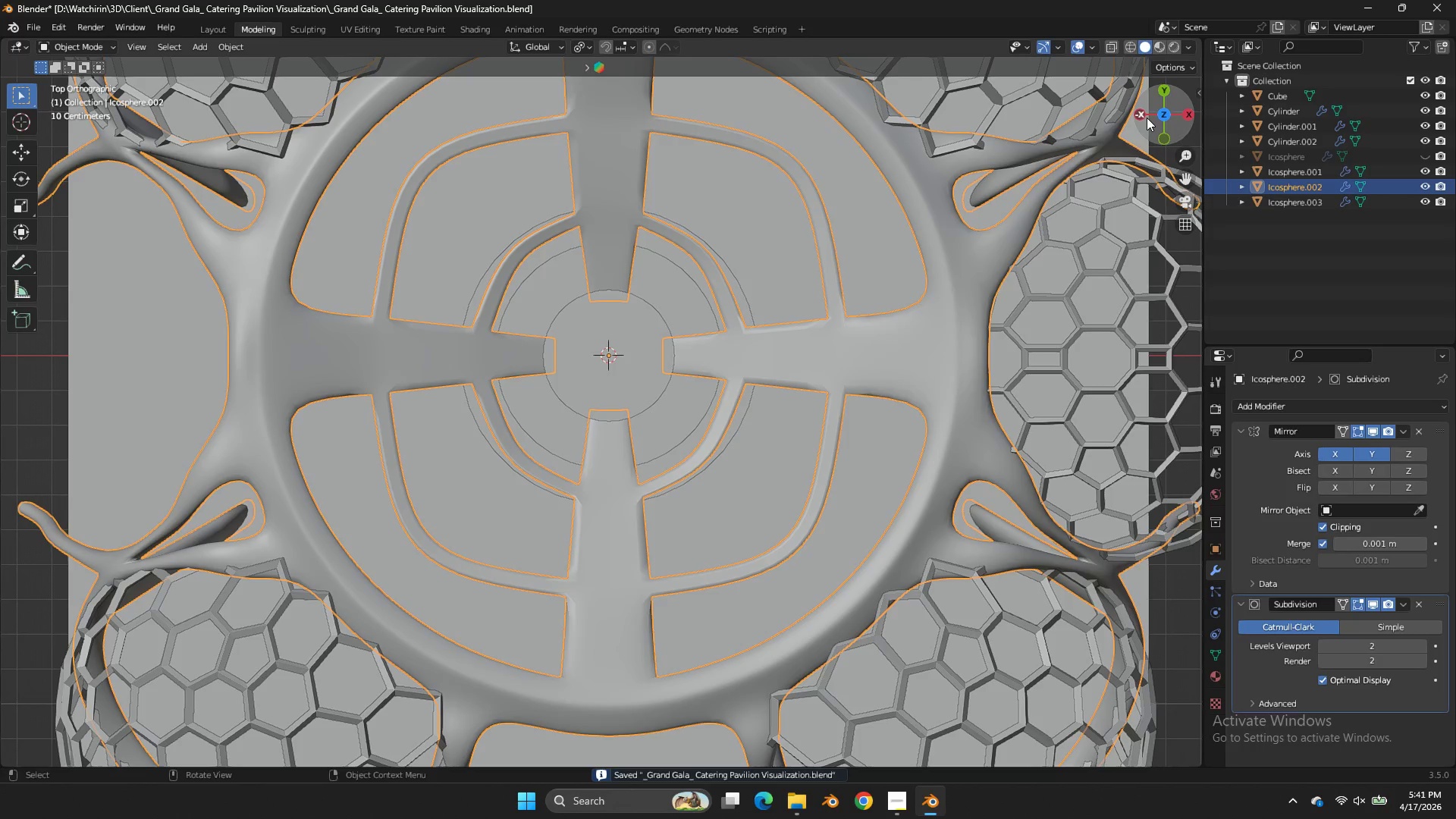 
left_click_drag(start_coordinate=[1147, 118], to_coordinate=[1167, 734])
 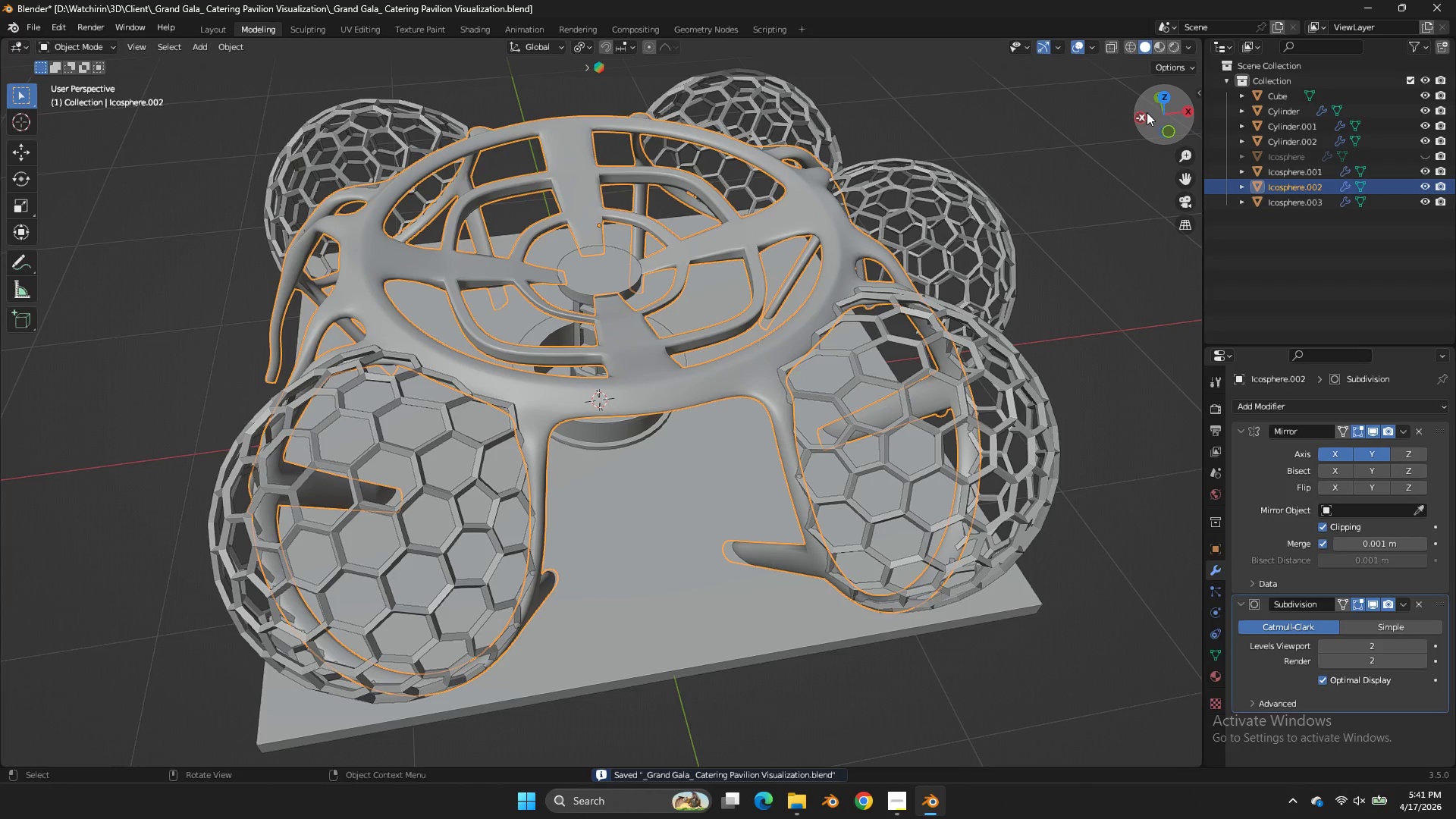 
key(Control+ControlLeft)
 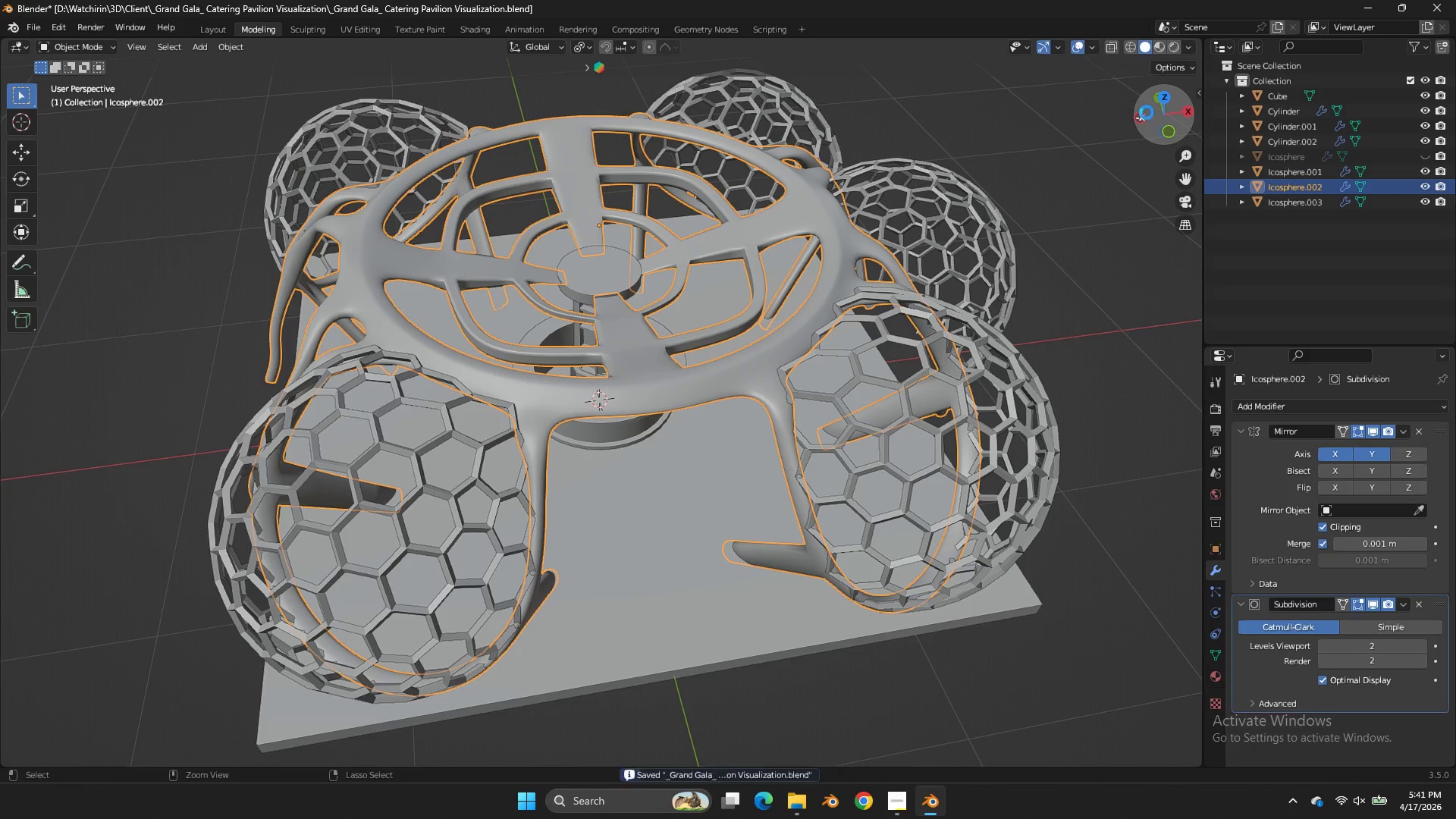 
key(Control+S)
 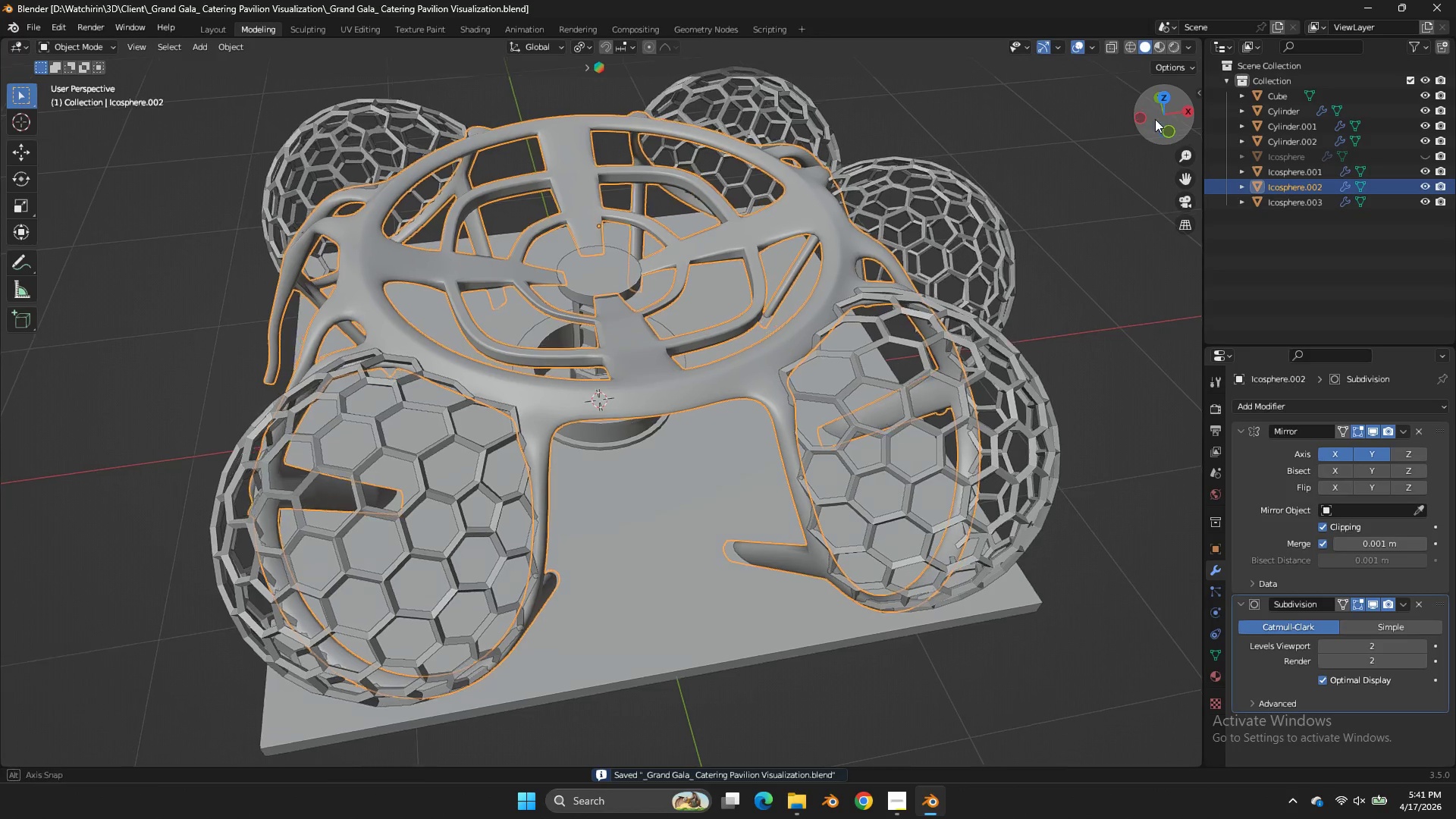 
scroll: coordinate [1147, 112], scroll_direction: down, amount: 3.0
 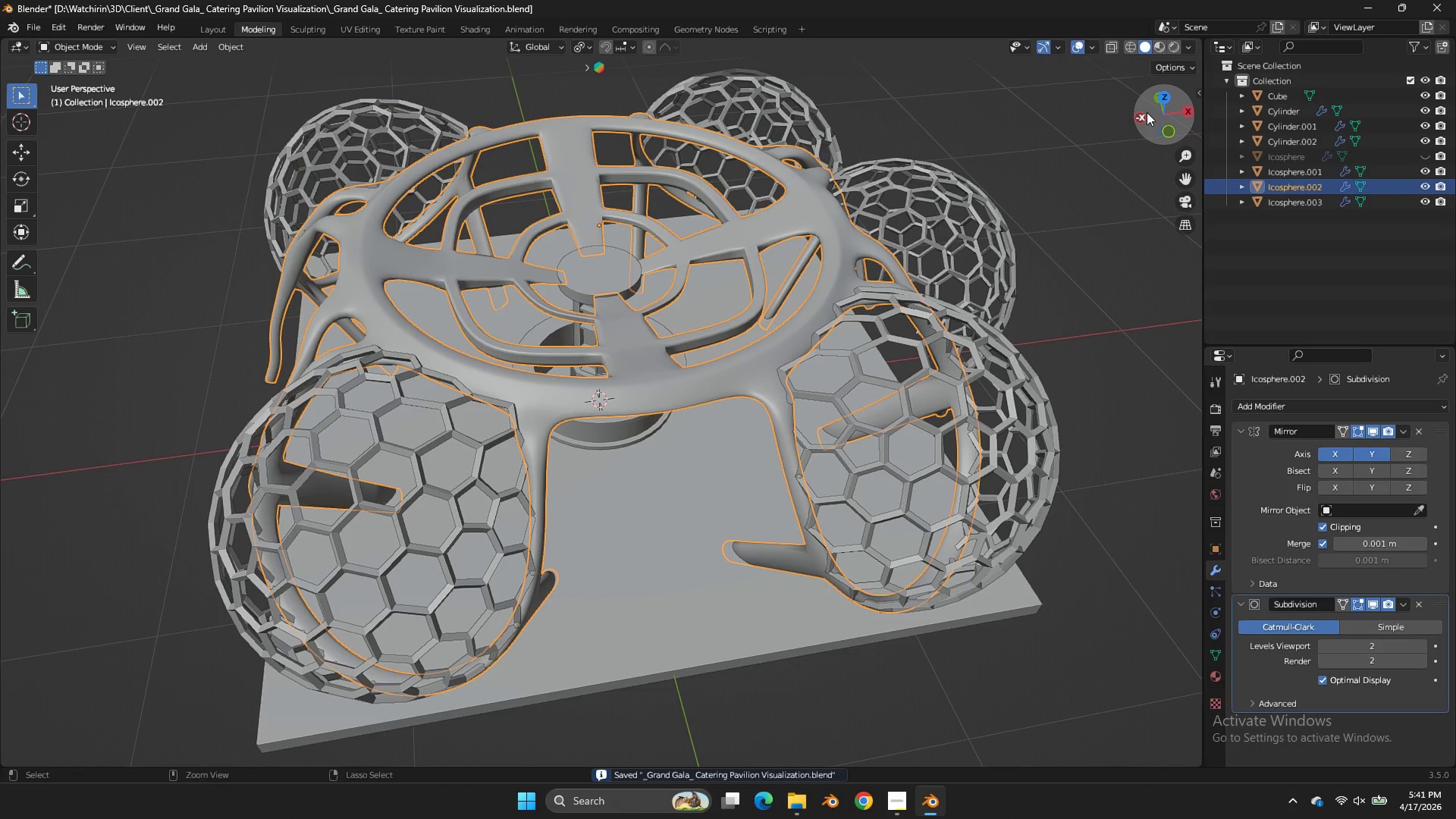 
left_click_drag(start_coordinate=[1147, 113], to_coordinate=[1160, 124])
 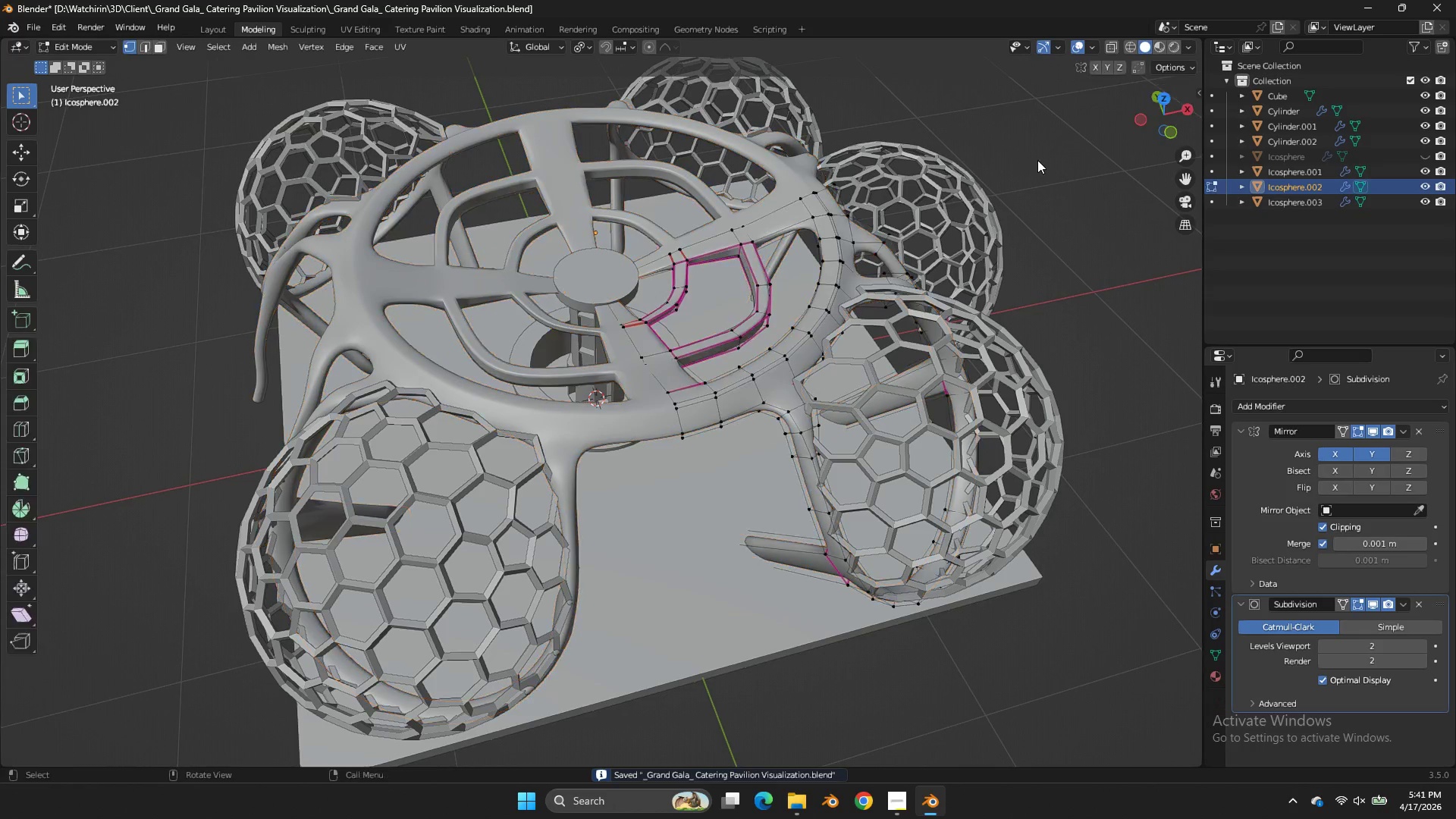 
key(Tab)
 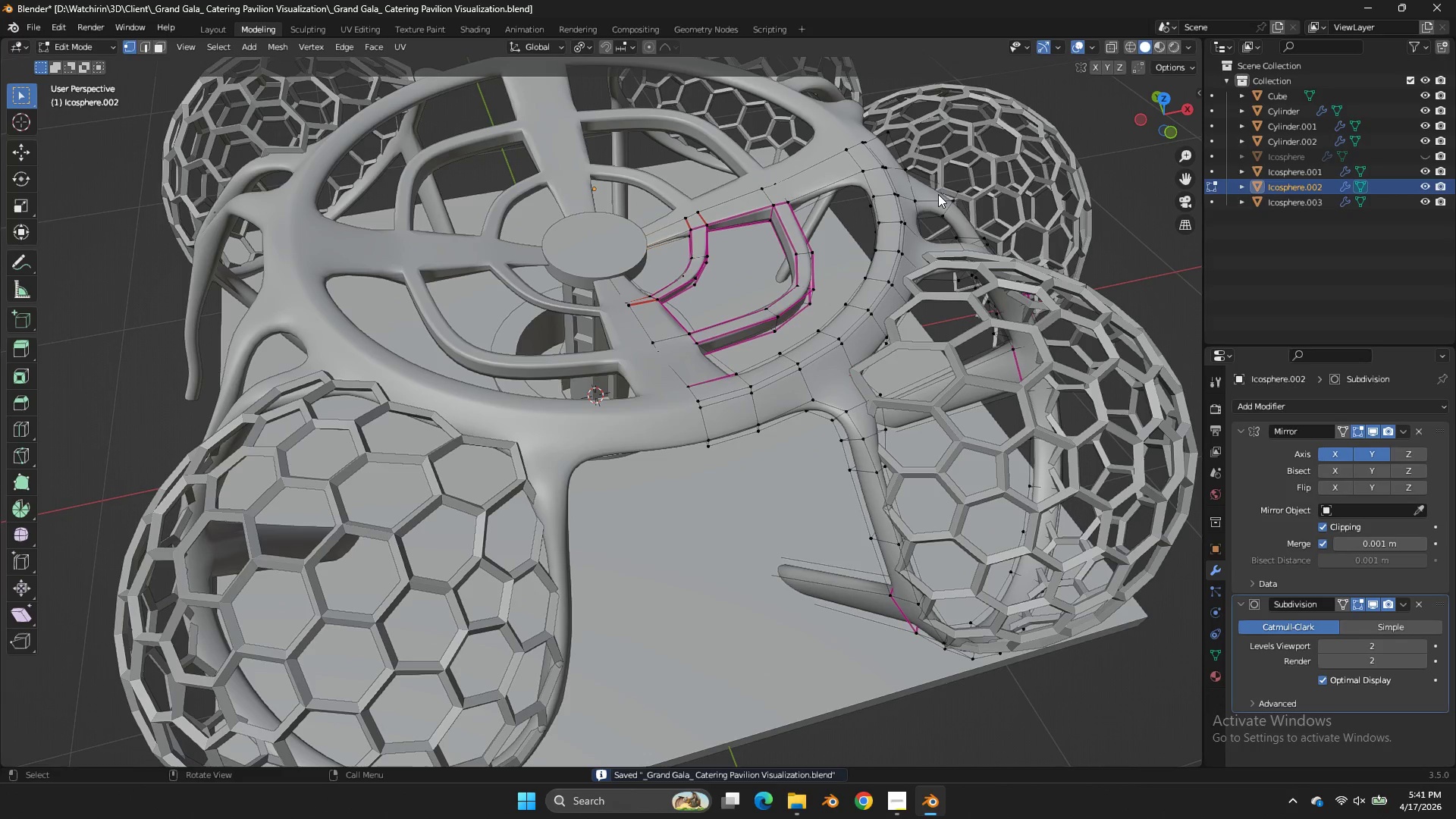 
scroll: coordinate [938, 194], scroll_direction: up, amount: 1.0
 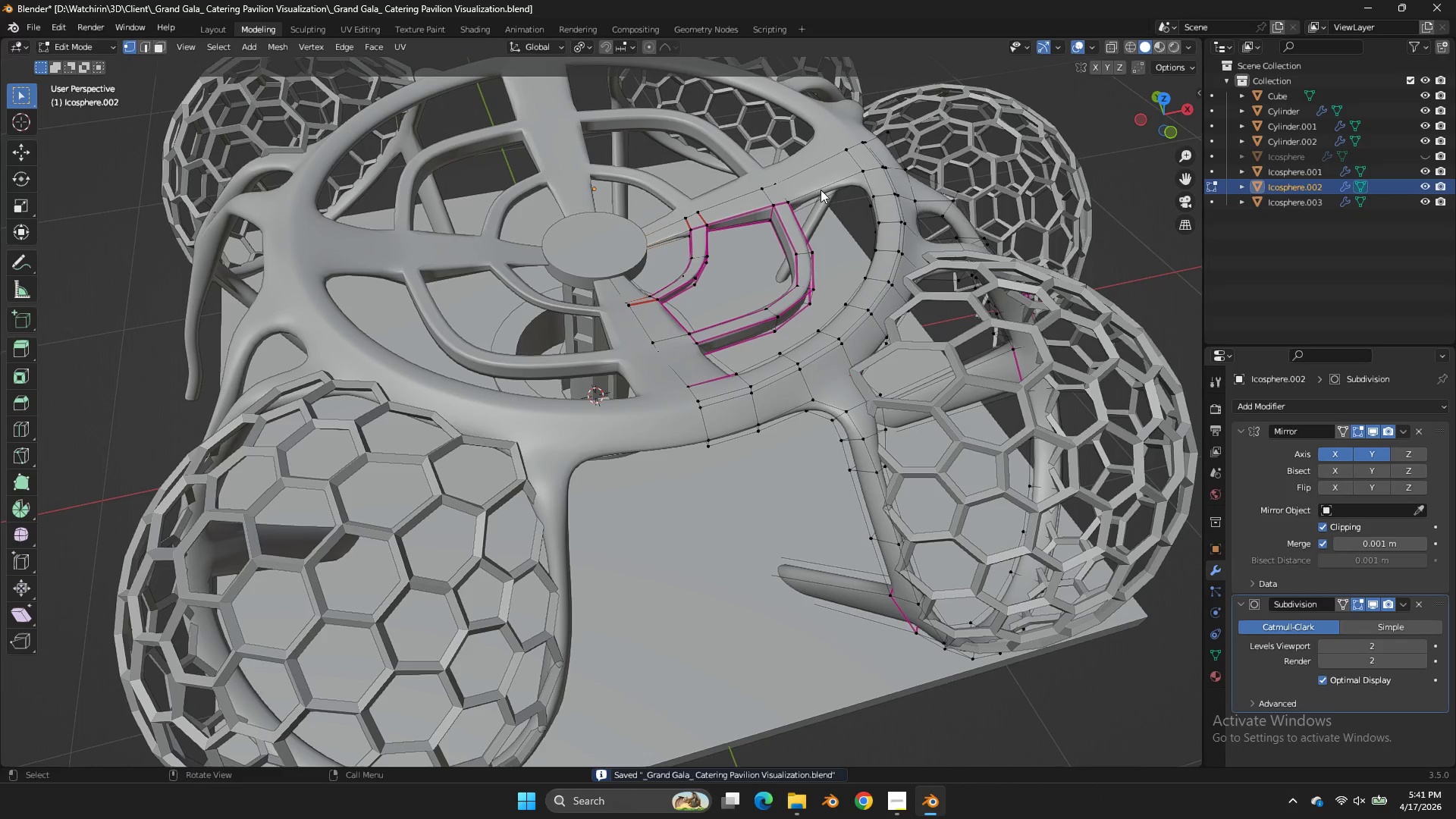 
hold_key(key=AltLeft, duration=1.17)
left_click([821, 186])
 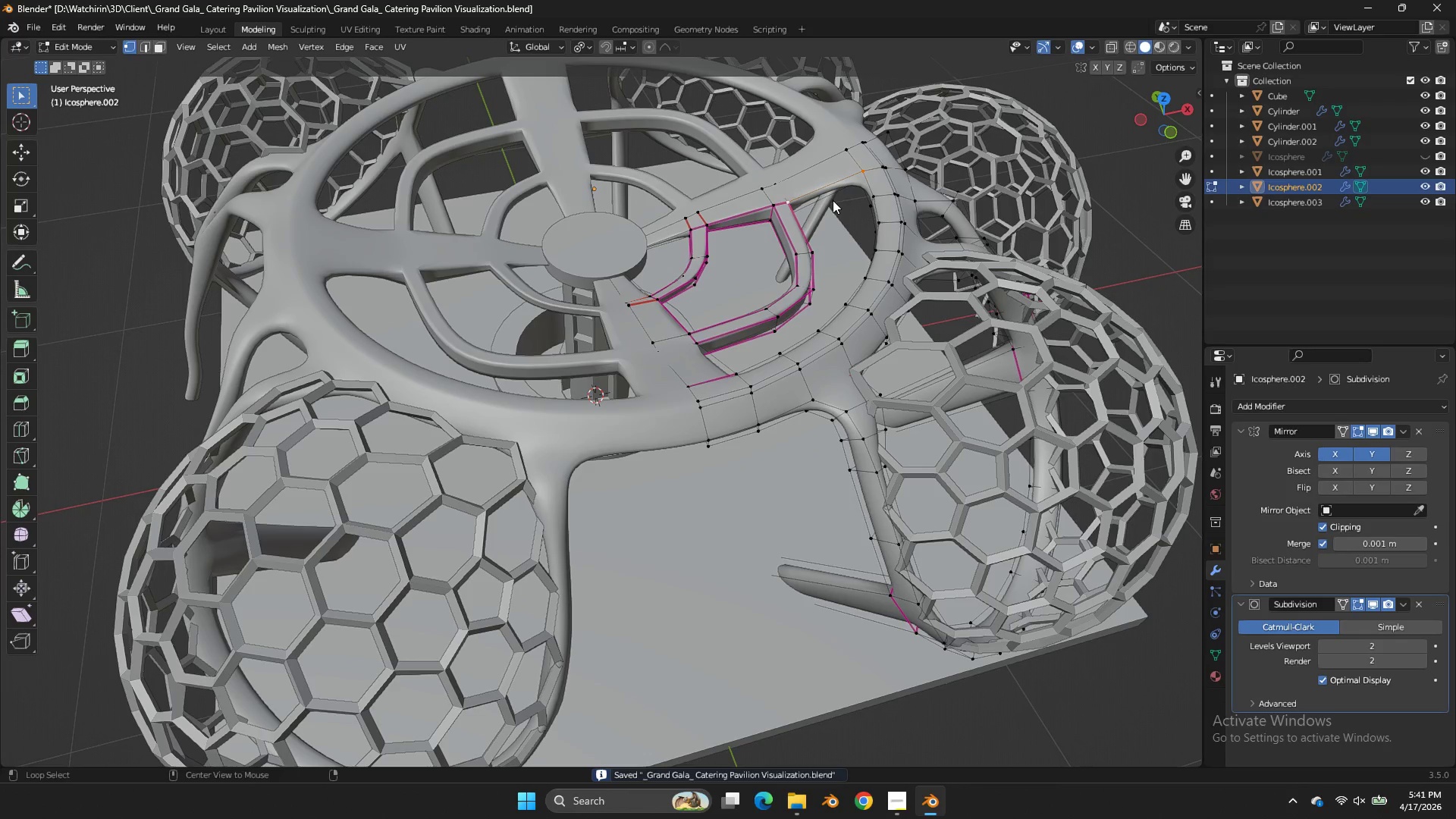 
hold_key(key=ShiftLeft, duration=0.83)
left_click([833, 200])
 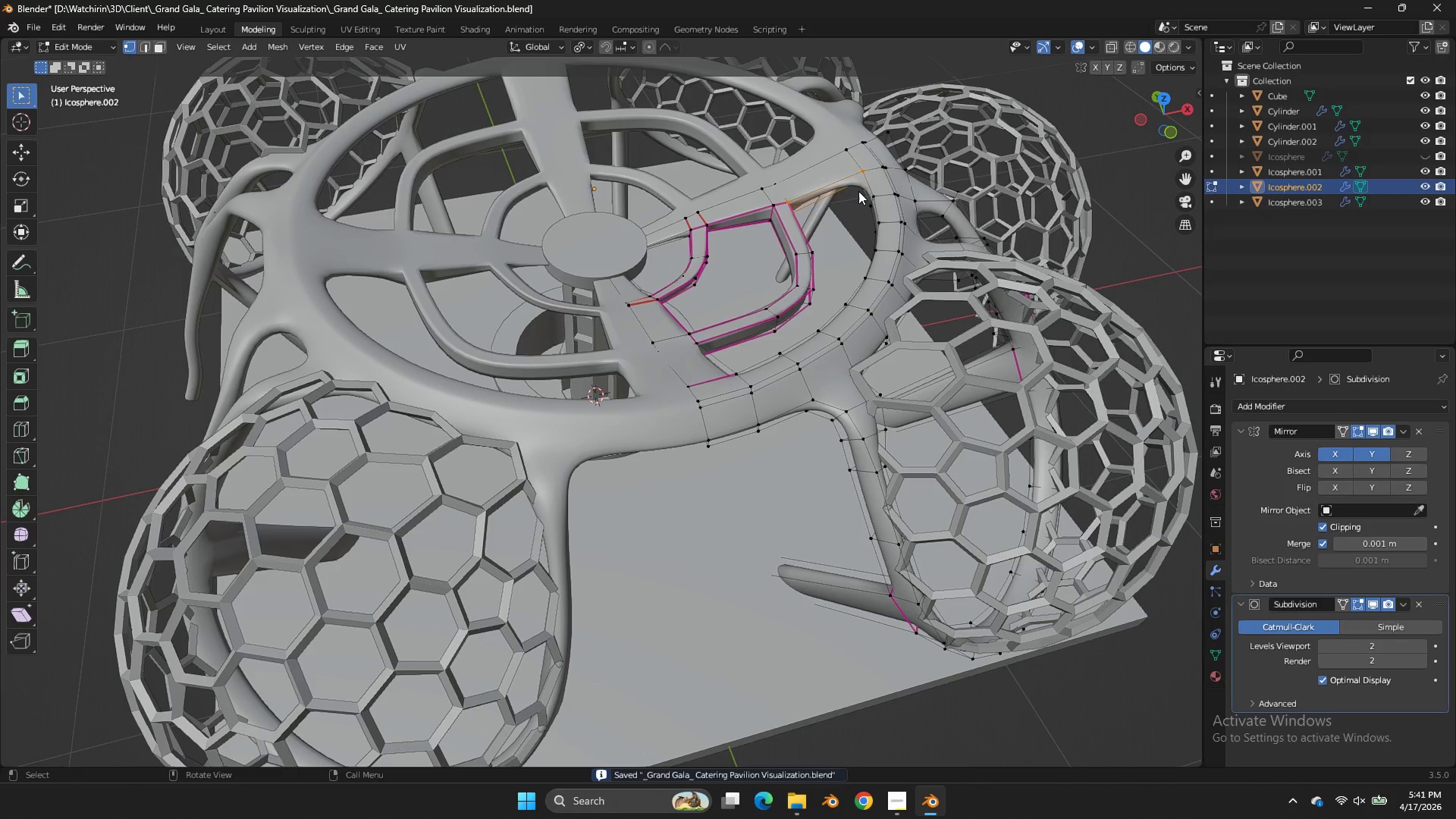 
key(Control+Z)
 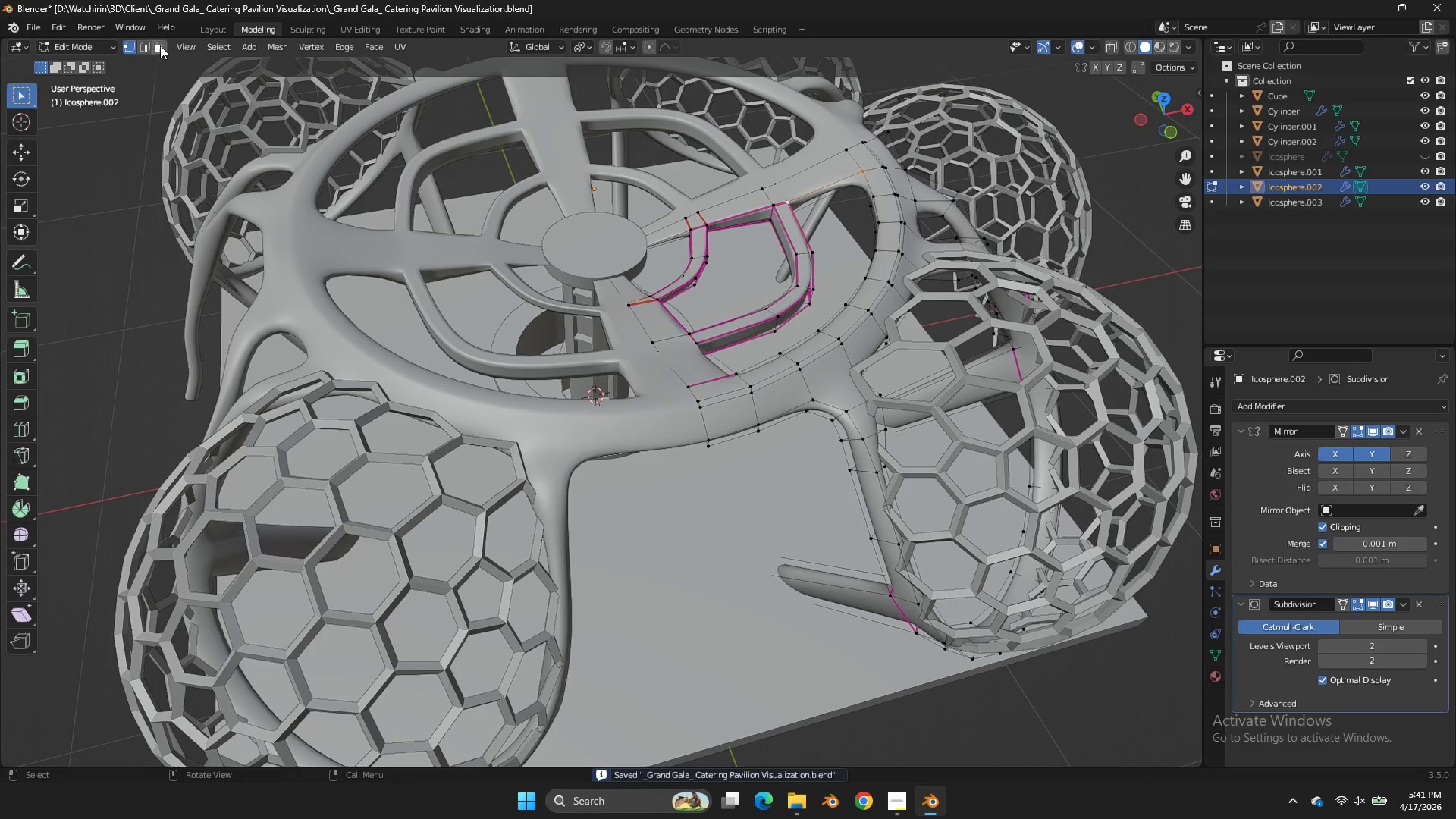 
left_click([149, 44])
 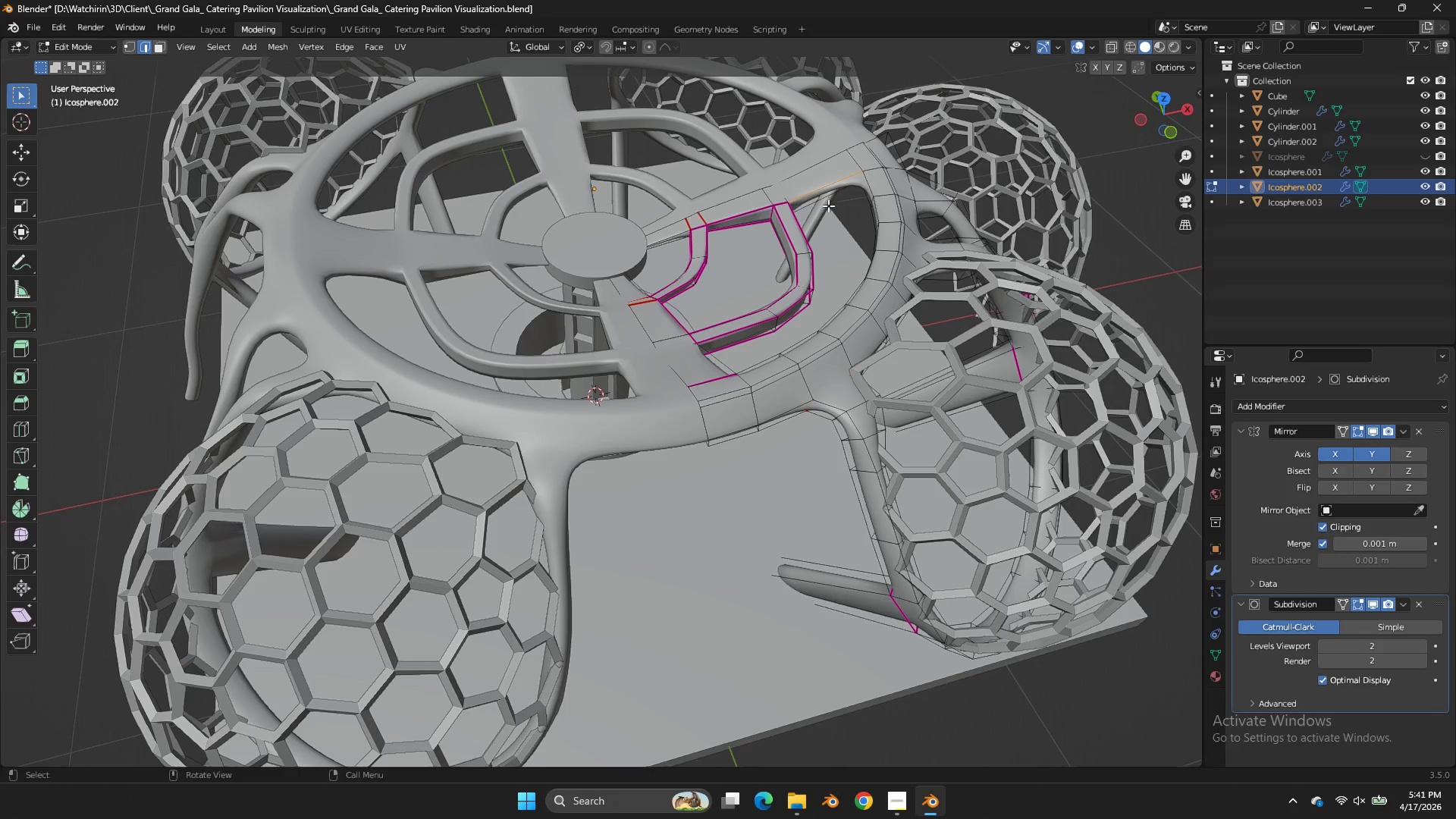 
left_click([831, 206])
 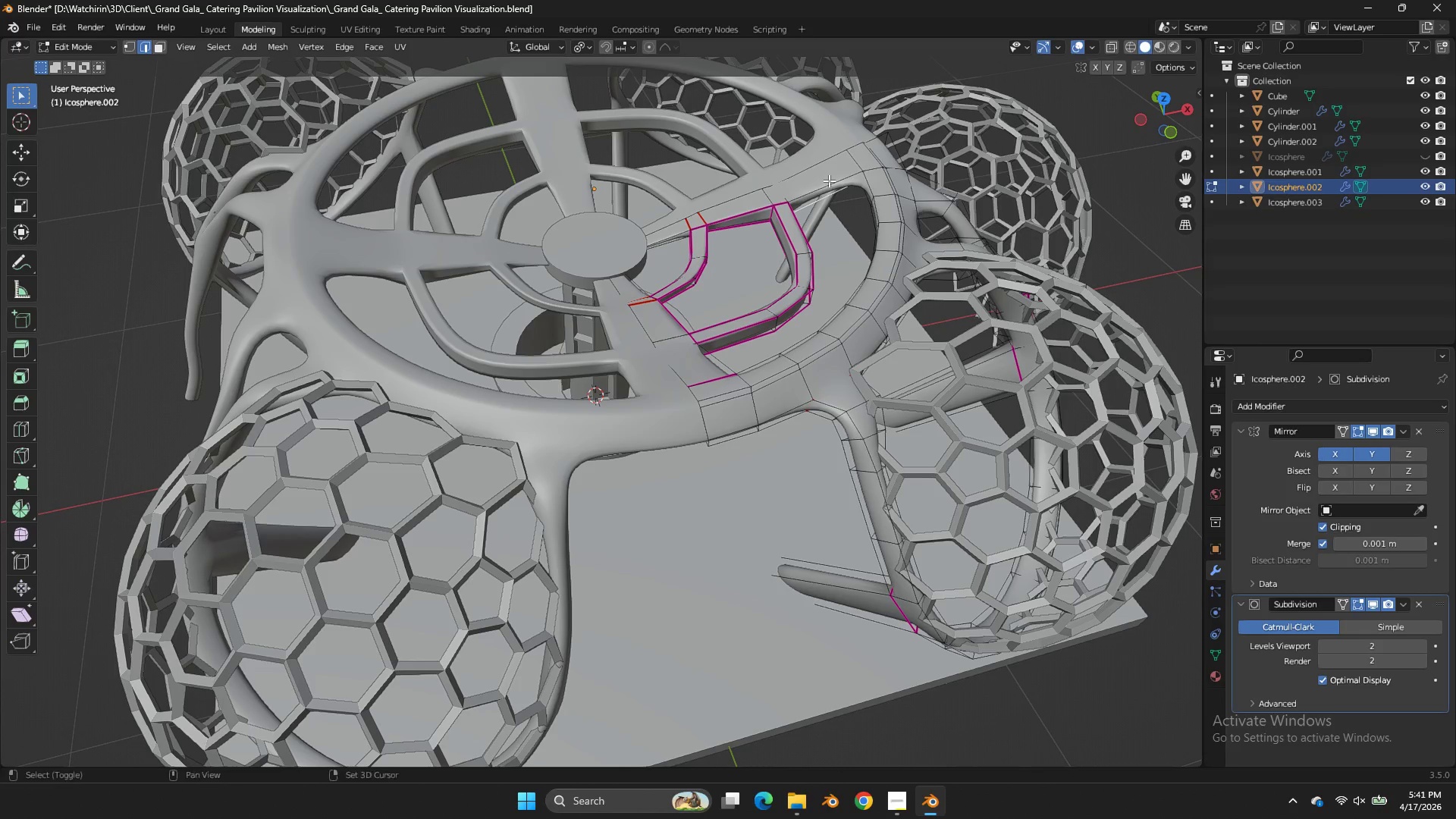 
double_click([829, 180])
 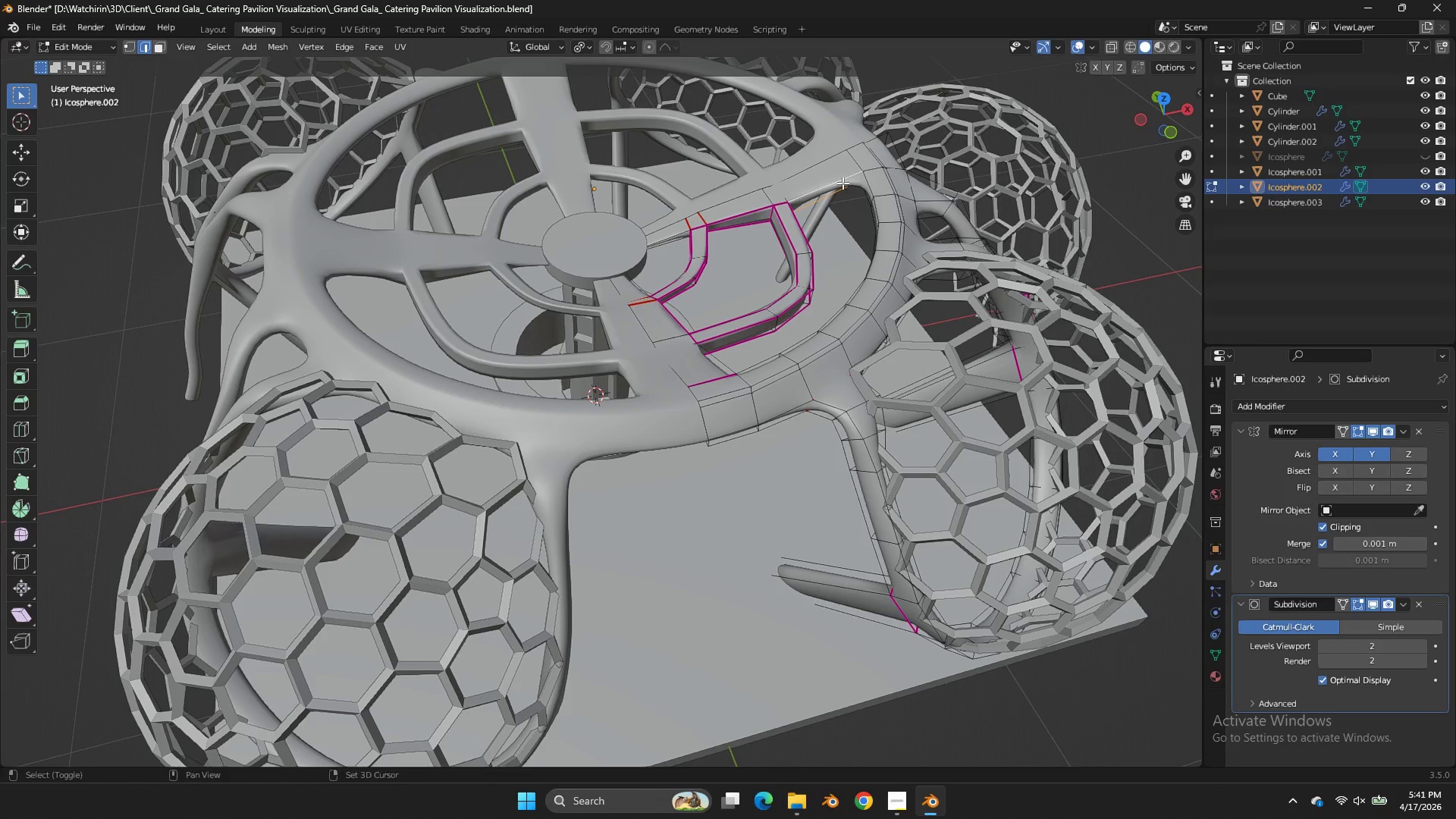 
key(Shift+E)
 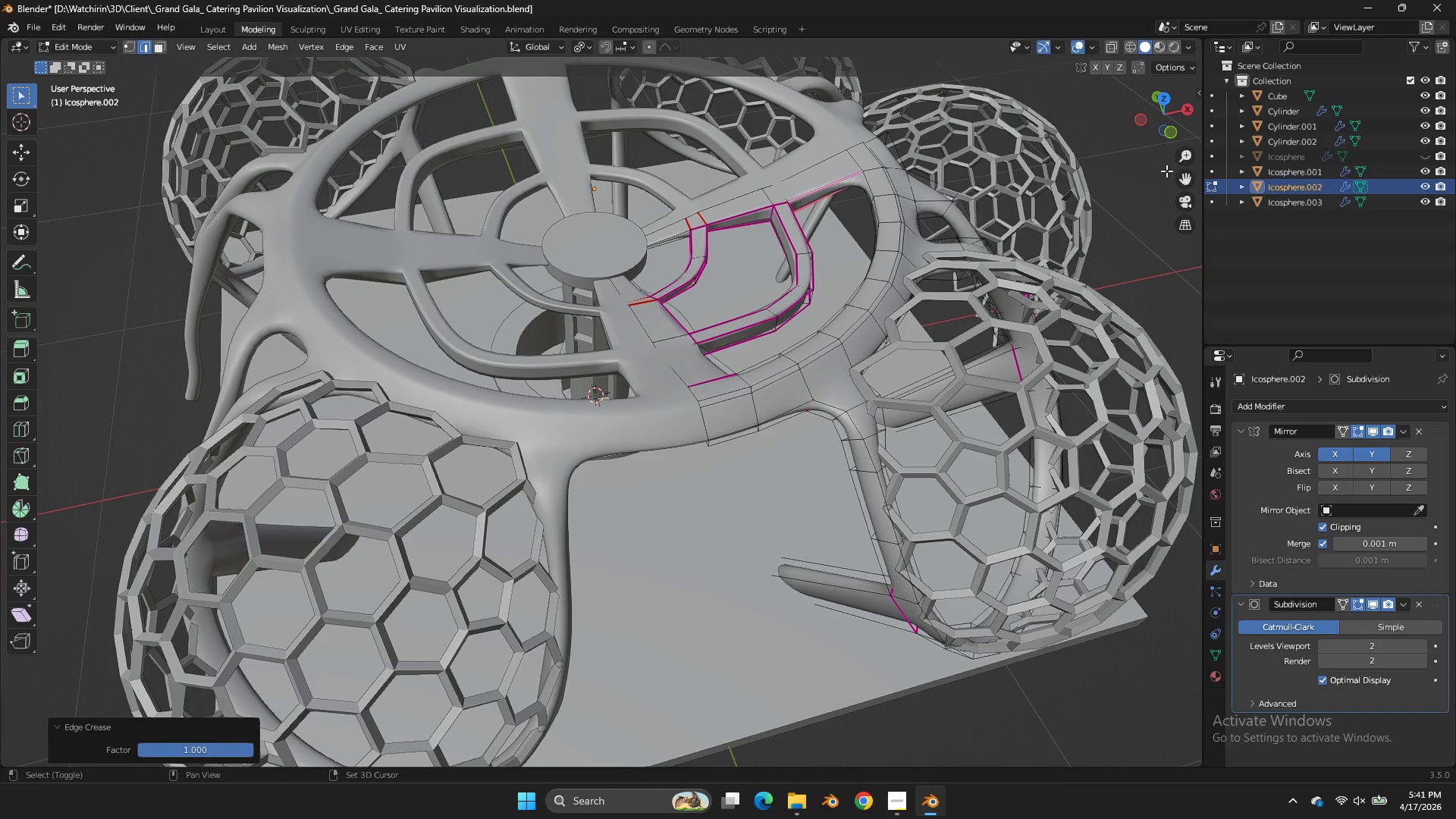 
left_click_drag(start_coordinate=[1166, 171], to_coordinate=[1172, 171])
 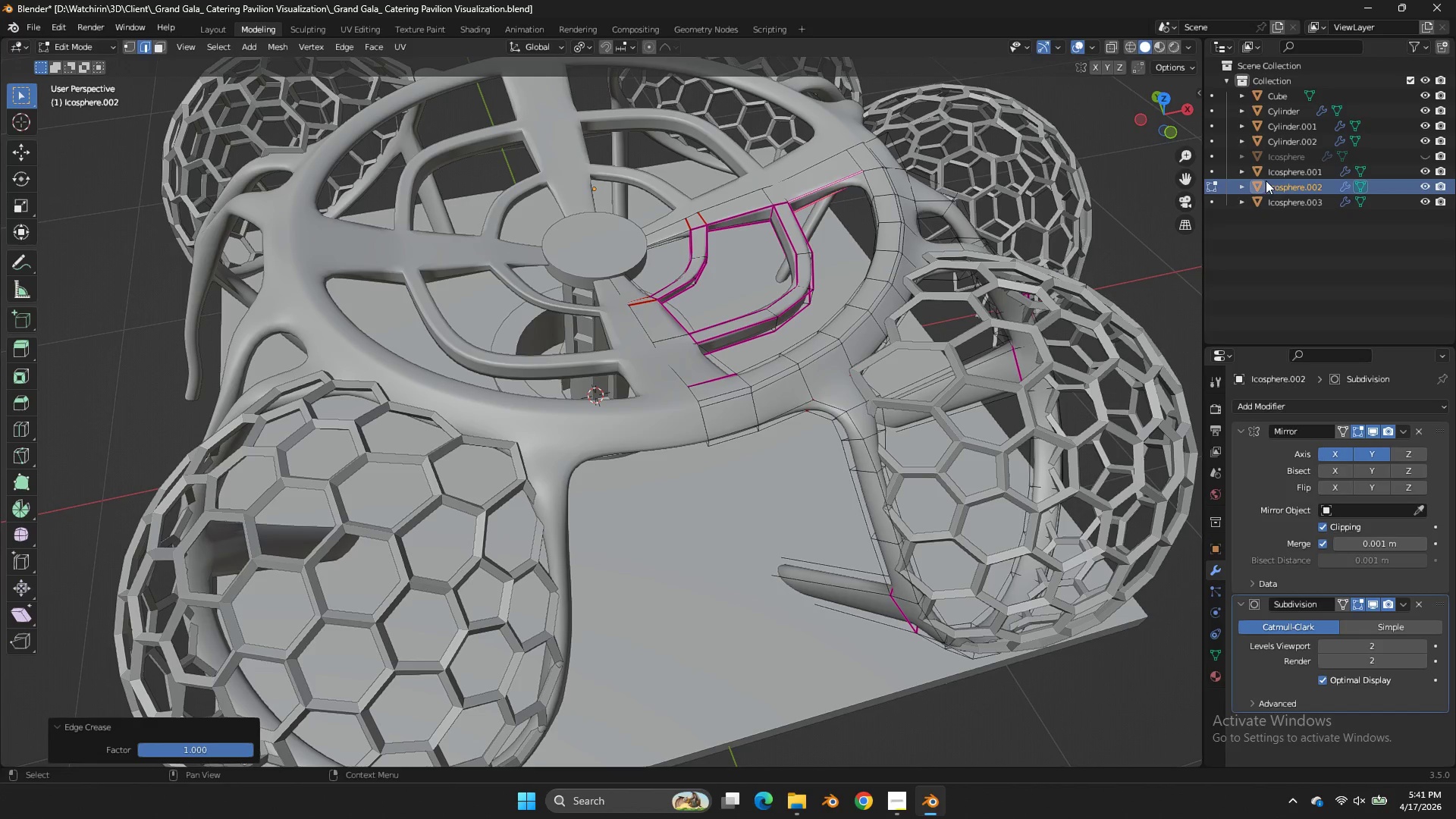 
hold_key(key=AltLeft, duration=1.7)
left_click([879, 186])
 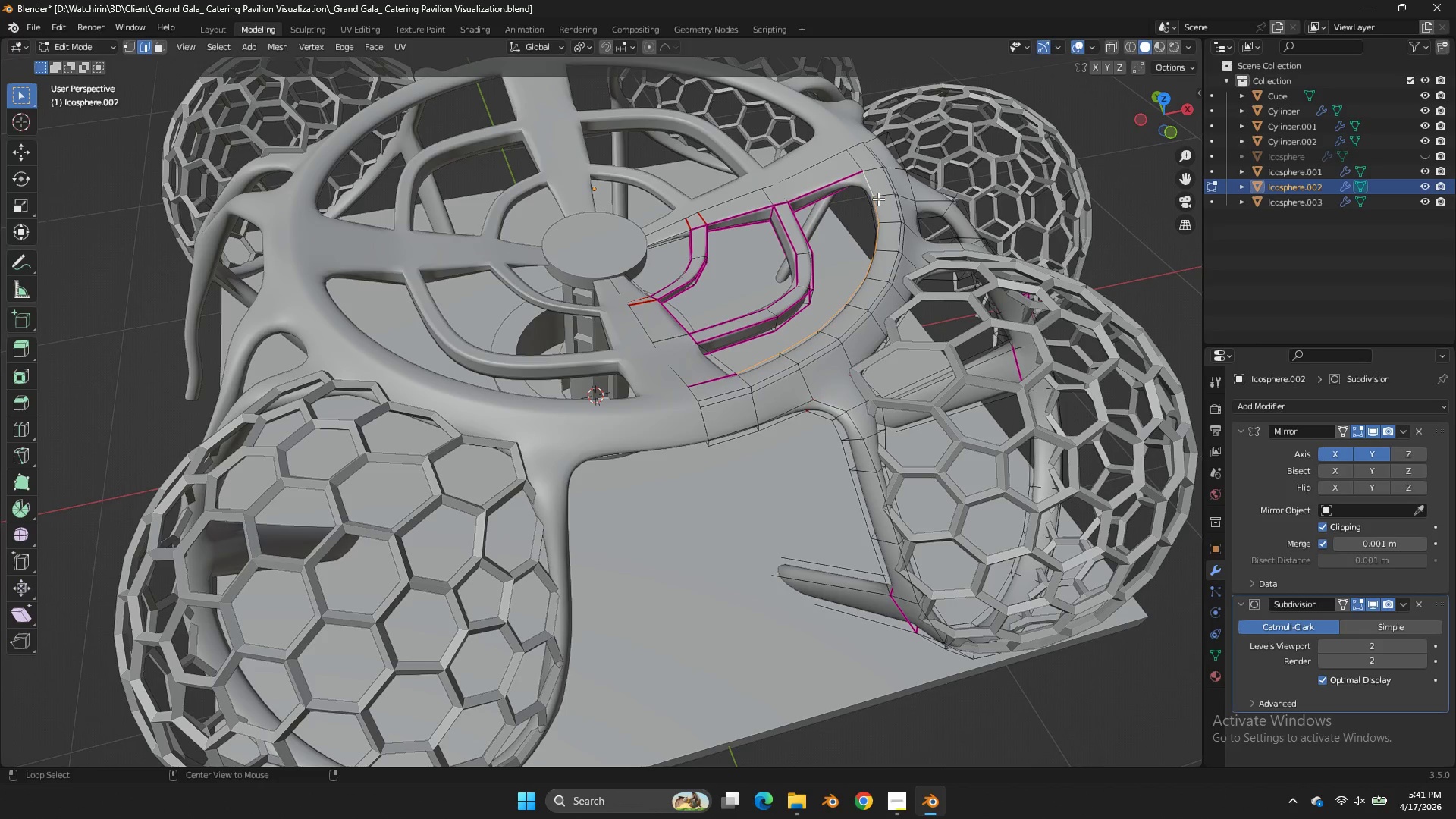 
key(Z)
 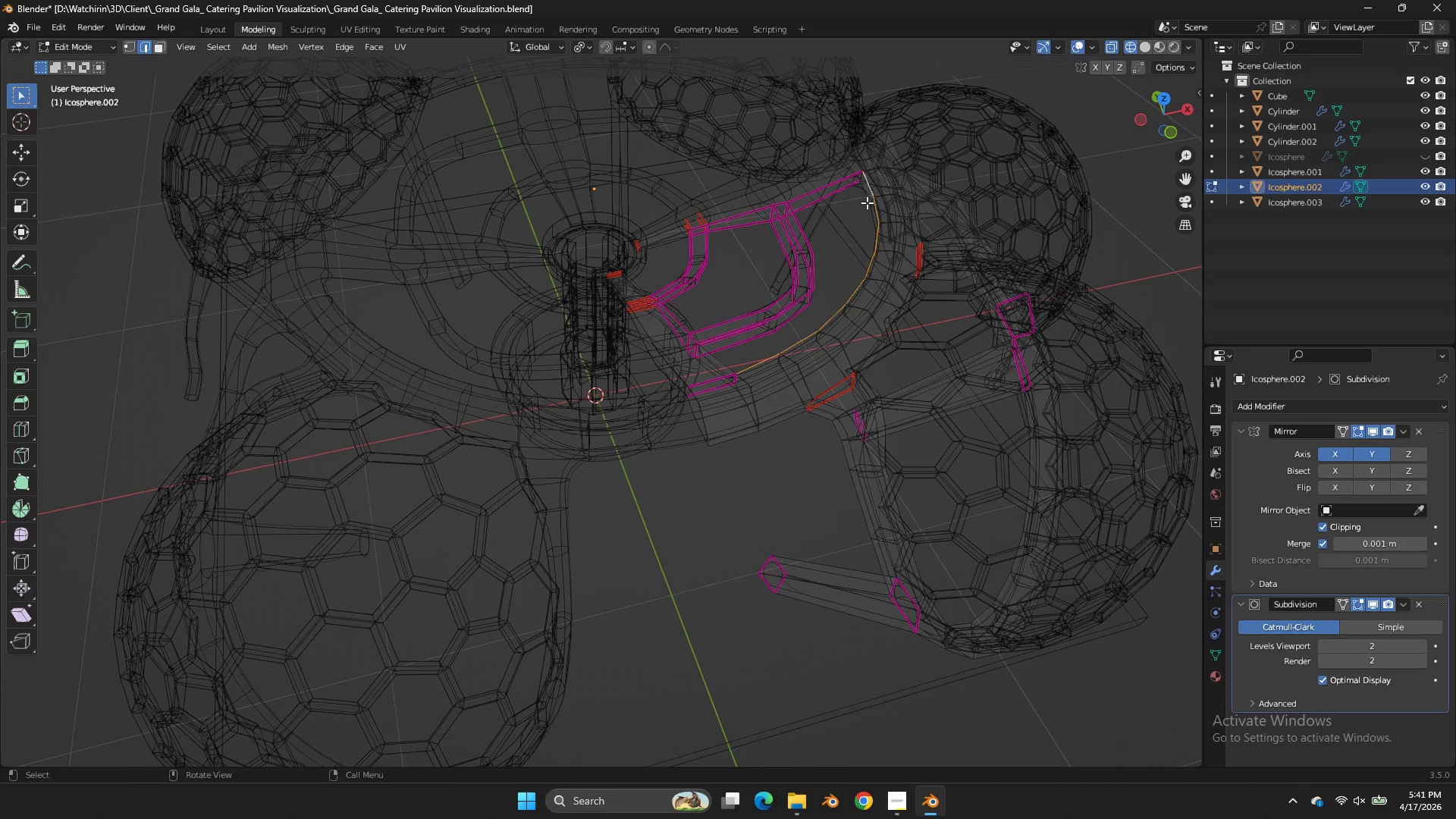 
hold_key(key=AltLeft, duration=0.75)
left_click([868, 201])
 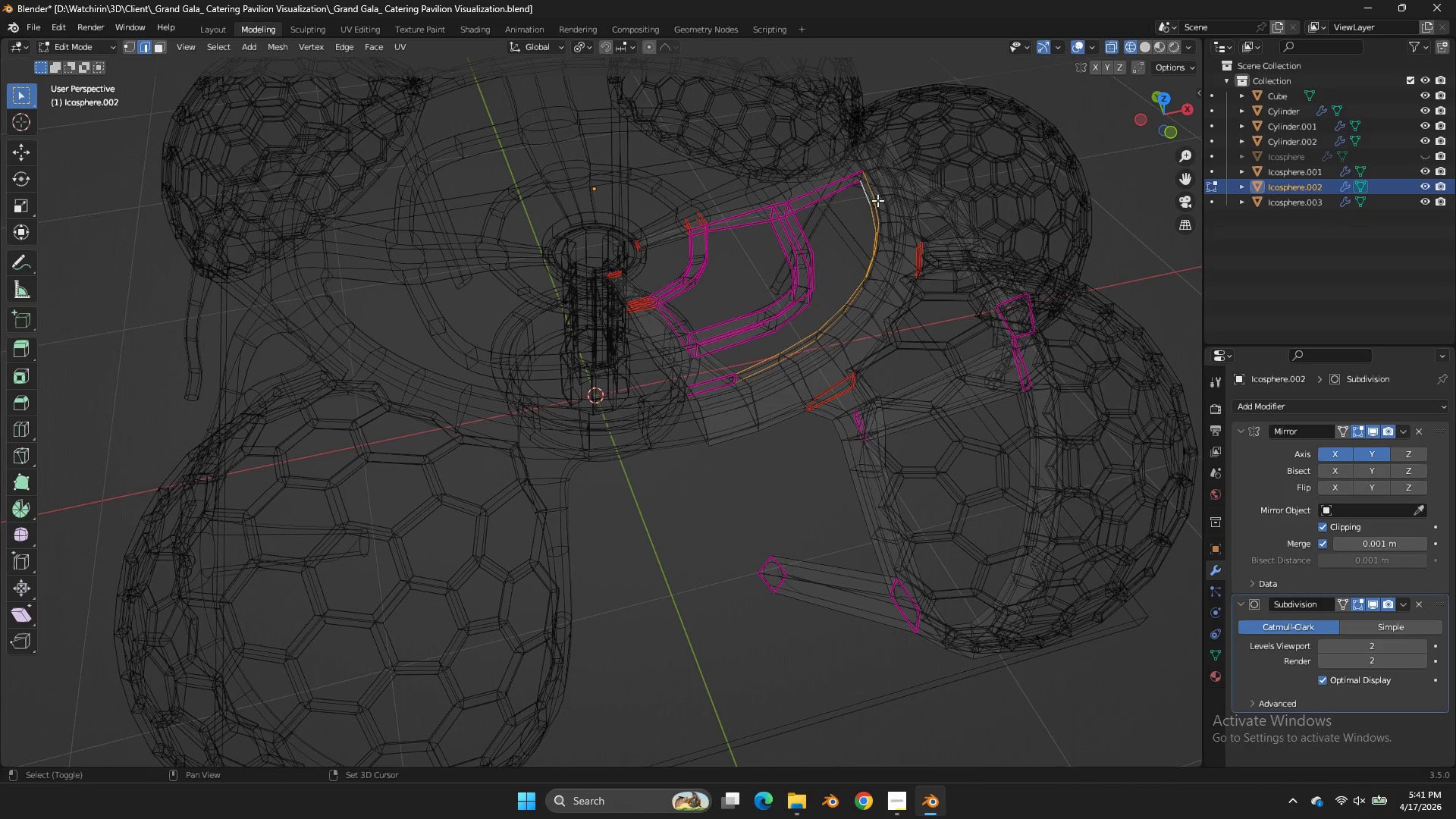 
key(Shift+E)
 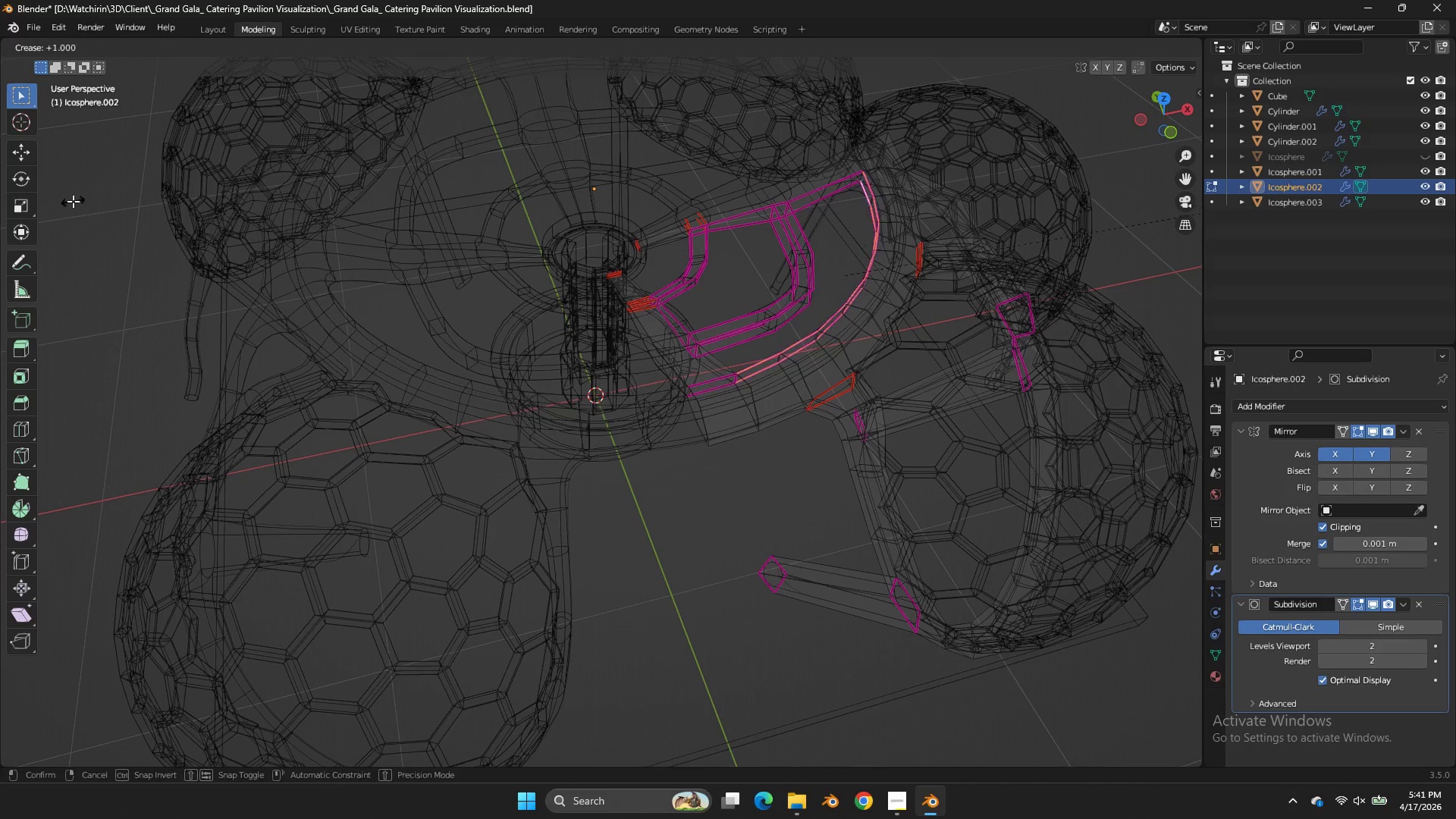 
left_click([73, 201])
 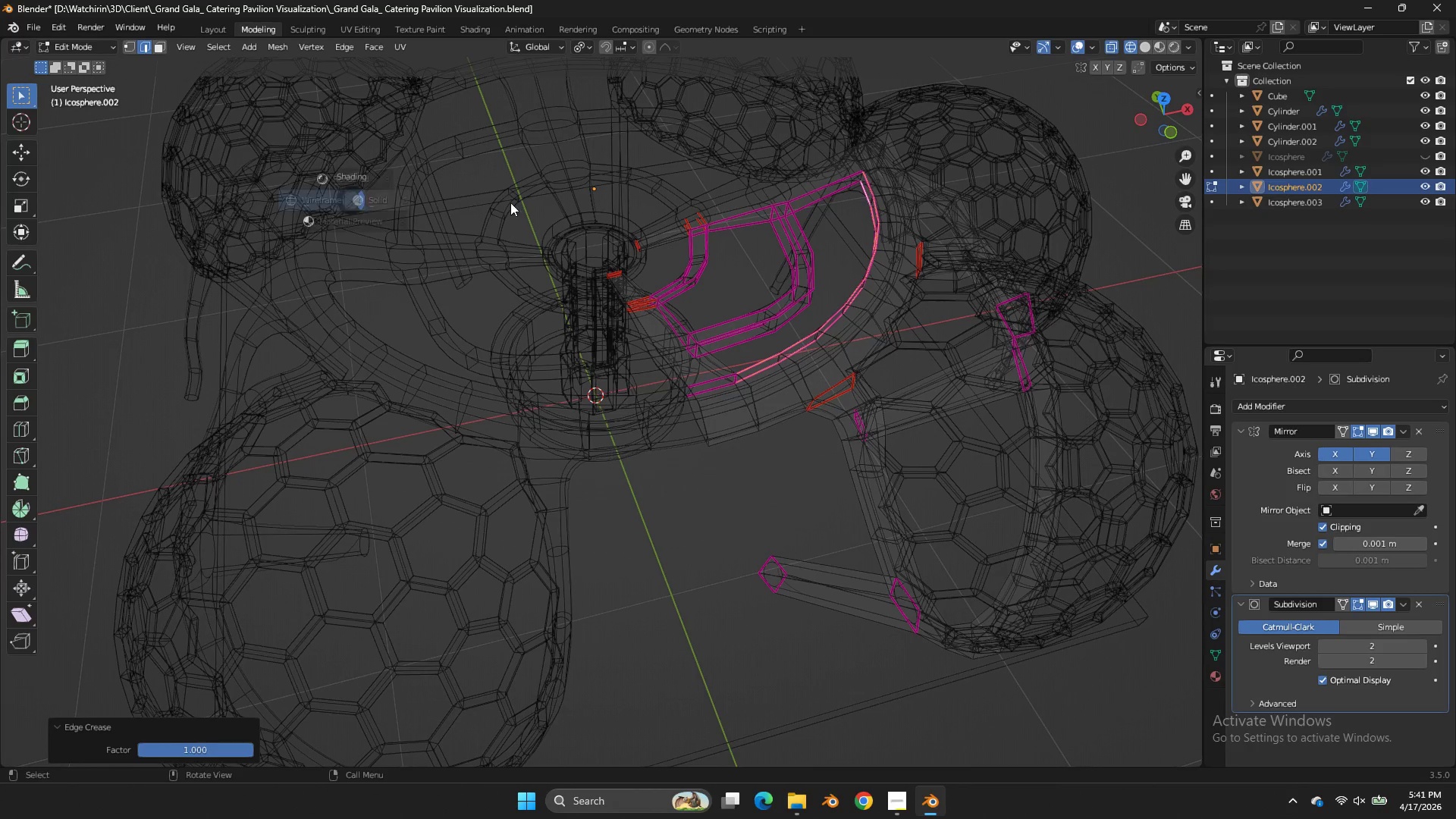 
key(Z)
 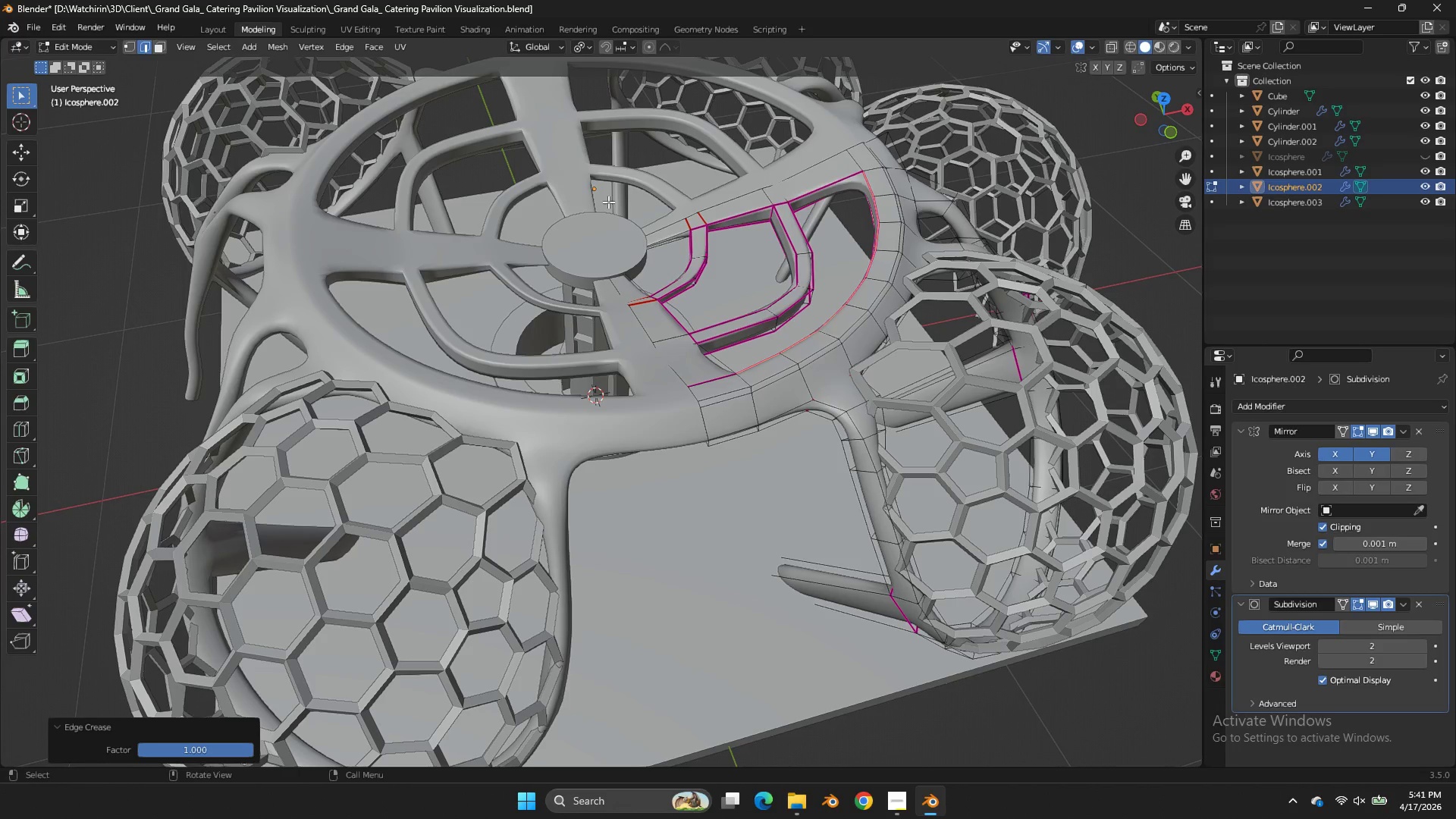 
key(Tab)
 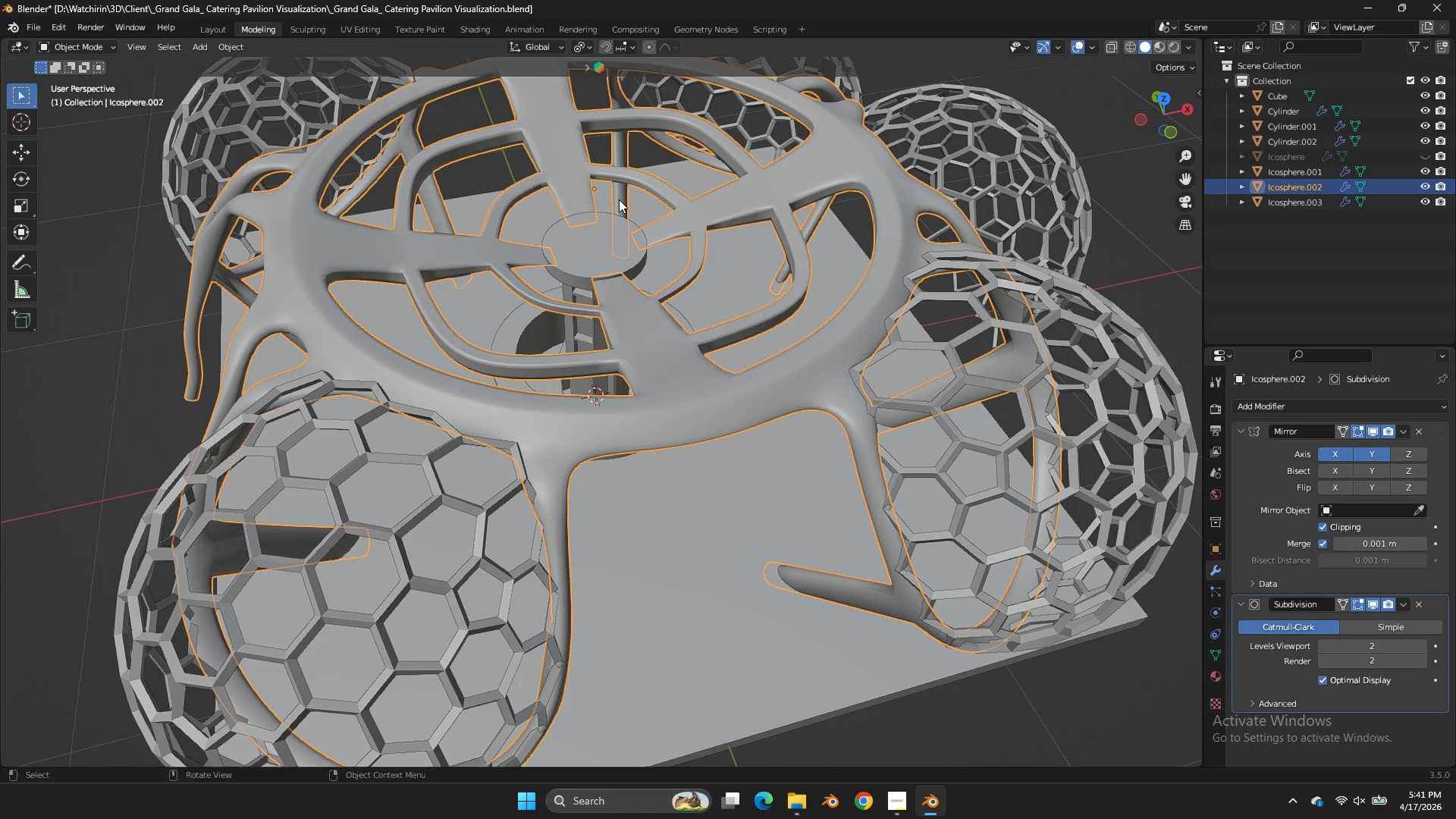 
key(Control+S)
 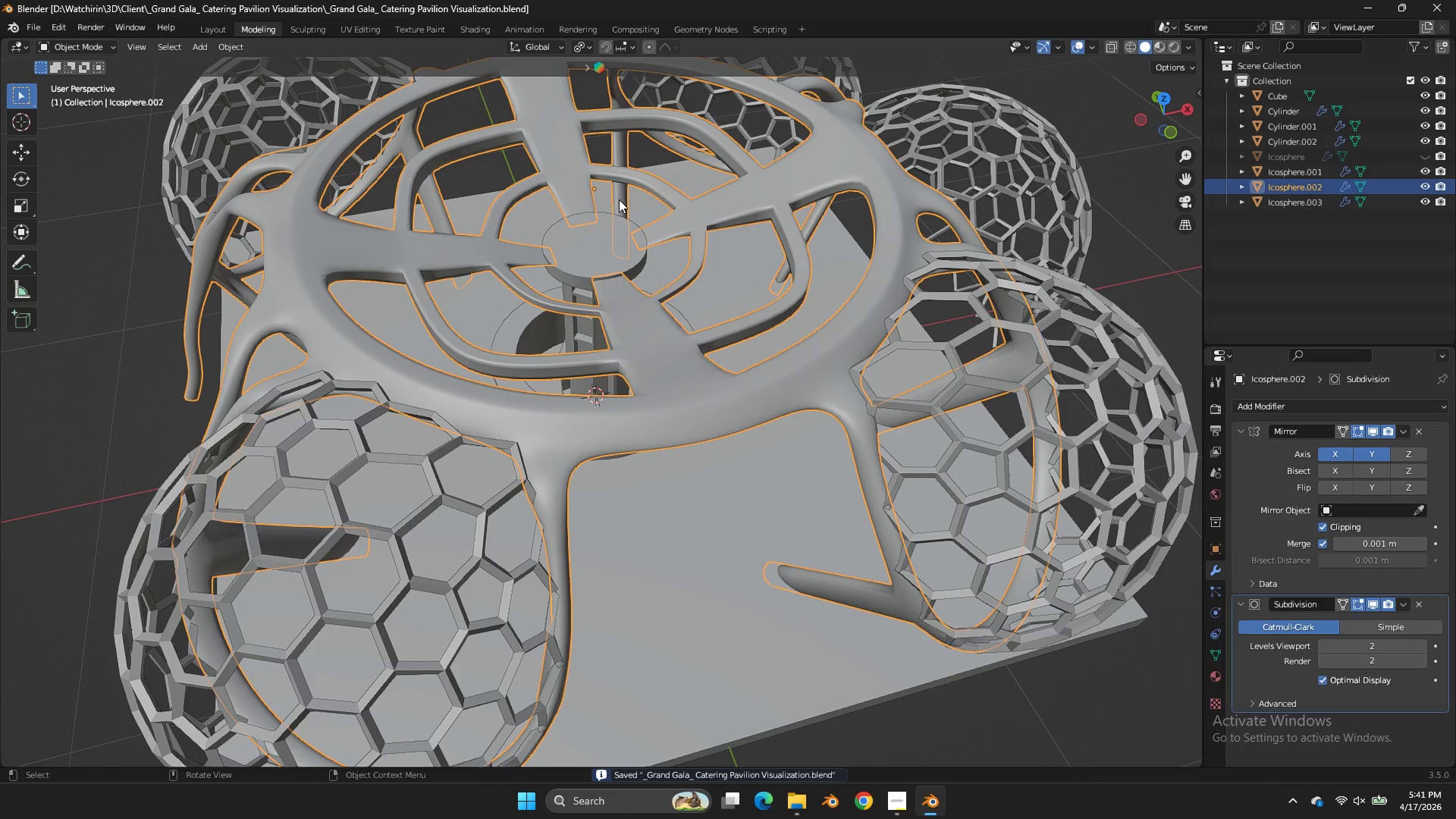 
key(Tab)
 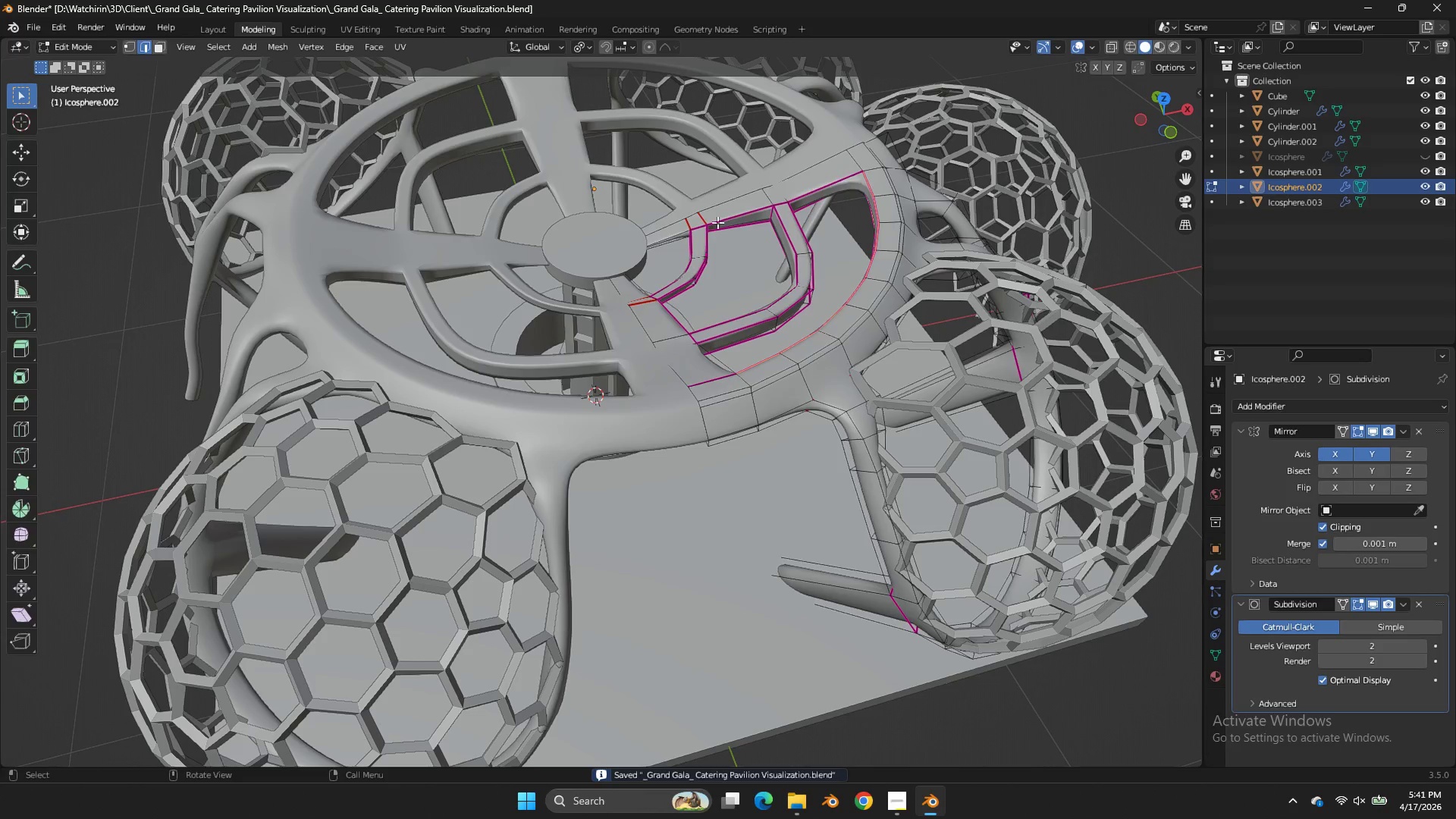 
key(Tab)
 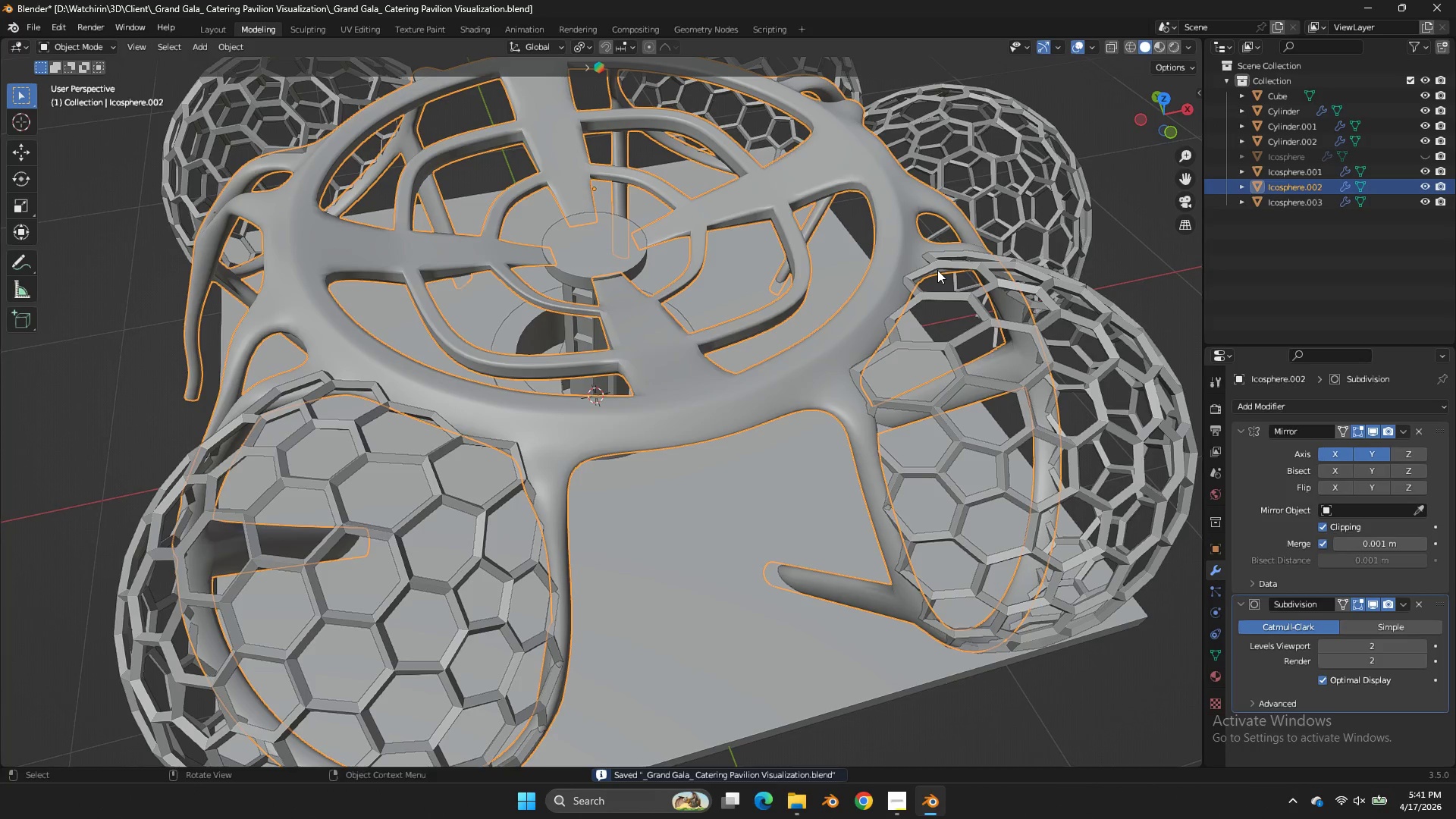 
key(Tab)
 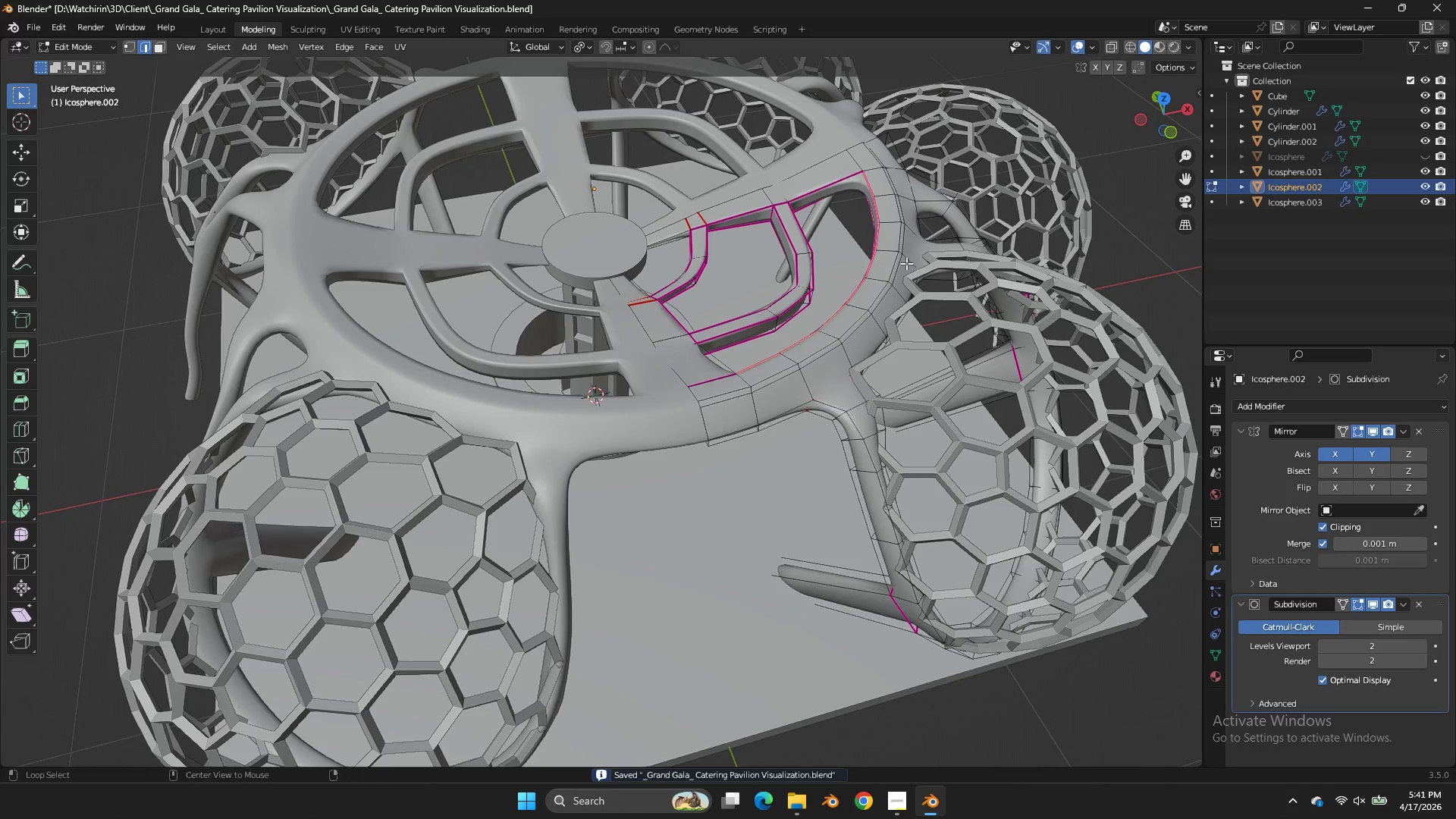 
hold_key(key=AltLeft, duration=1.39)
left_click([887, 256])
 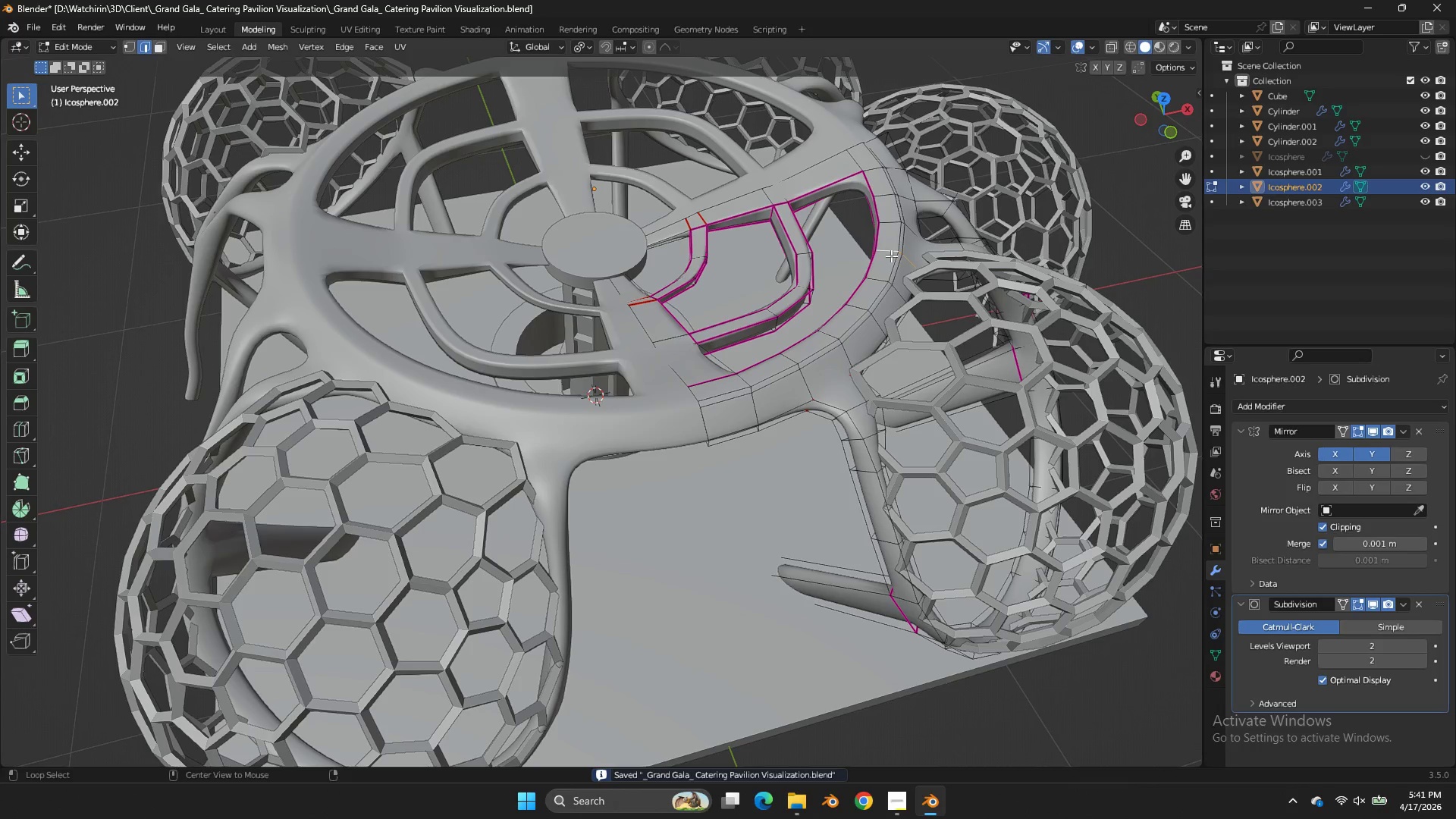 
left_click([893, 257])
 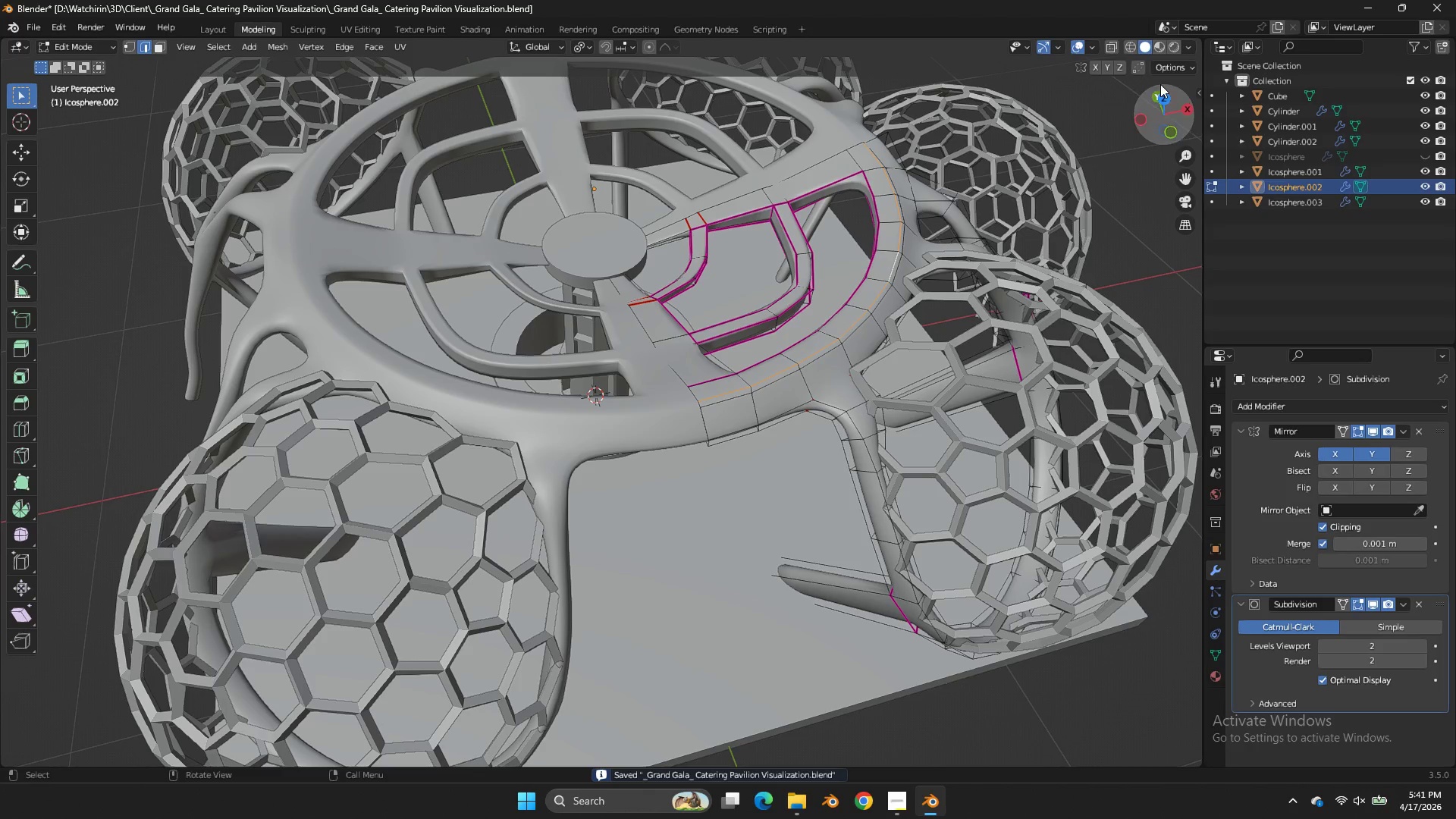 
left_click([1160, 96])
 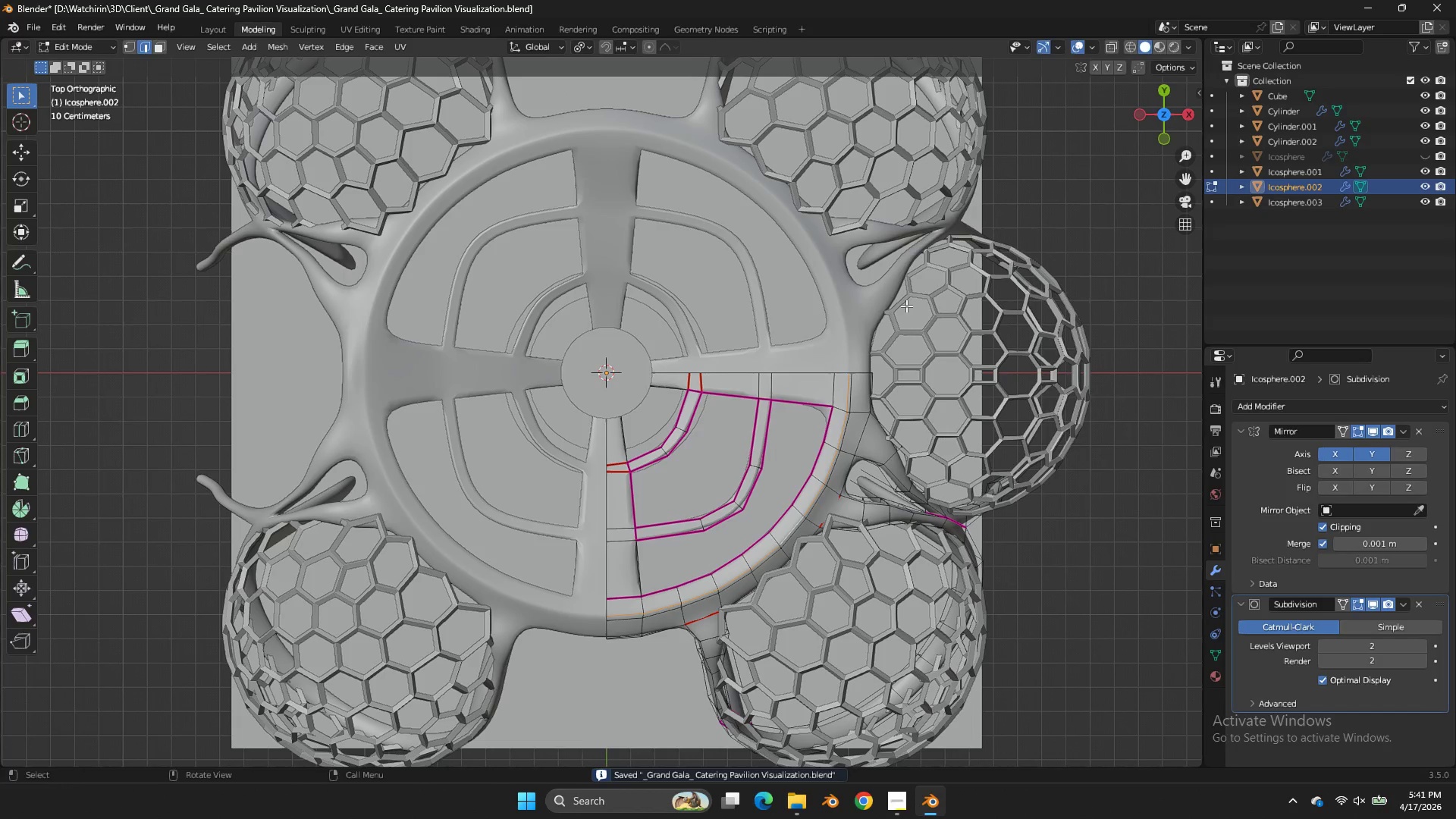 
key(G)
 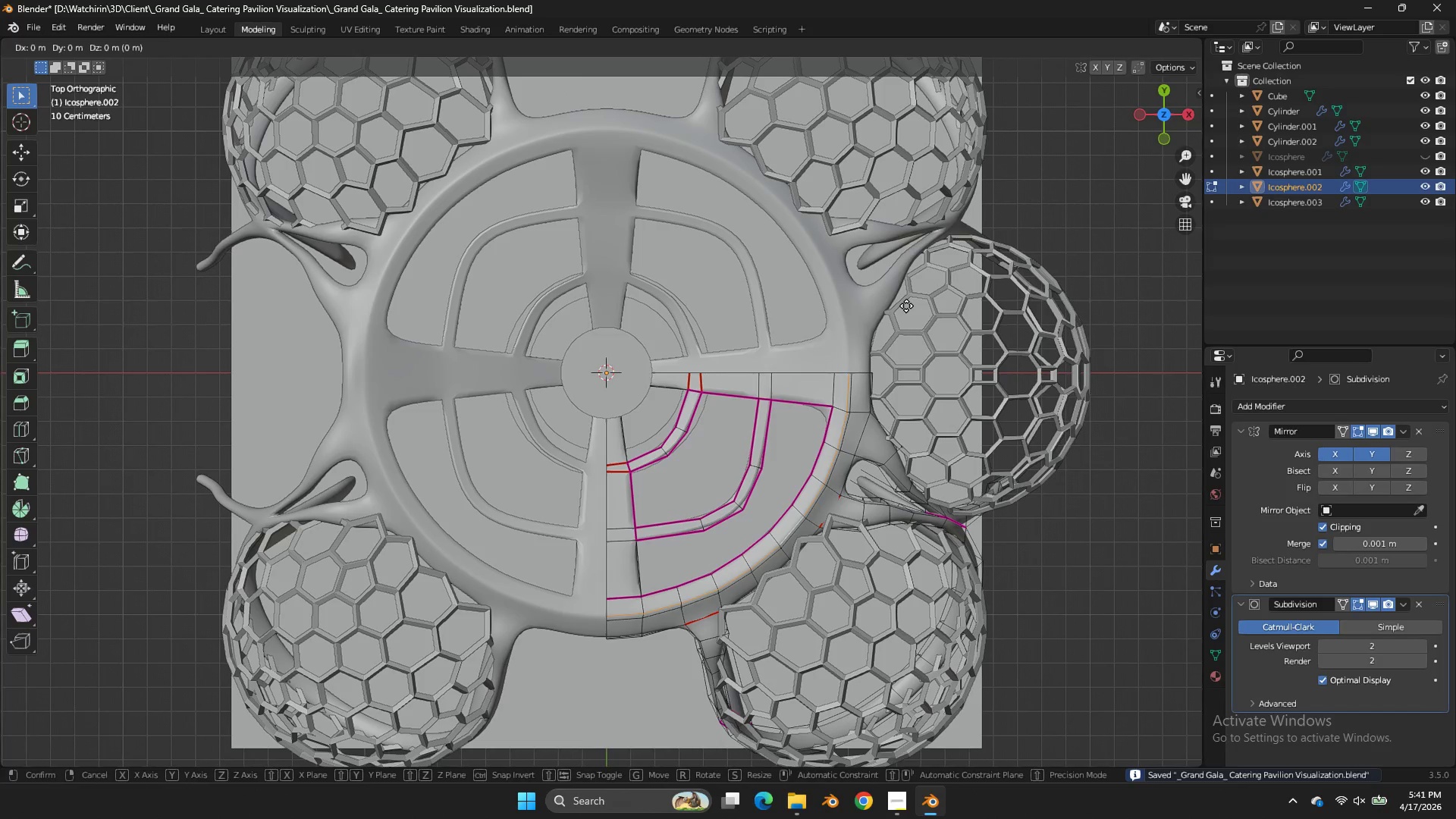 
hold_key(key=ShiftLeft, duration=1.11)
left_click([856, 246])
 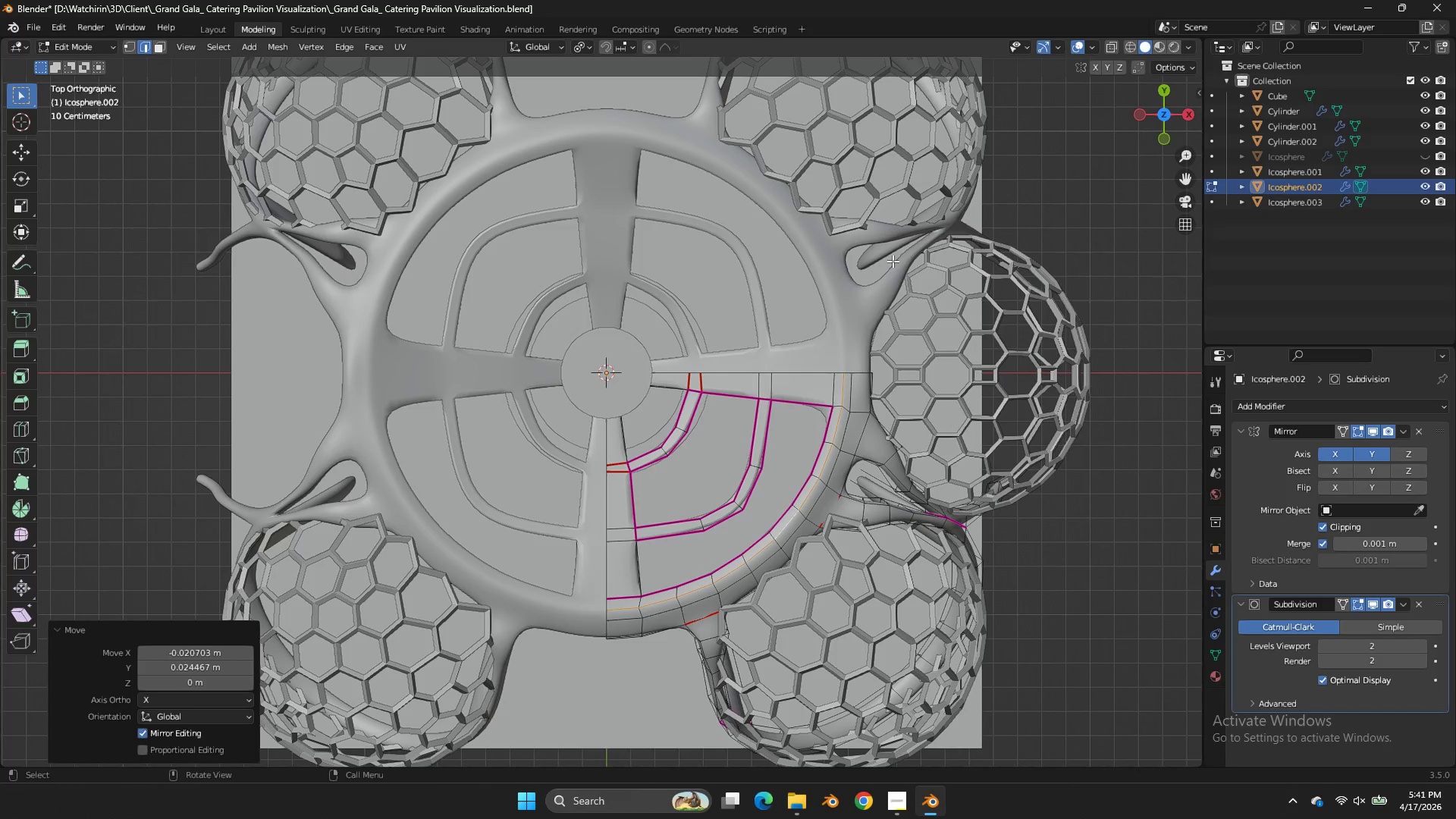 
key(Control+Z)
 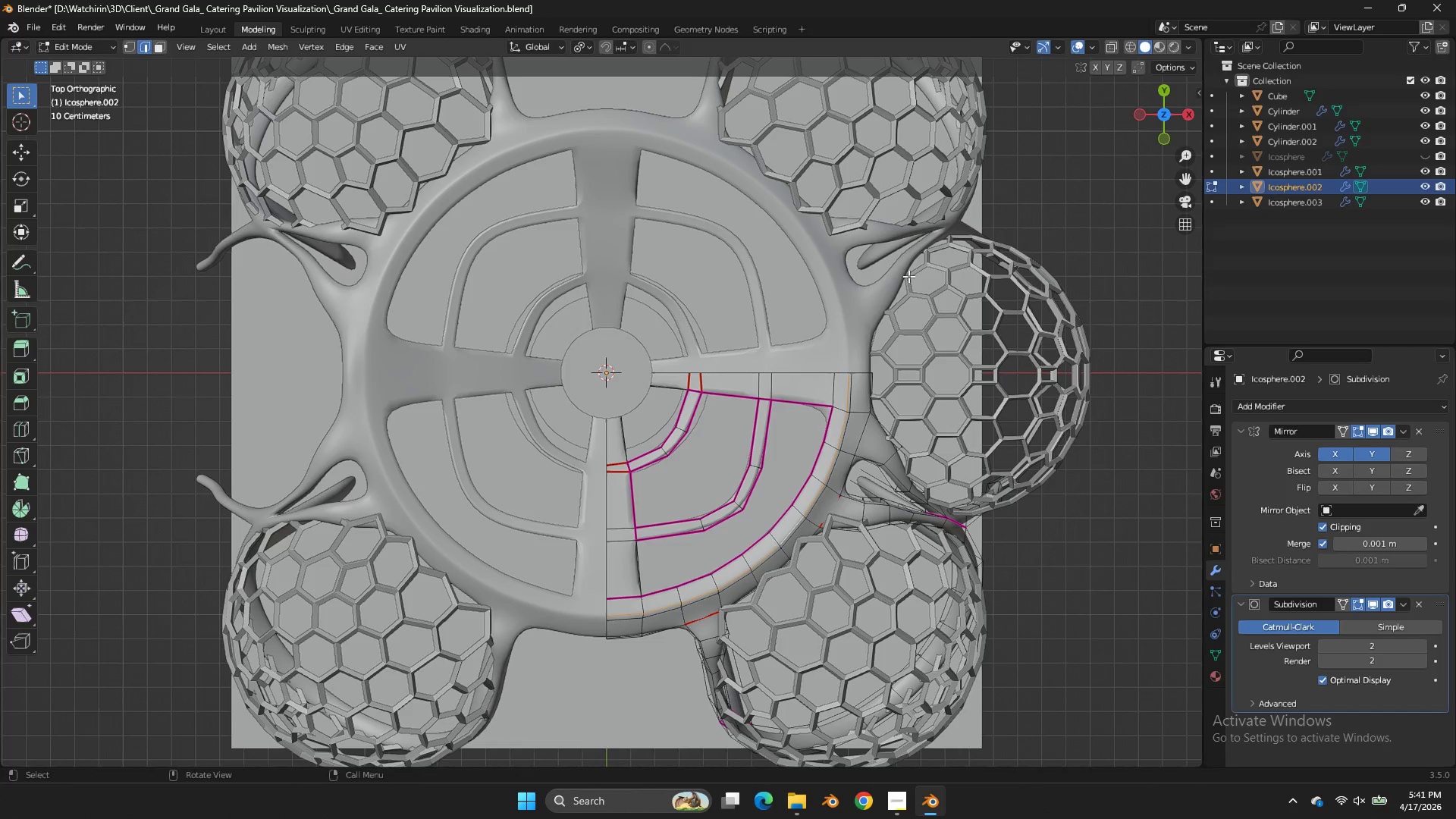 
key(G)
 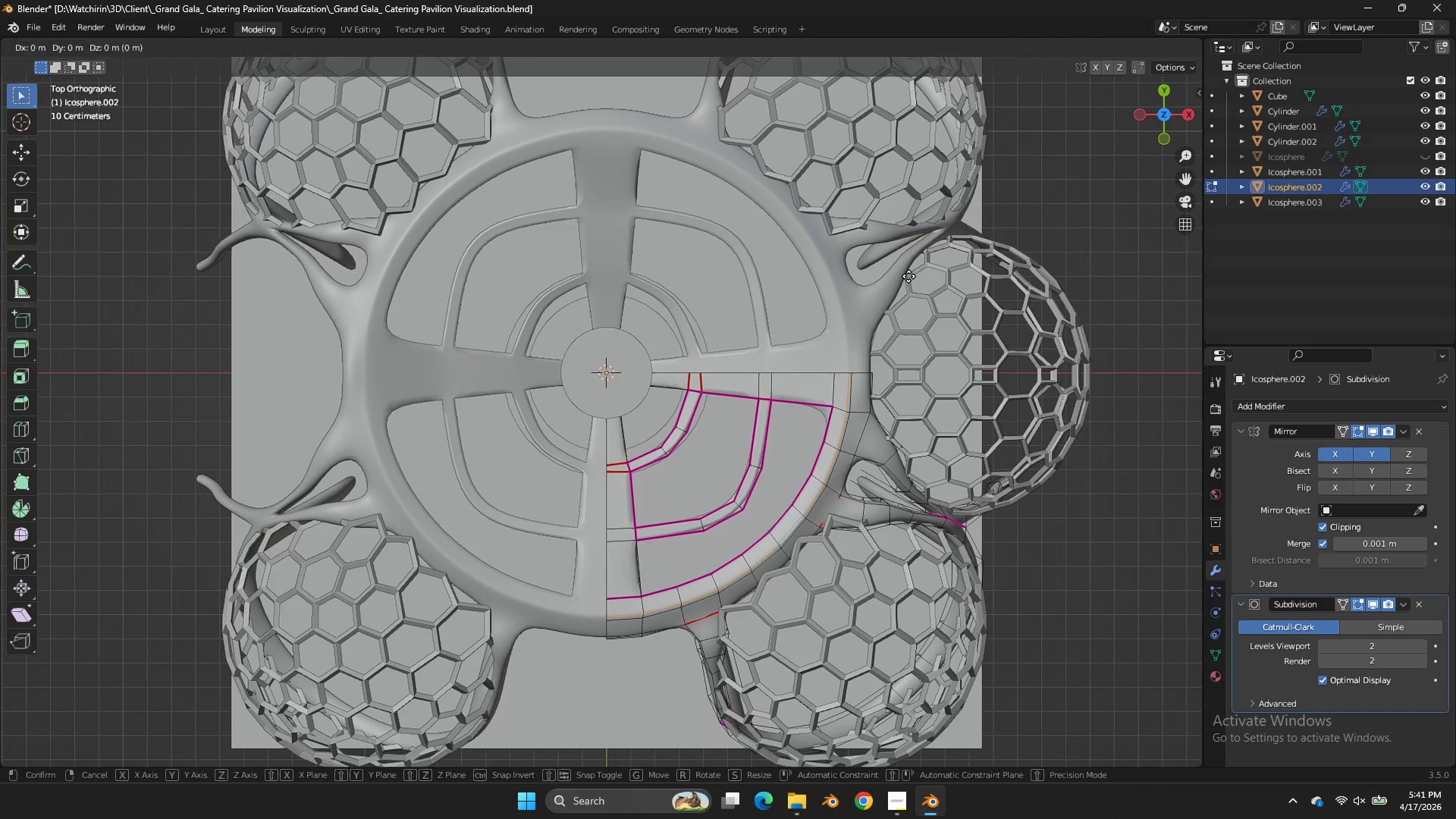 
key(Shift+ShiftLeft)
 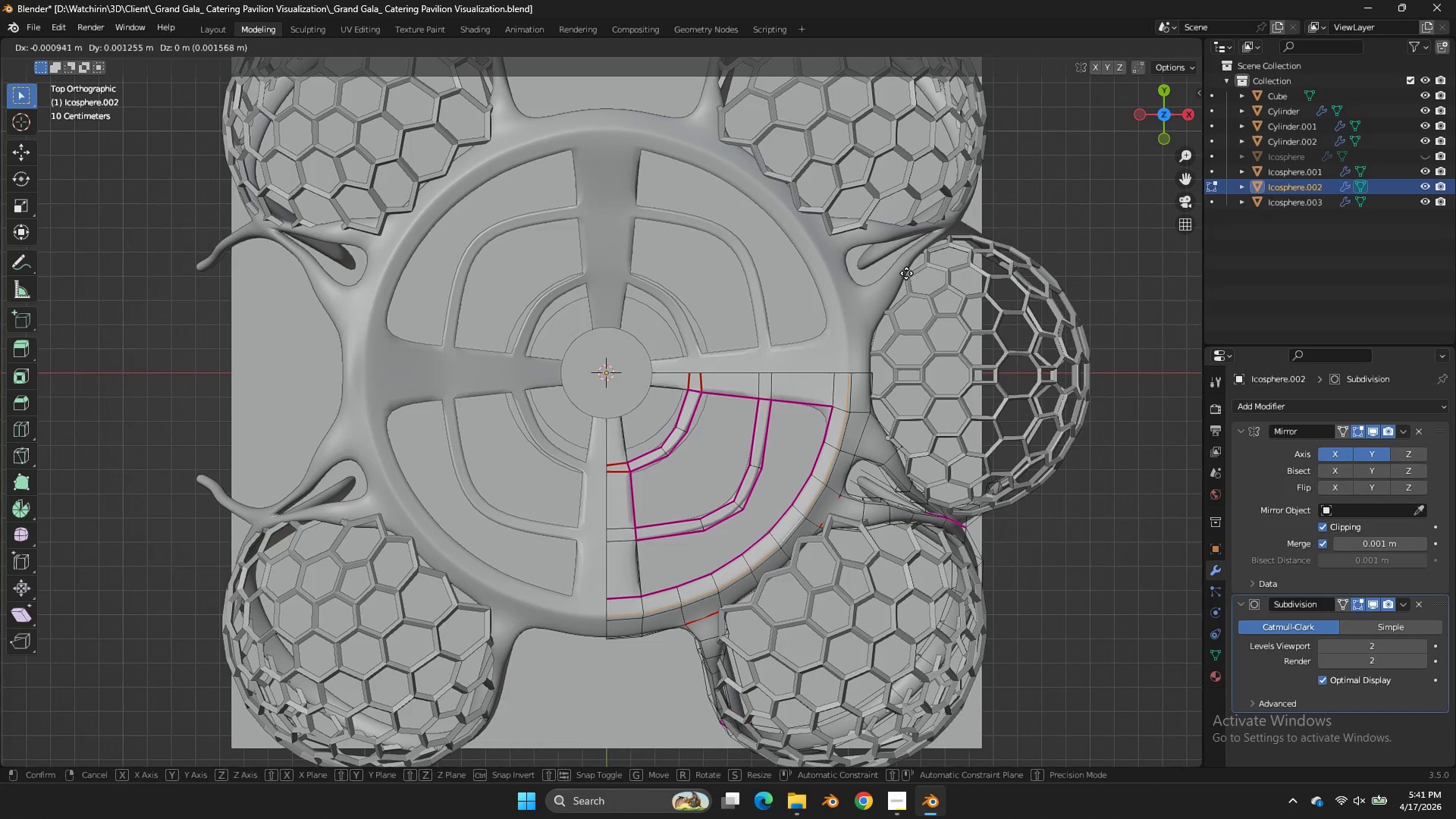 
right_click([906, 273])
 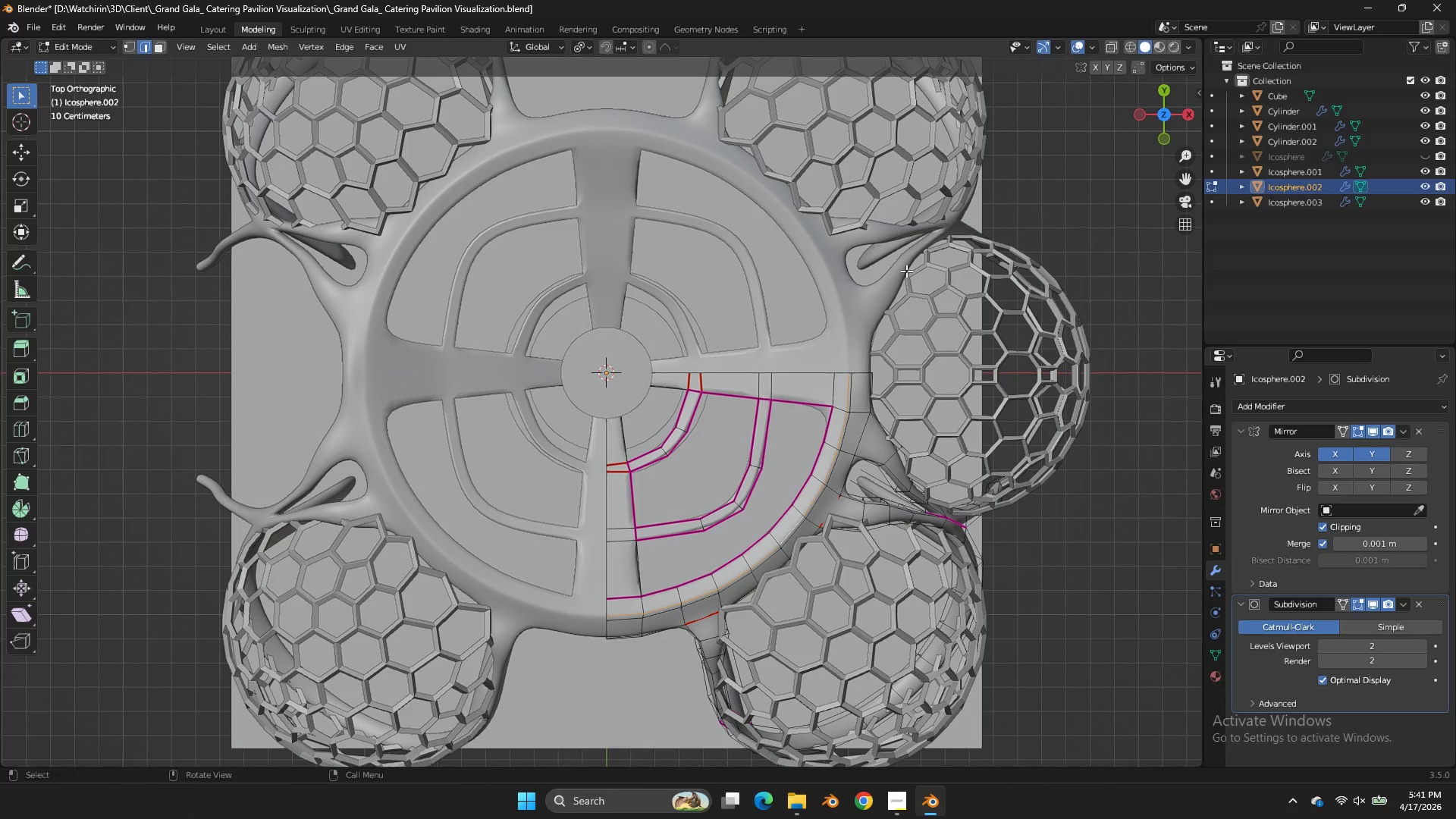 
key(S)
 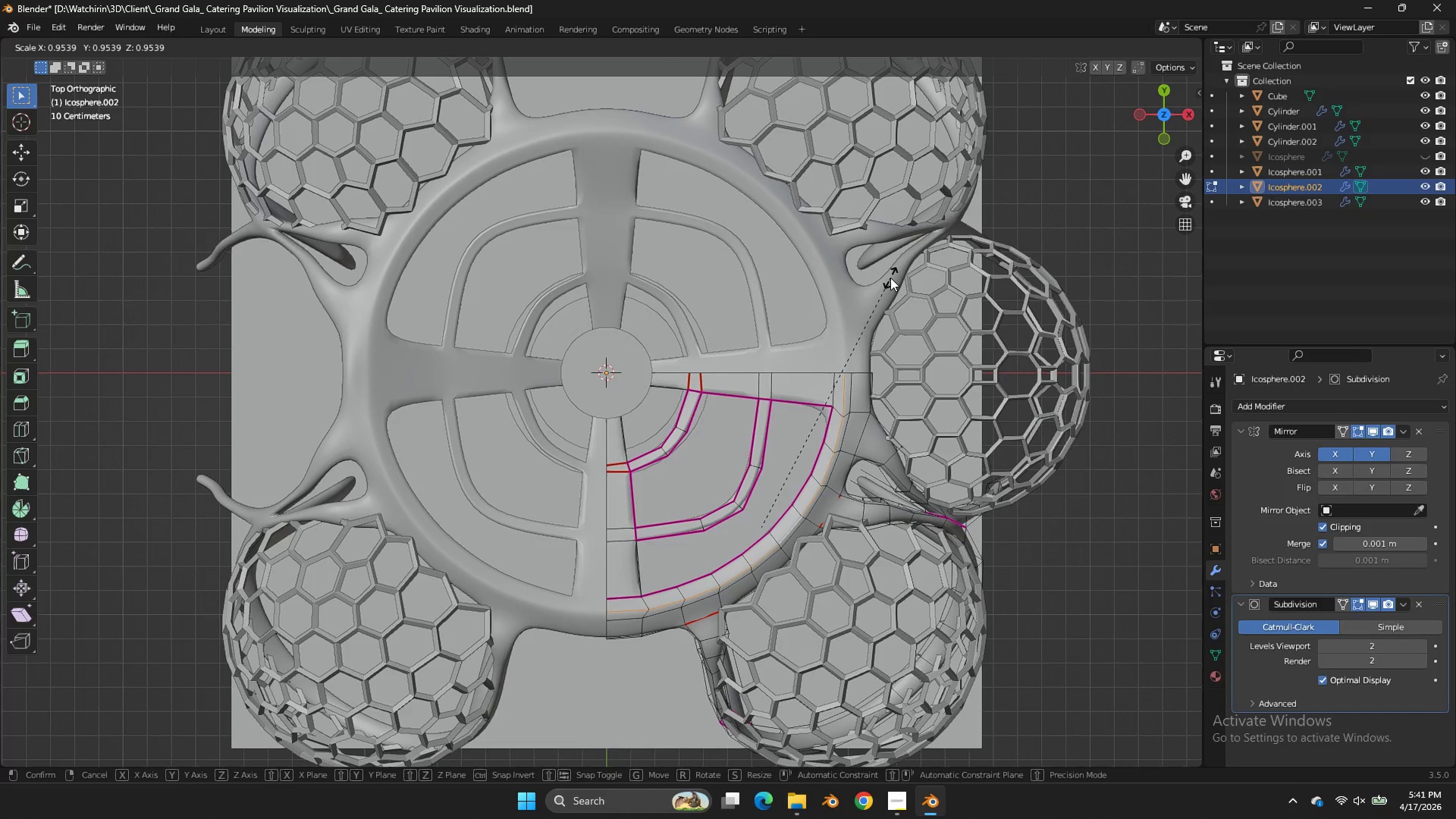 
left_click([890, 278])
 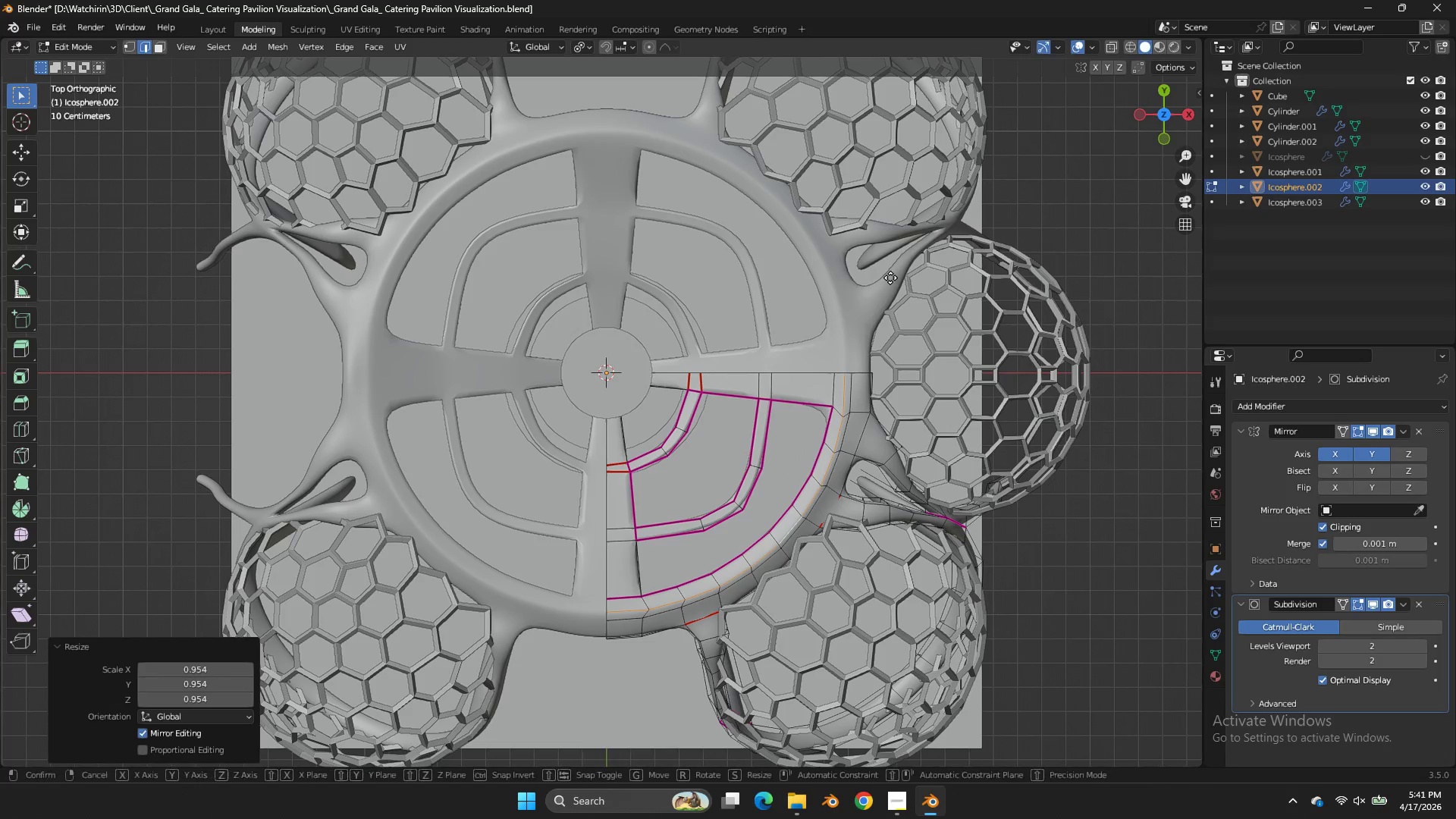 
key(G)
 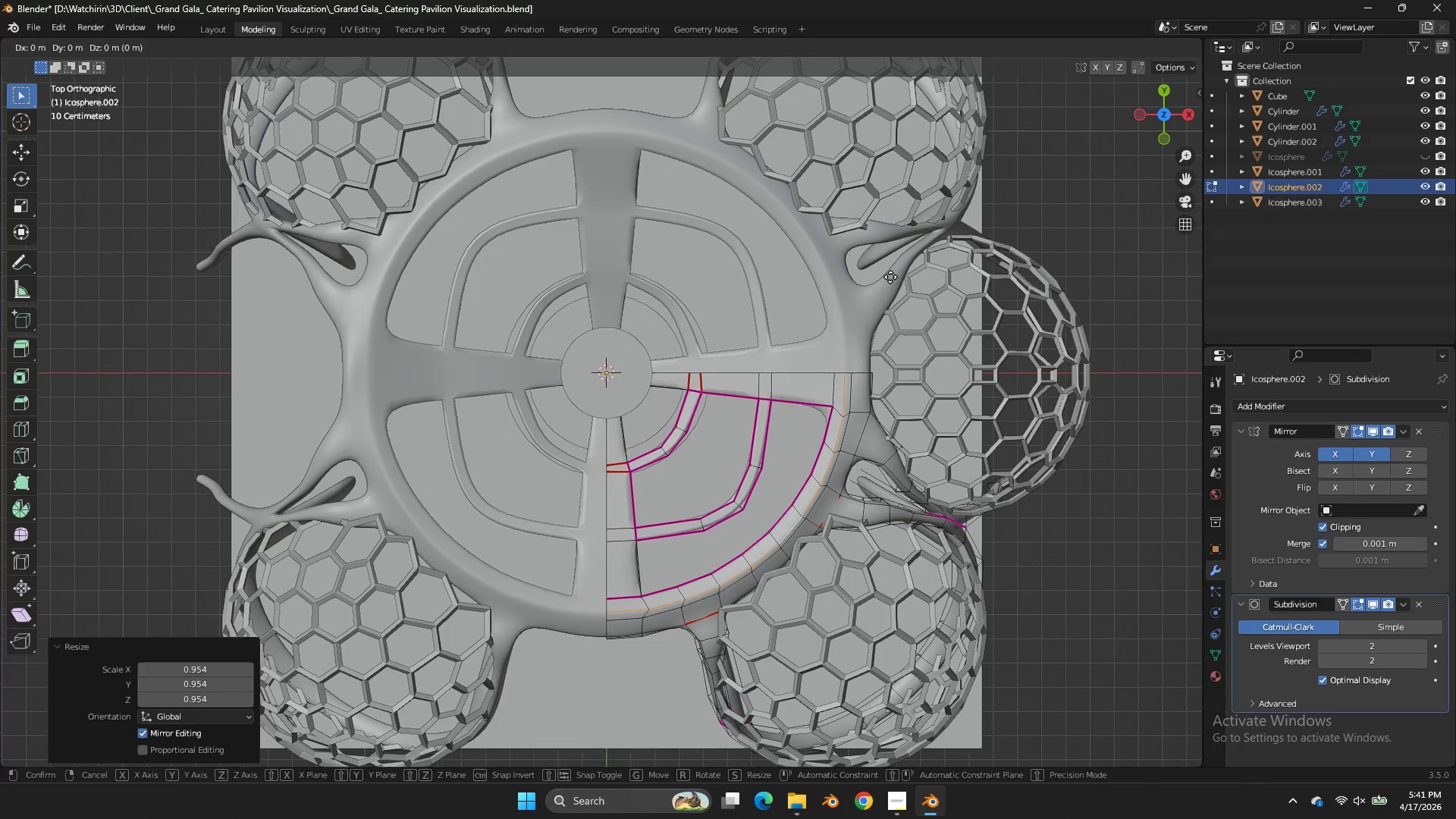 
hold_key(key=ShiftLeft, duration=0.7)
left_click([875, 249])
 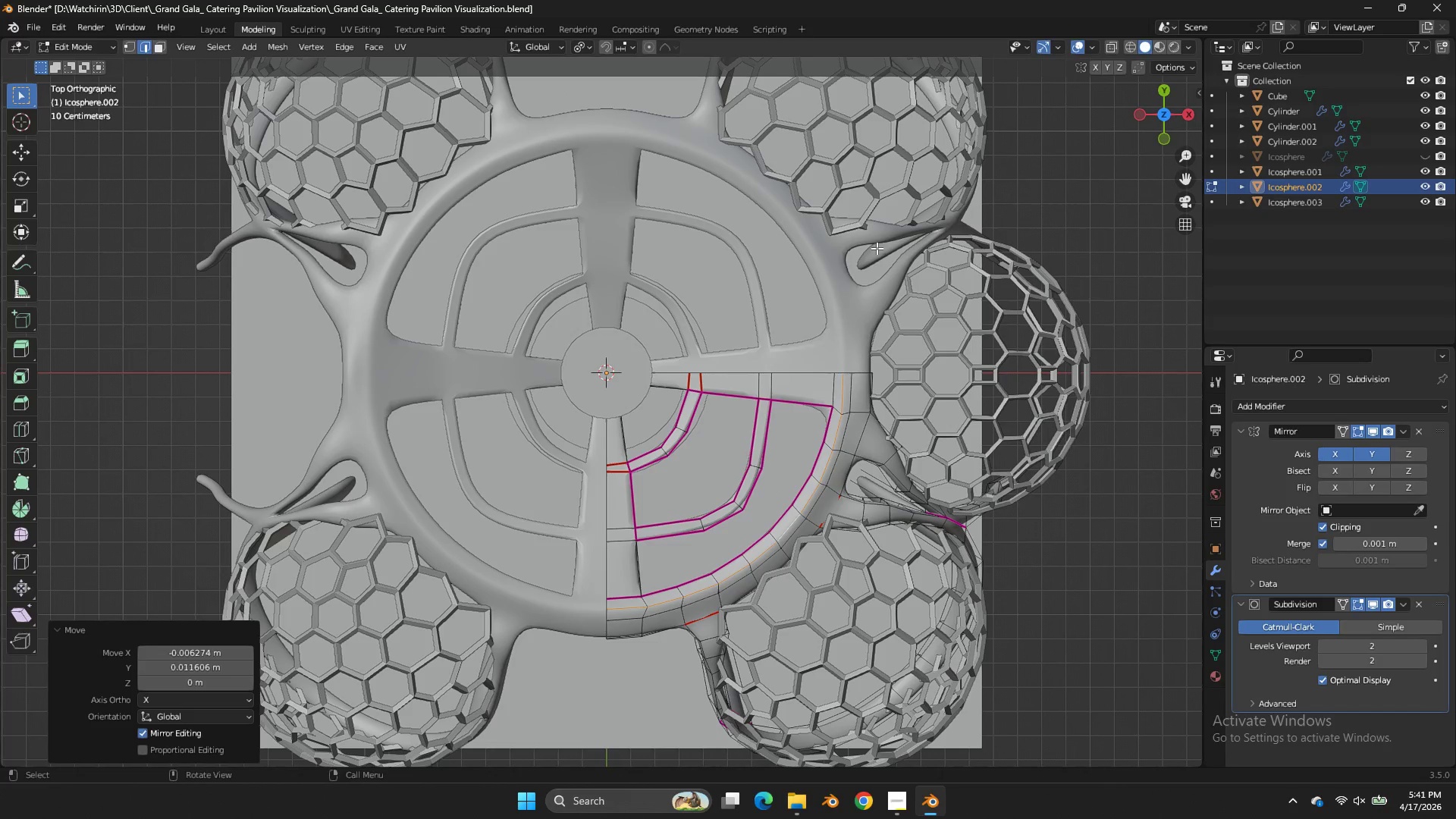 
key(S)
 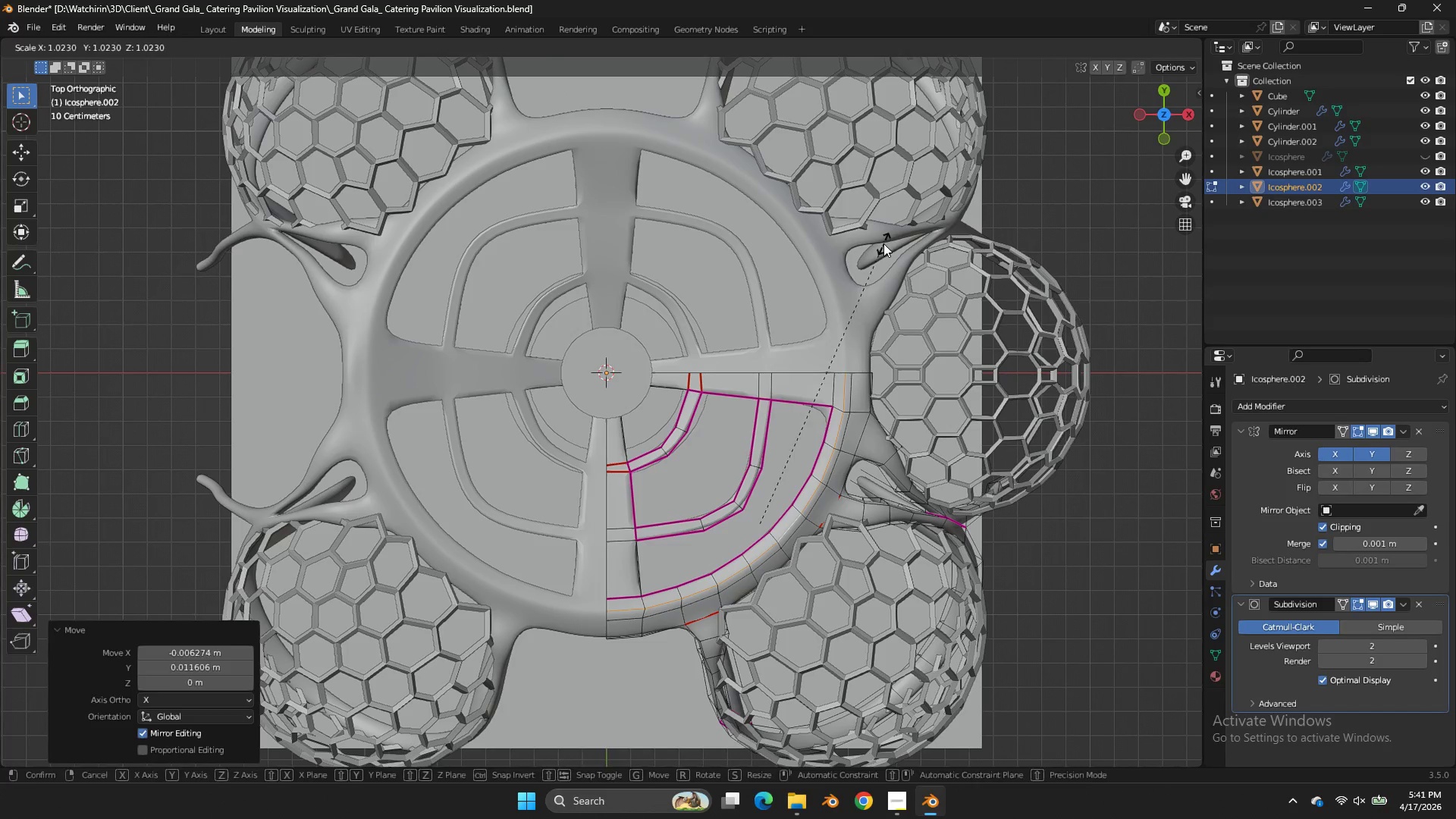 
left_click([883, 243])
 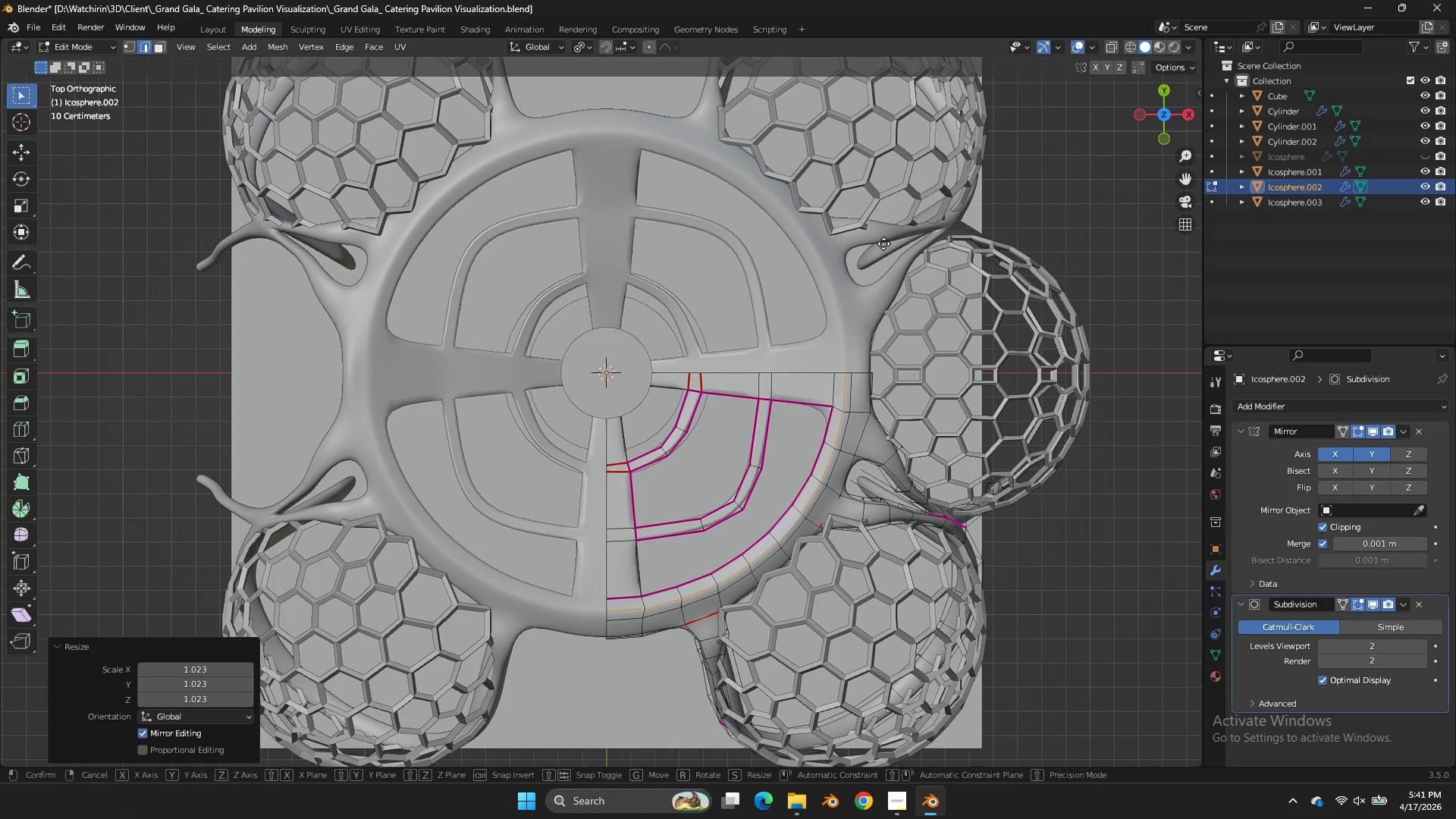 
key(G)
 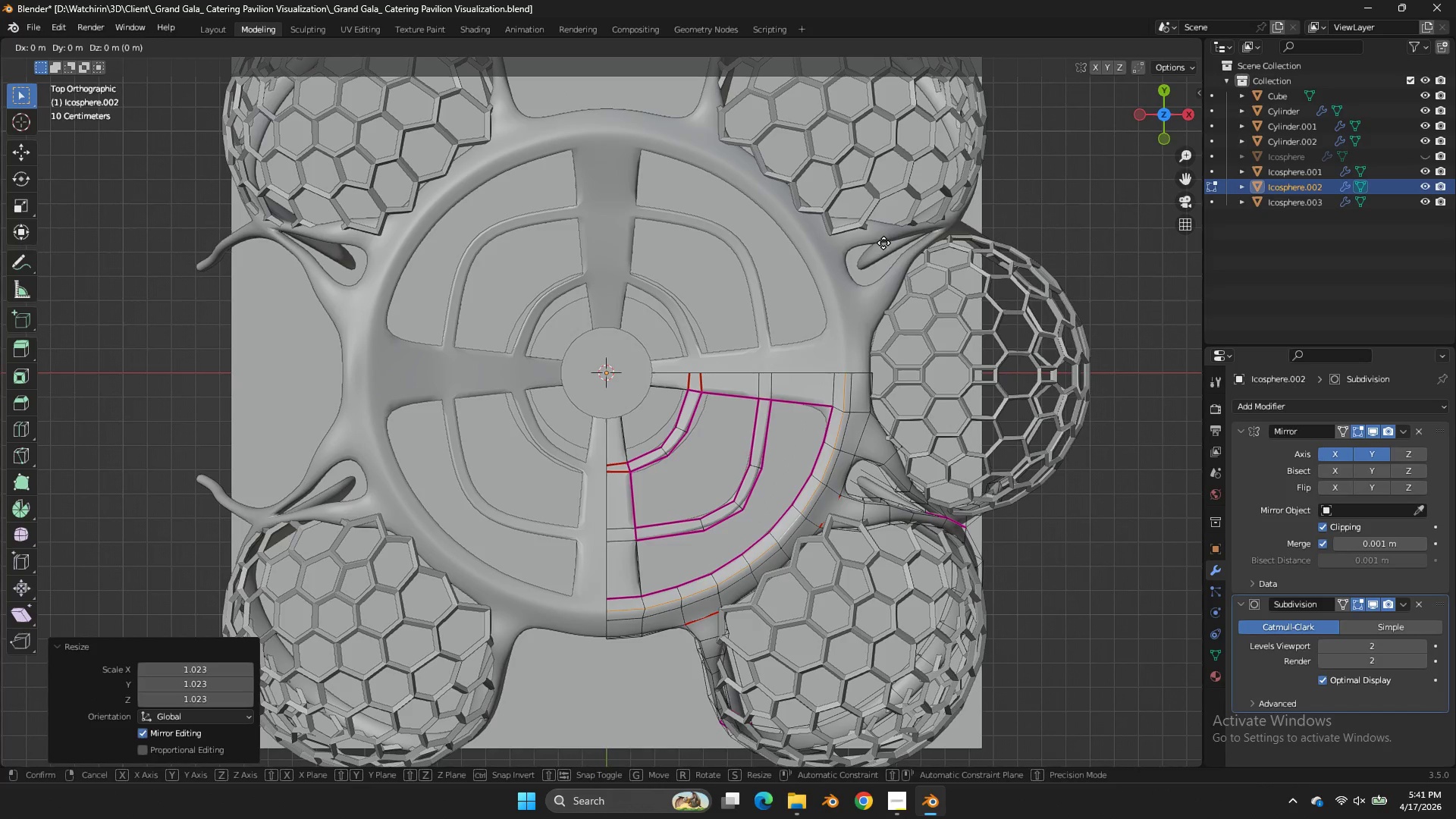 
hold_key(key=ShiftLeft, duration=0.83)
left_click([871, 239])
 